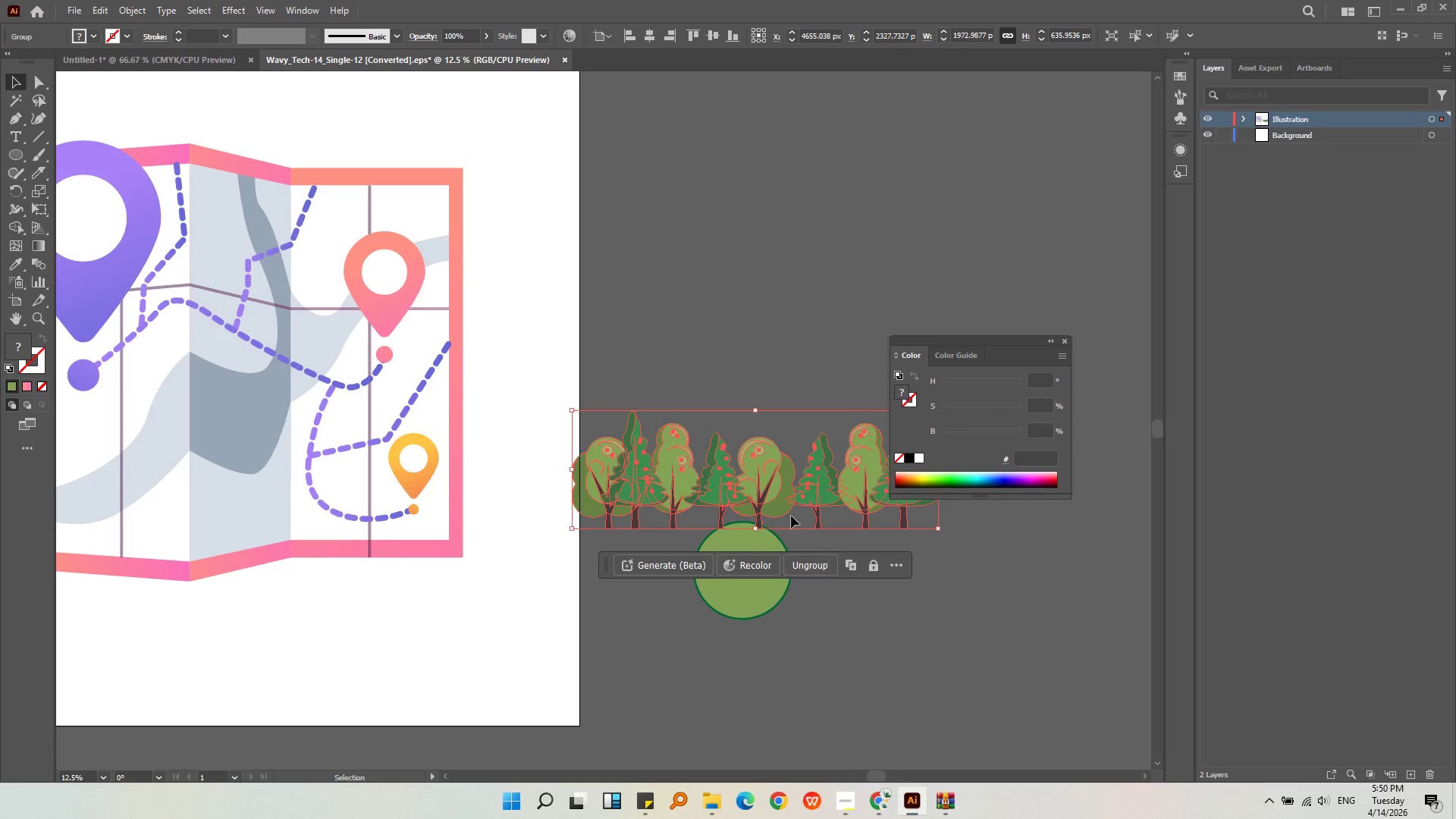 
left_click_drag(start_coordinate=[783, 472], to_coordinate=[846, 231])
 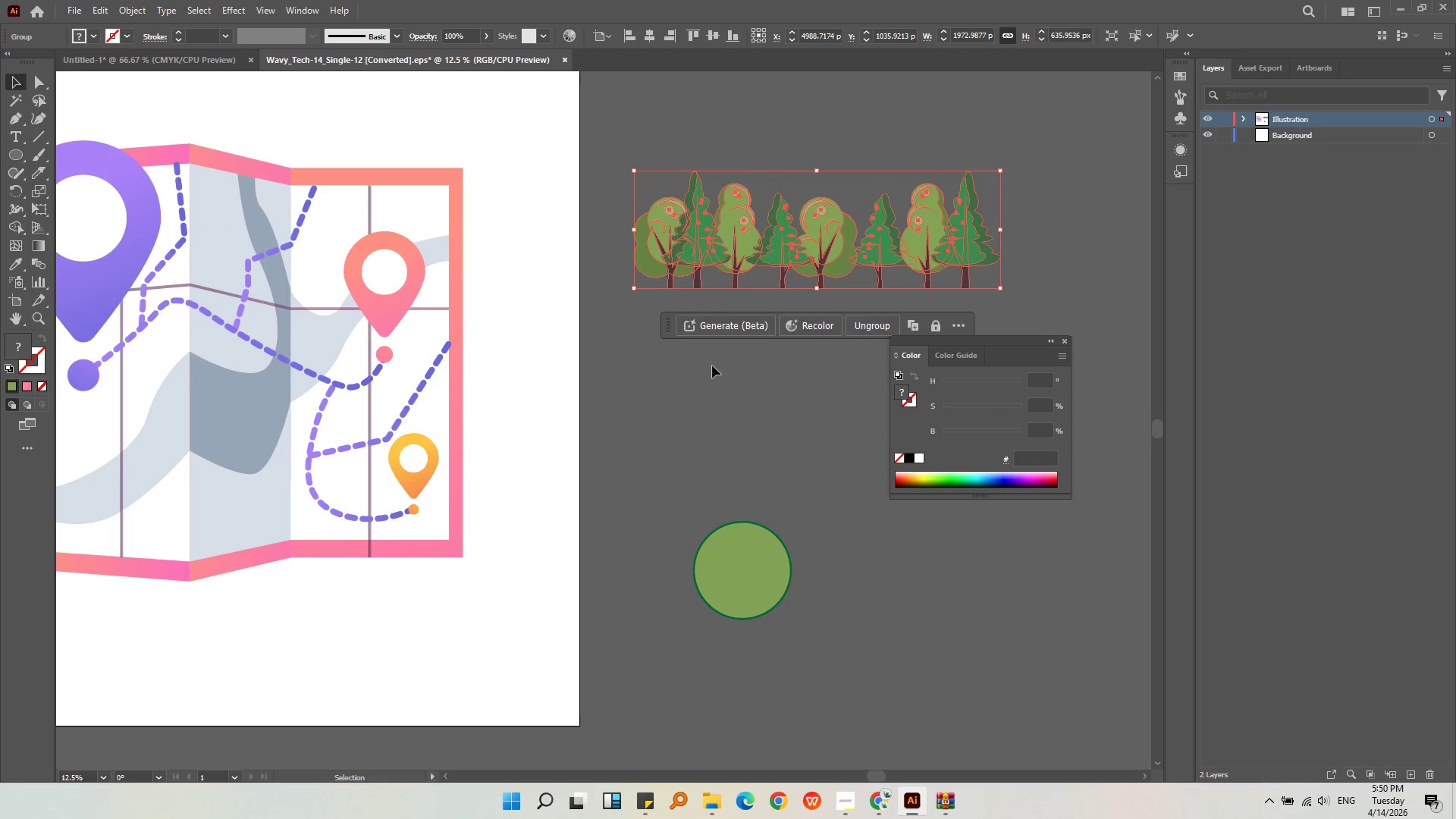 
left_click([714, 366])
 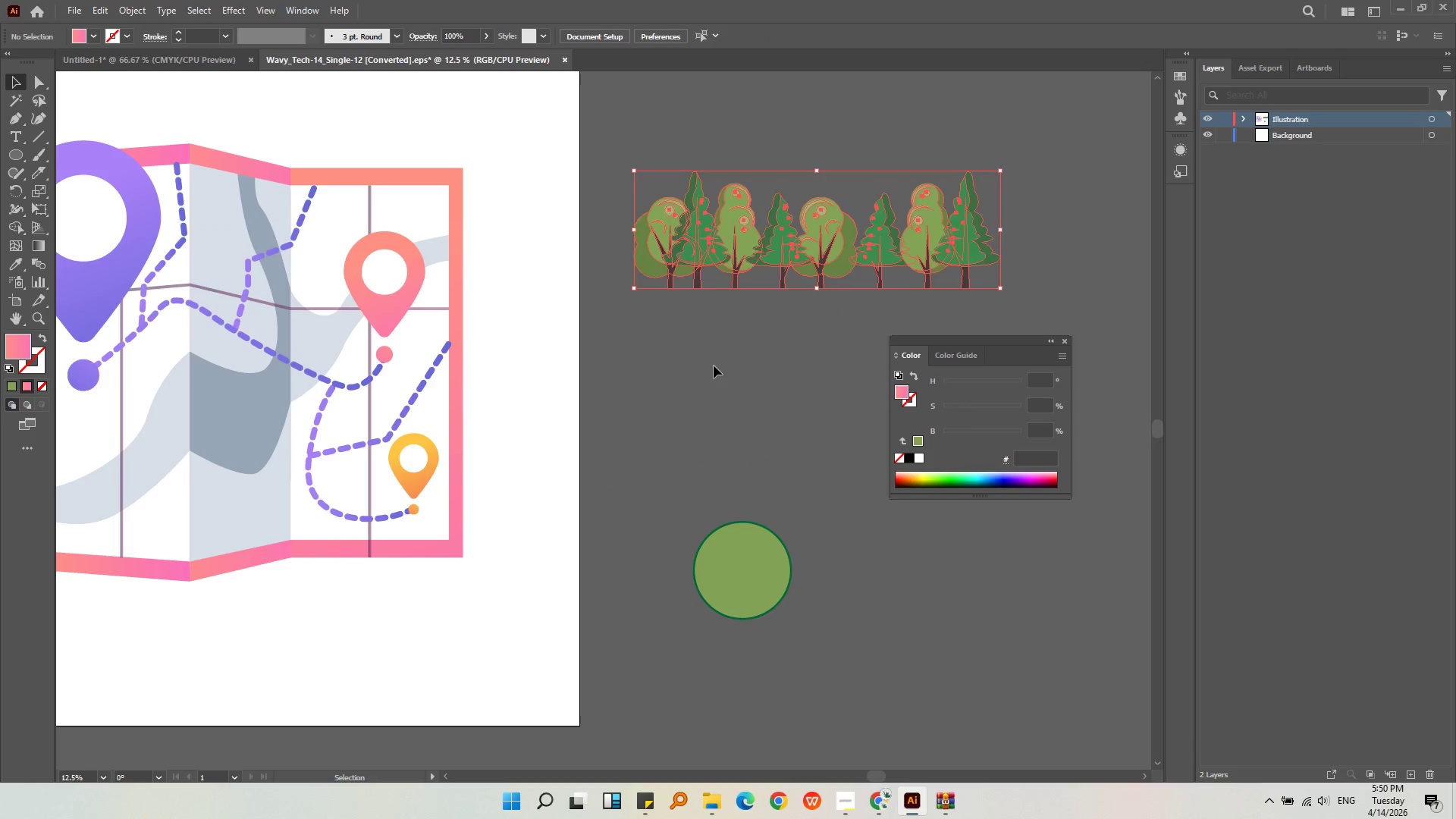 
key(Alt+AltLeft)
 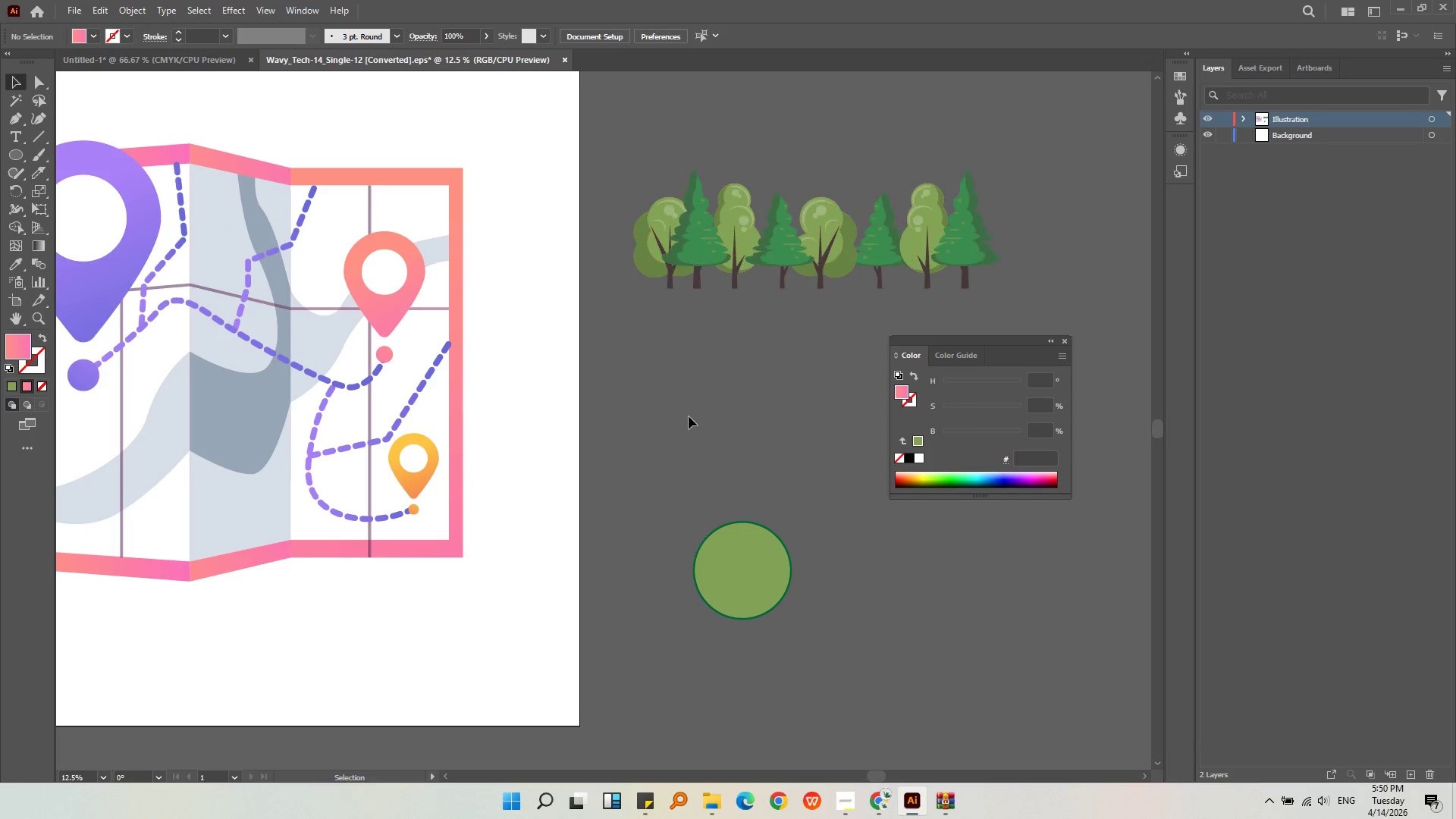 
scroll: coordinate [689, 416], scroll_direction: down, amount: 1.0
 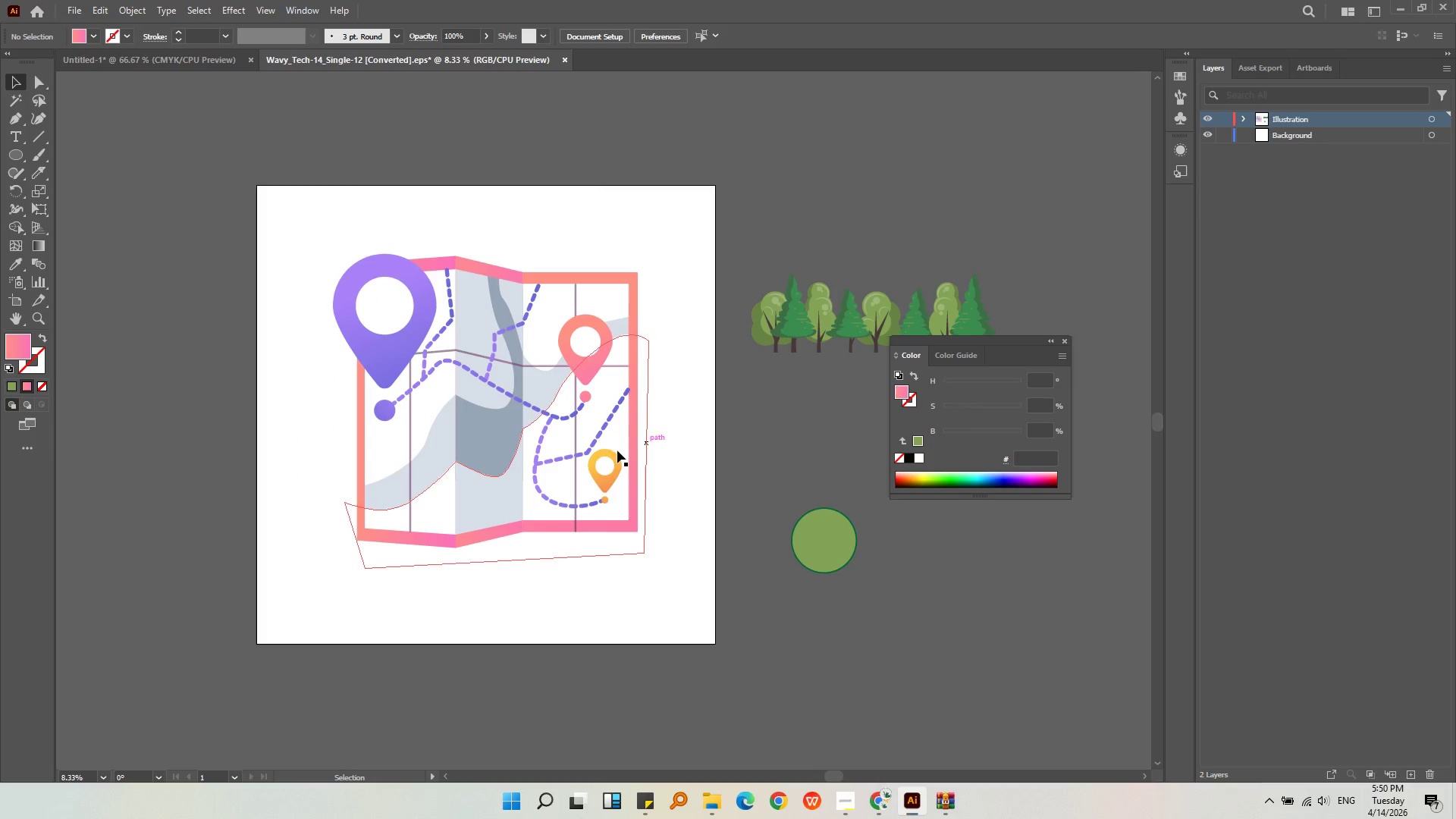 
left_click([602, 455])
 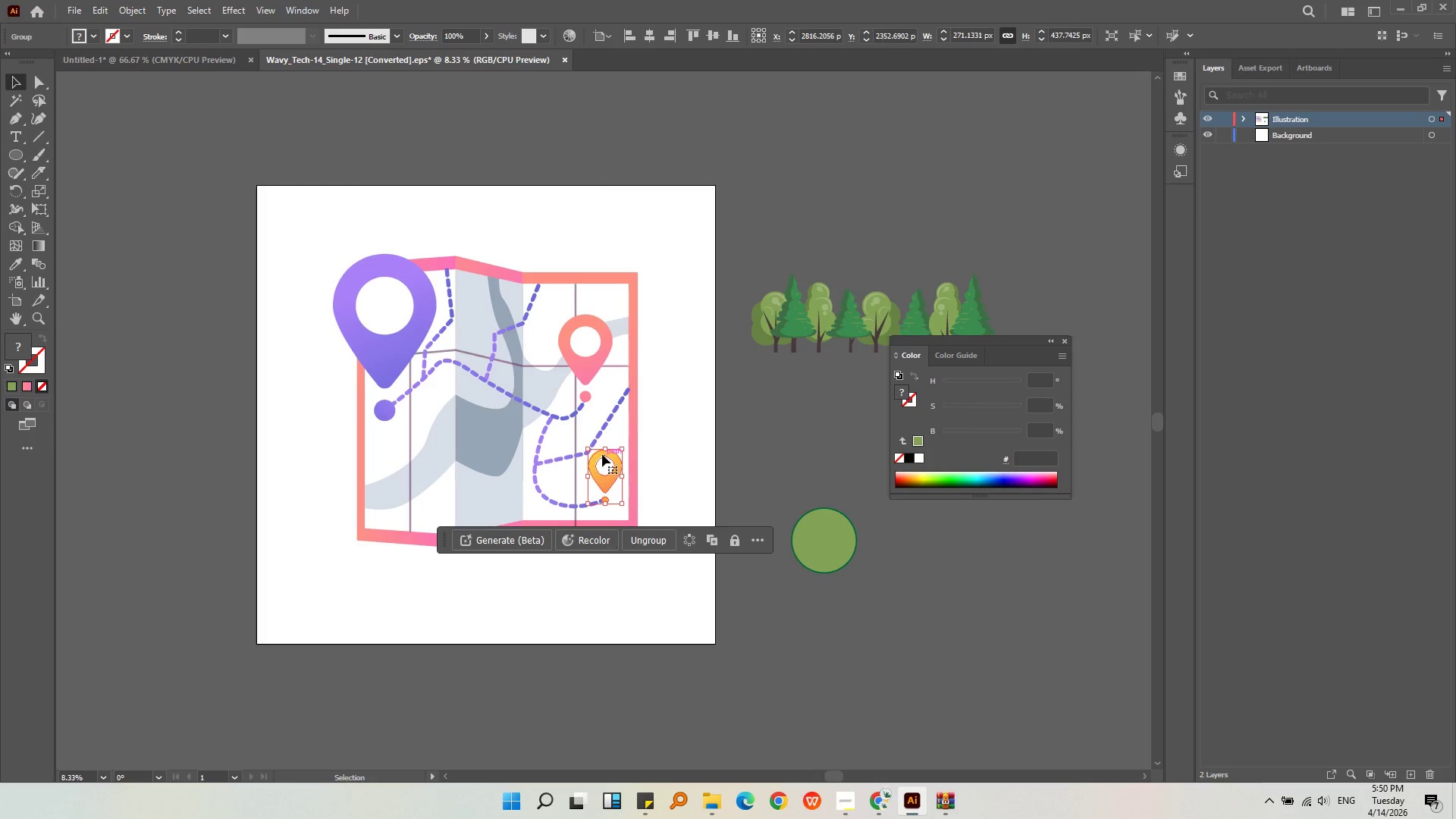 
key(Control+ControlLeft)
 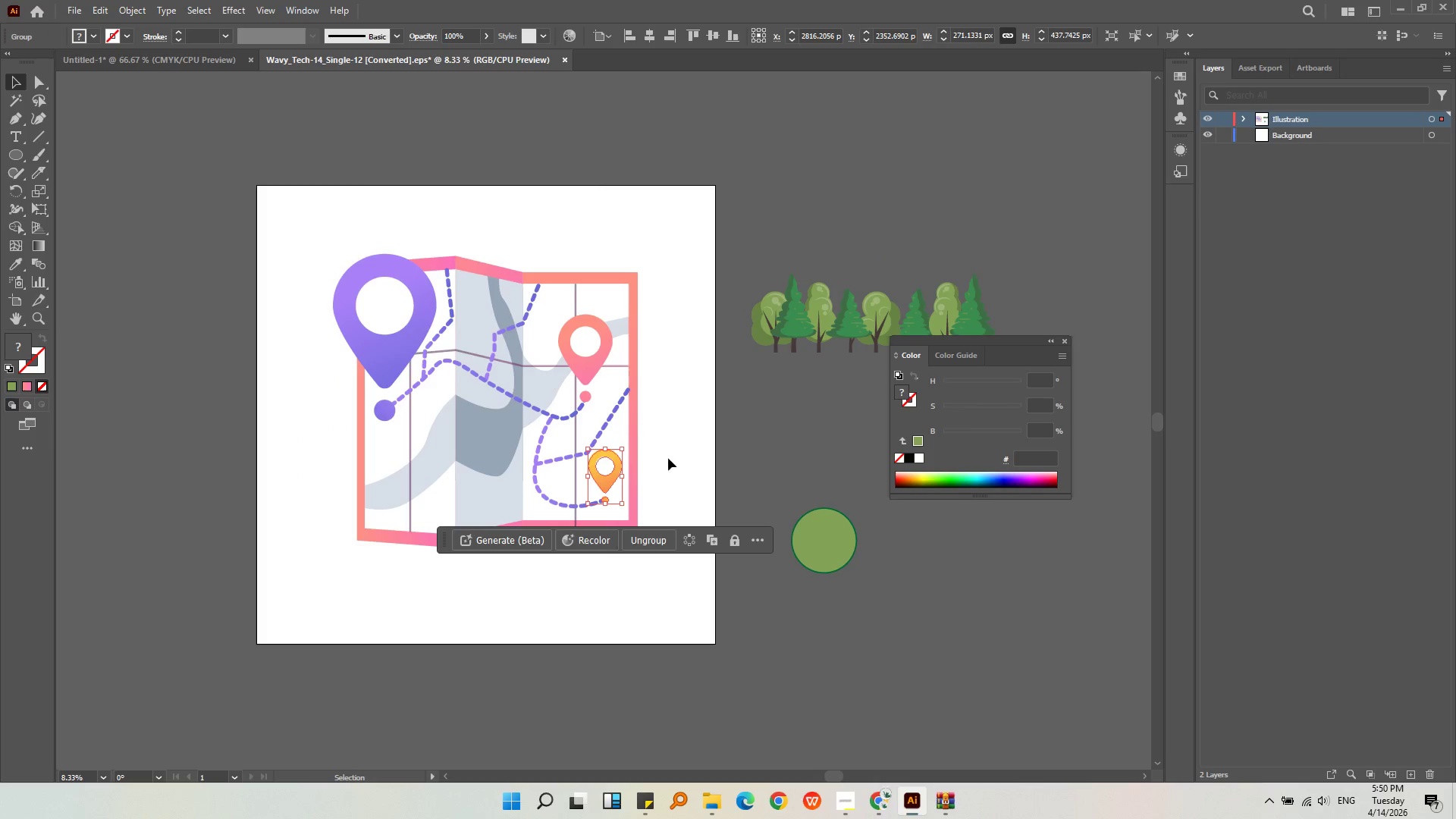 
left_click([674, 435])
 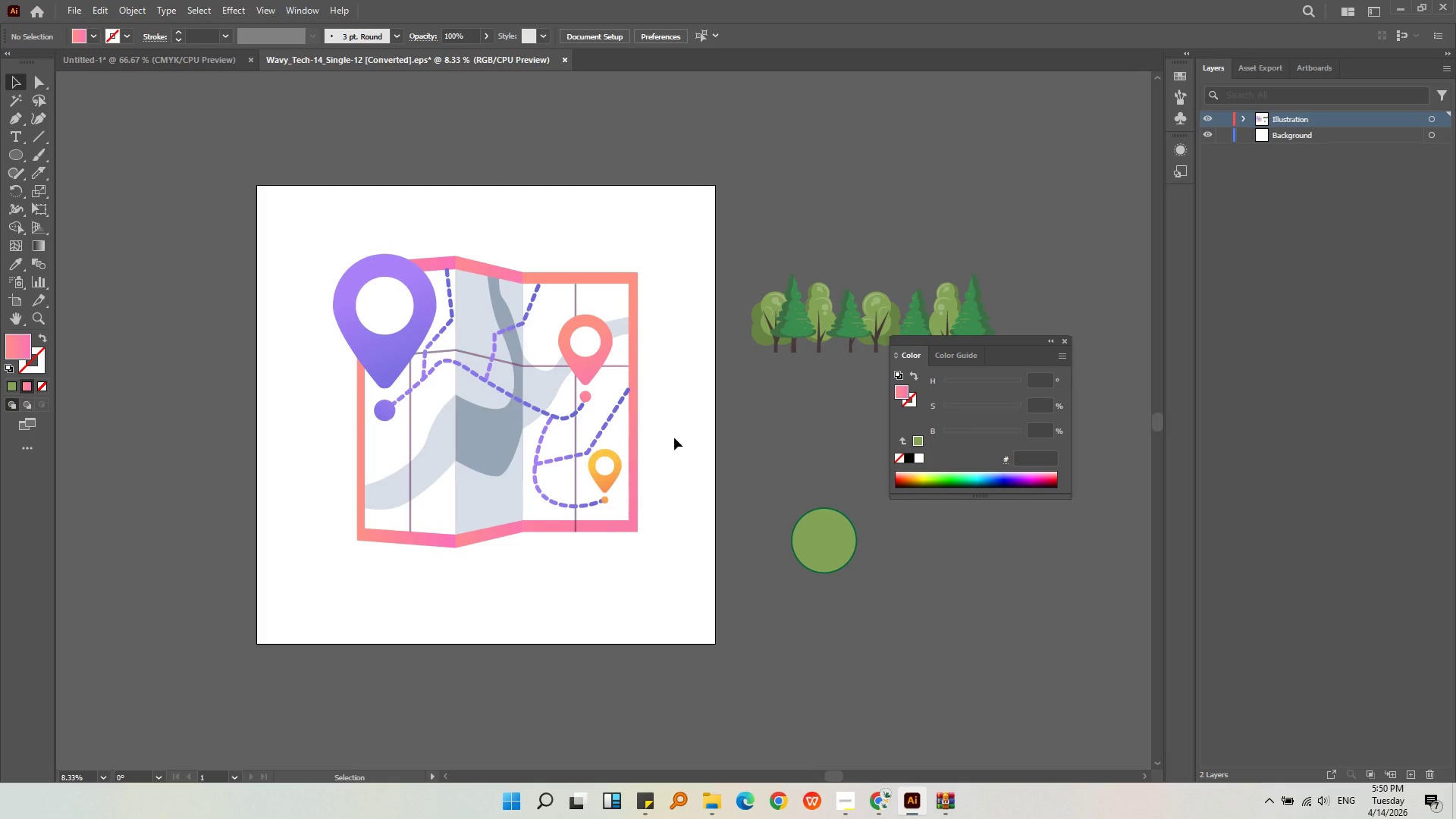 
wait(5.25)
 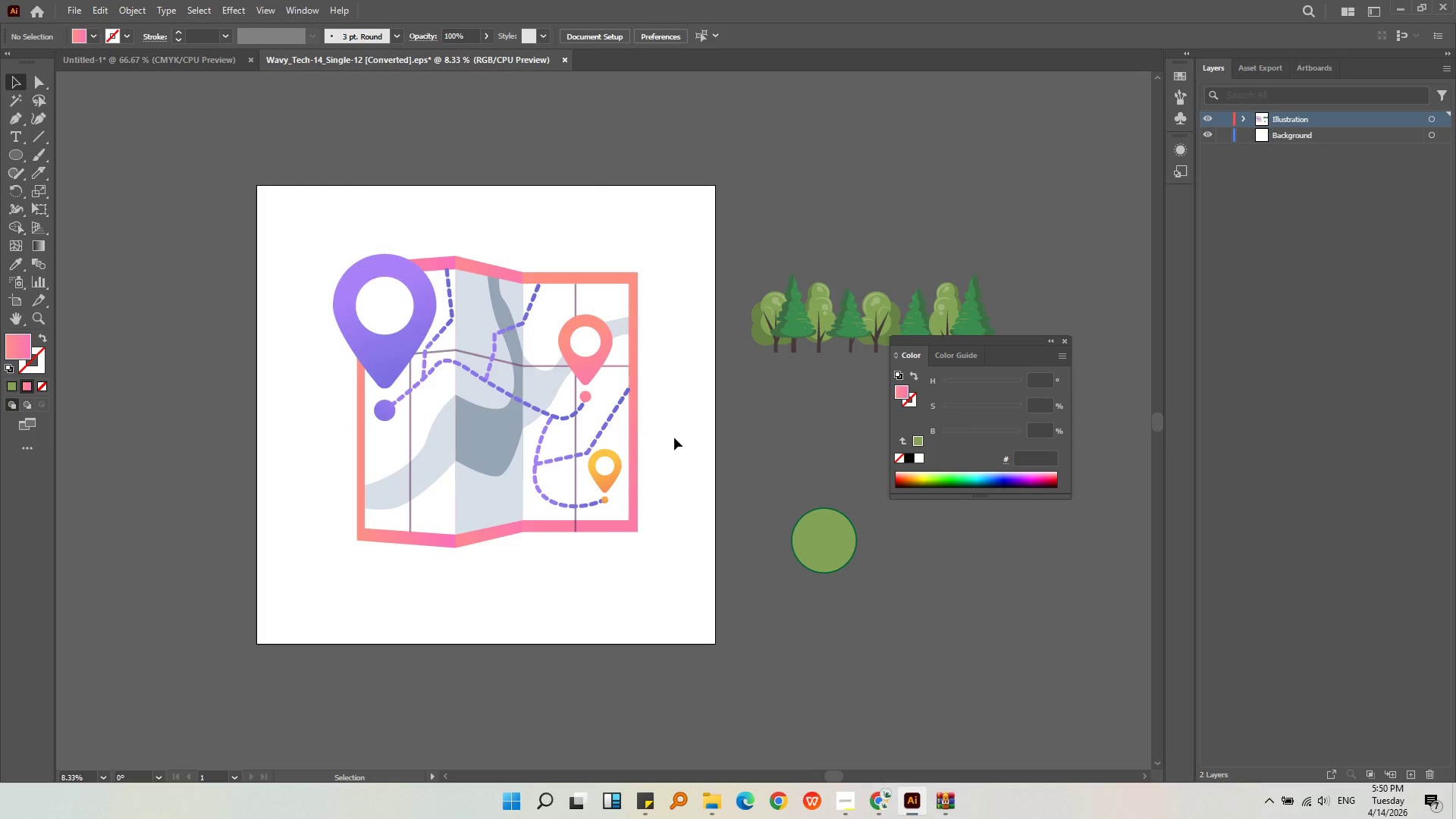 
left_click([695, 477])
 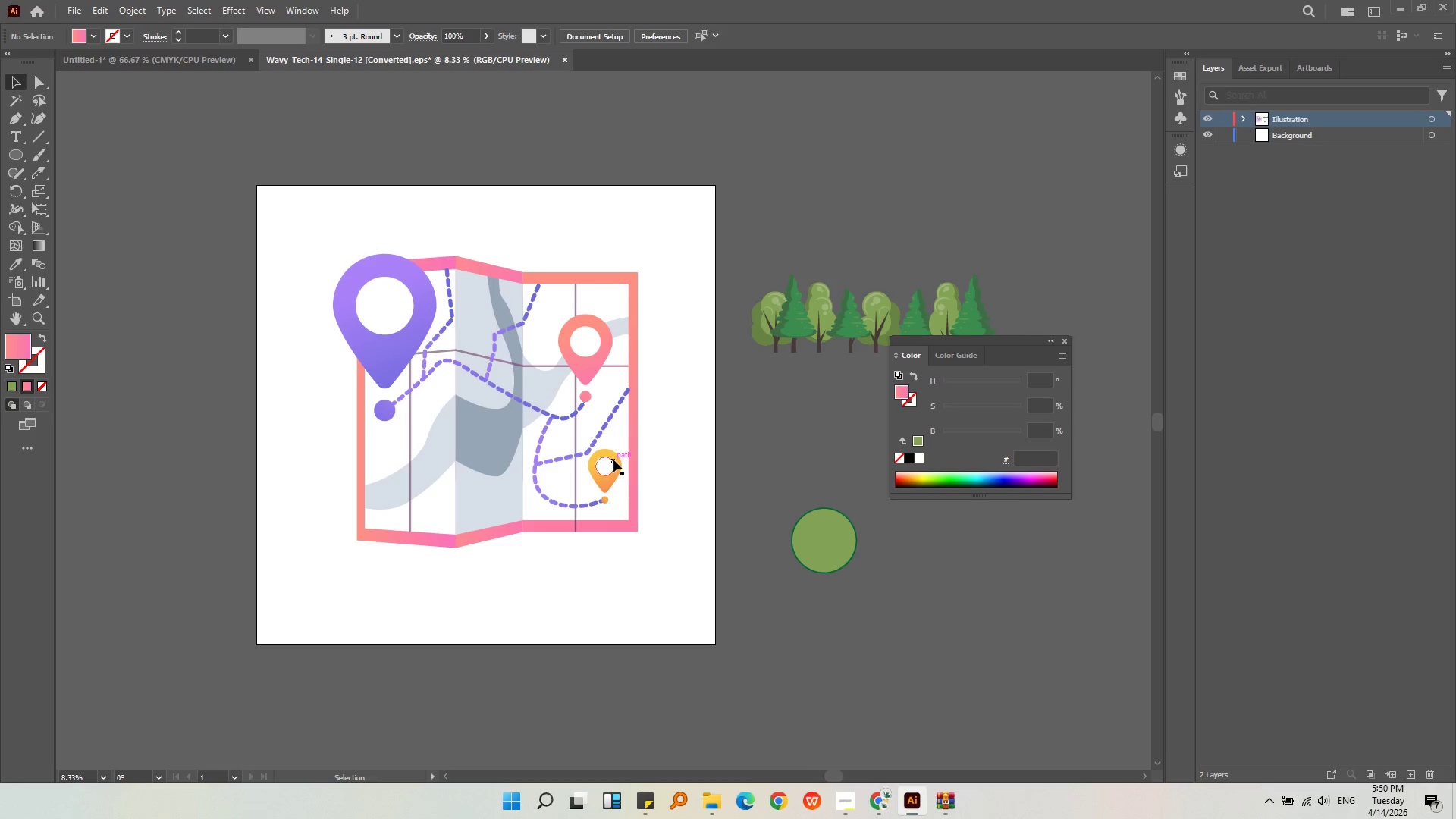 
left_click([616, 458])
 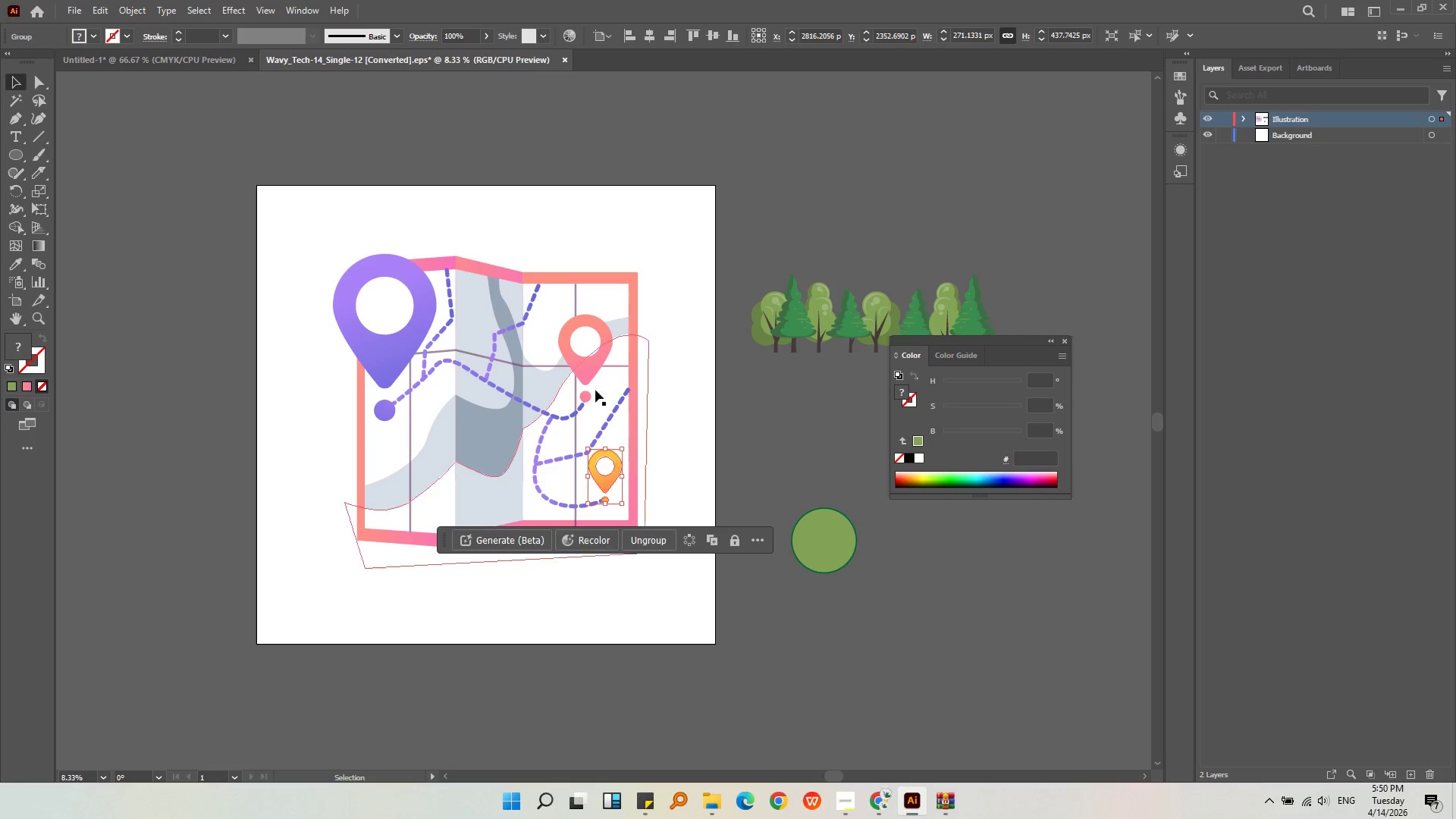 
hold_key(key=ShiftLeft, duration=0.58)
left_click([589, 365])
 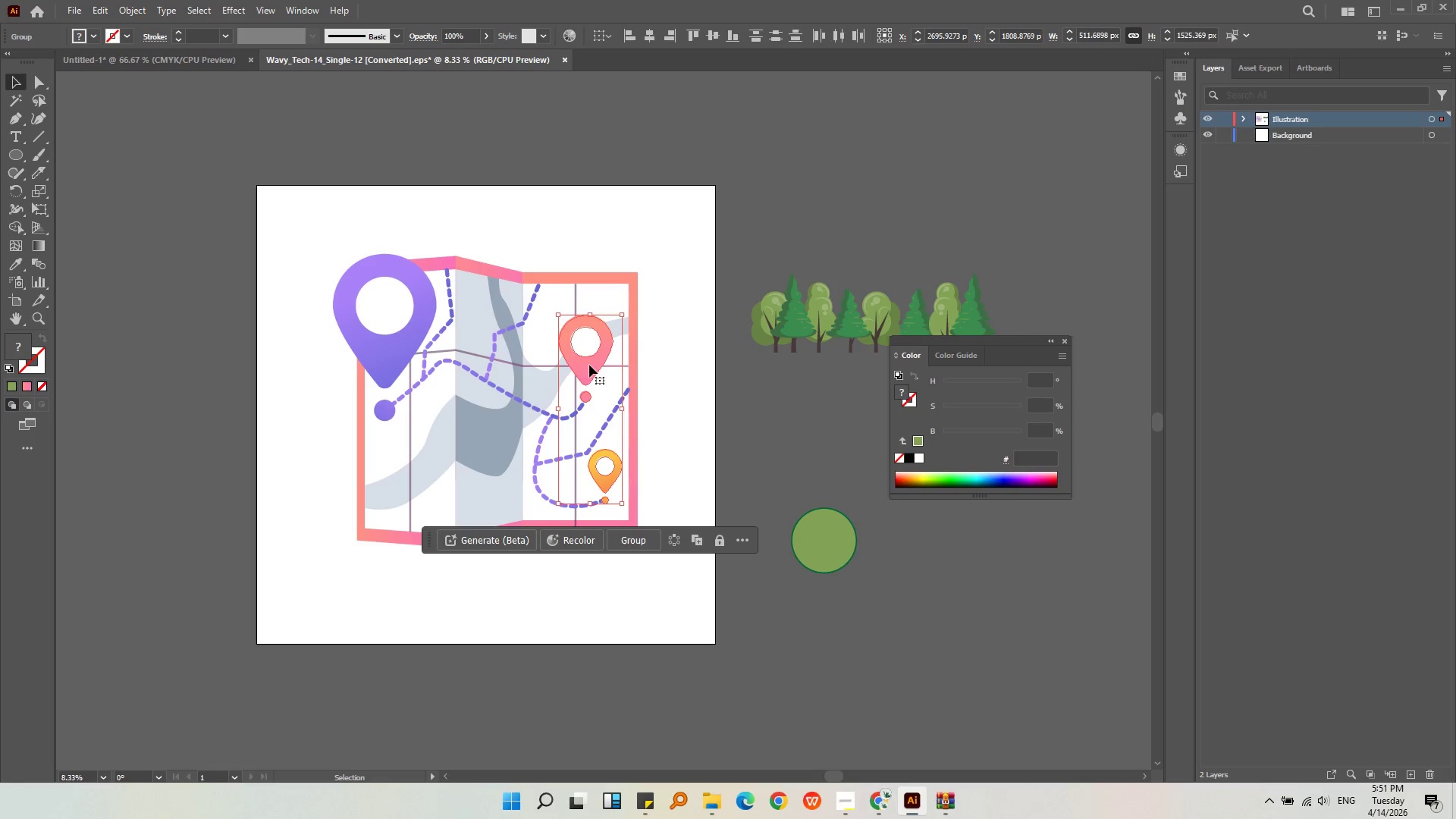 
hold_key(key=ShiftLeft, duration=0.59)
left_click([419, 339])
 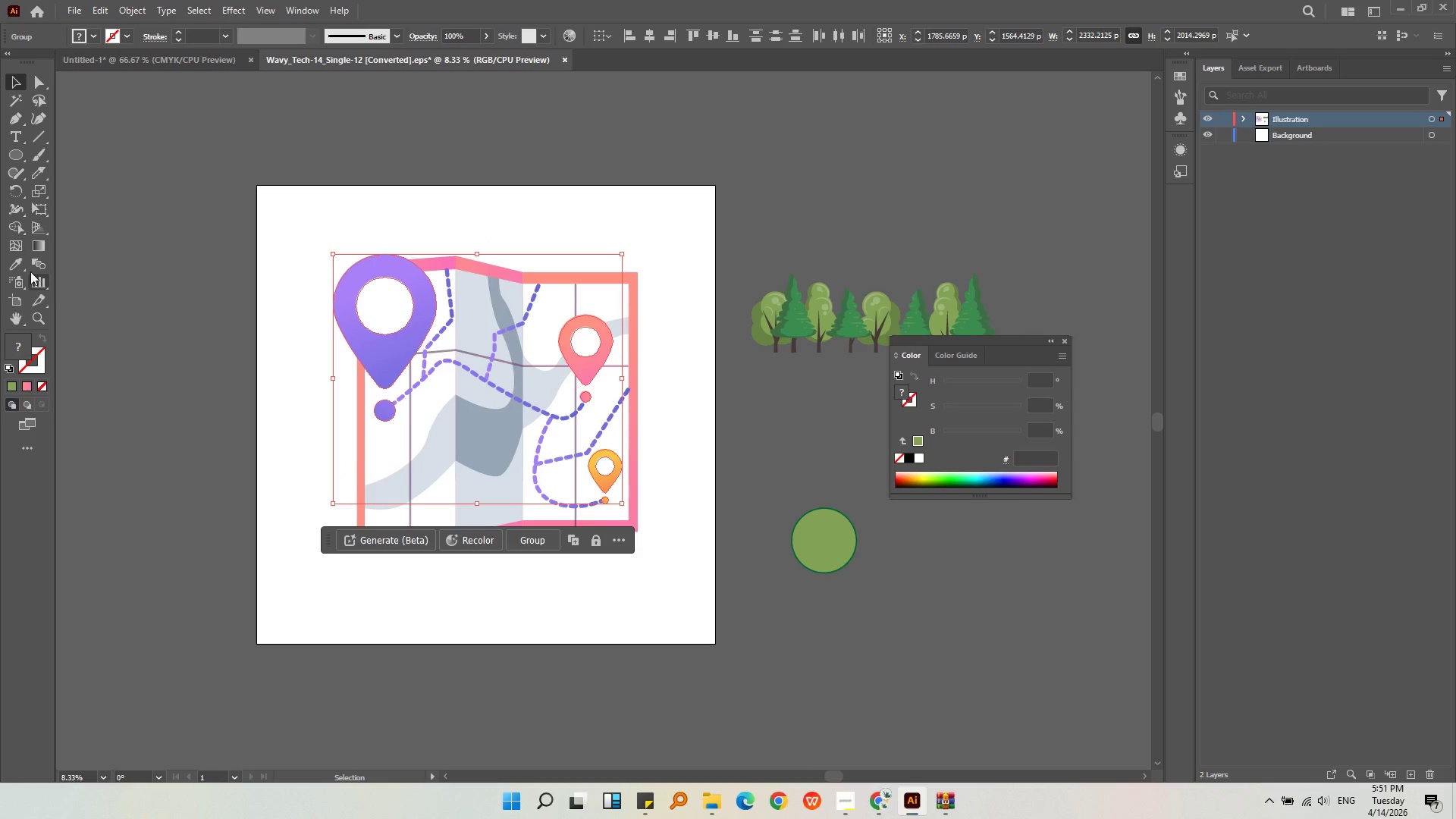 
left_click([20, 263])
 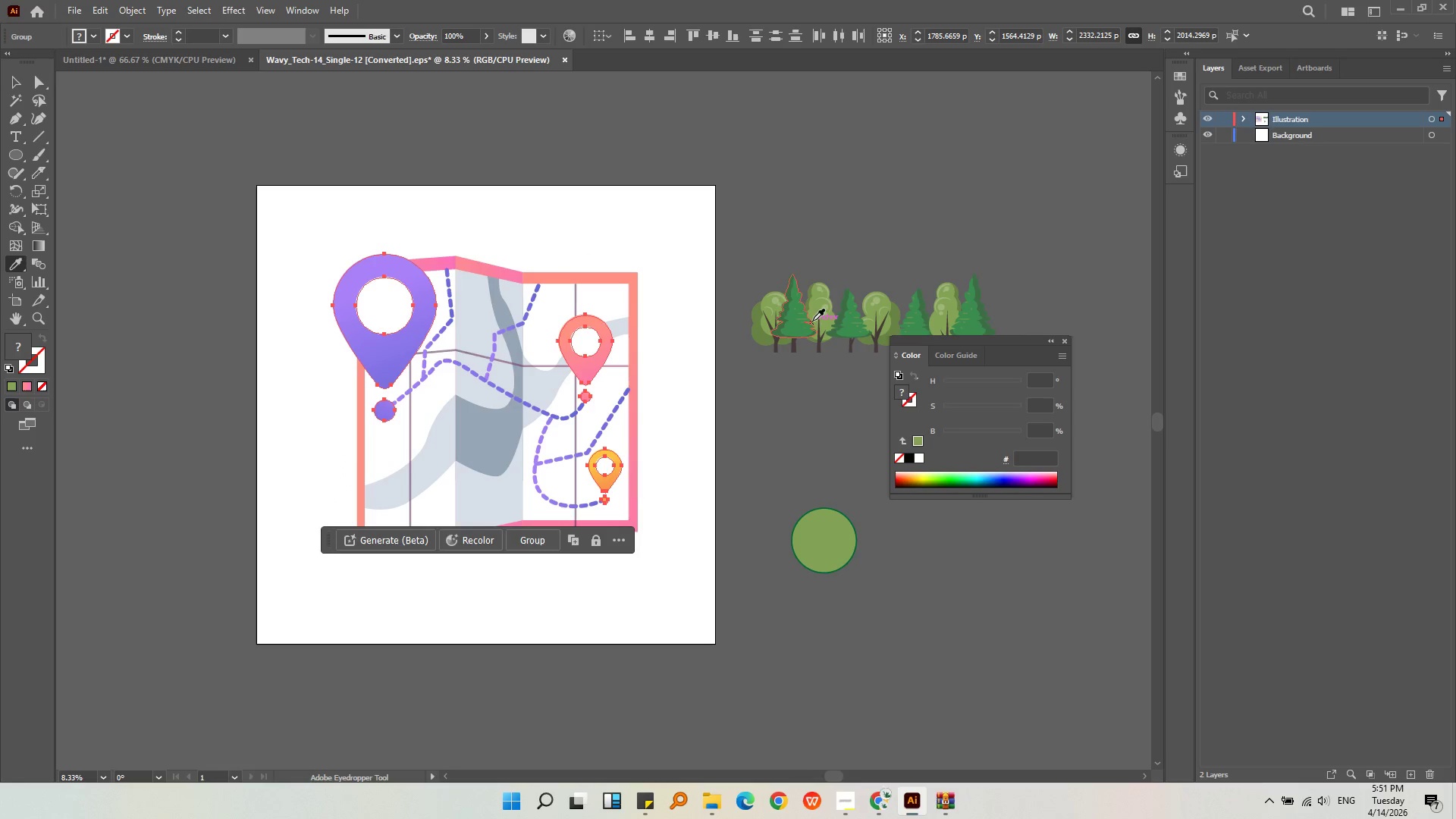 
left_click([816, 312])
 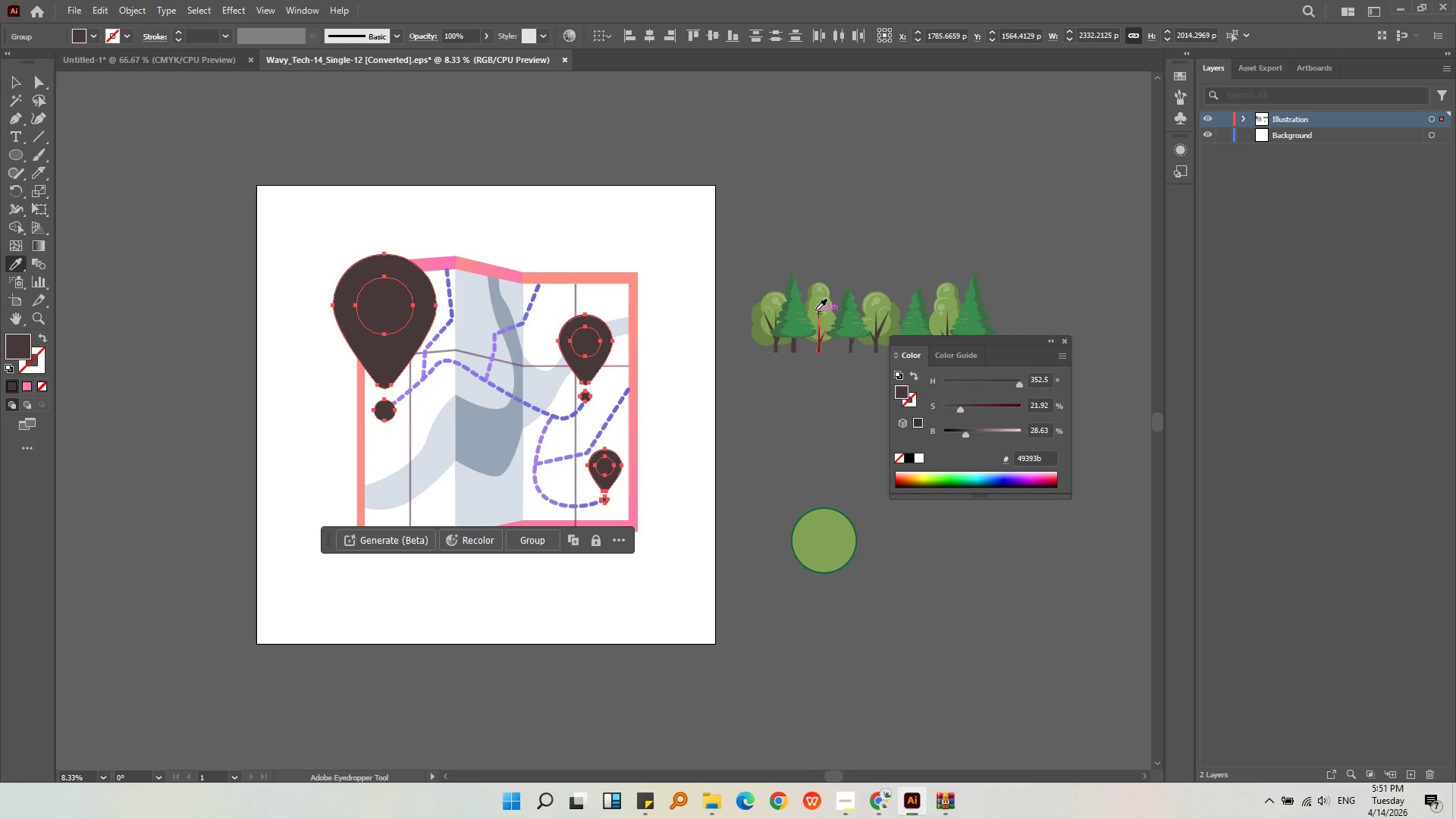 
left_click([814, 308])
 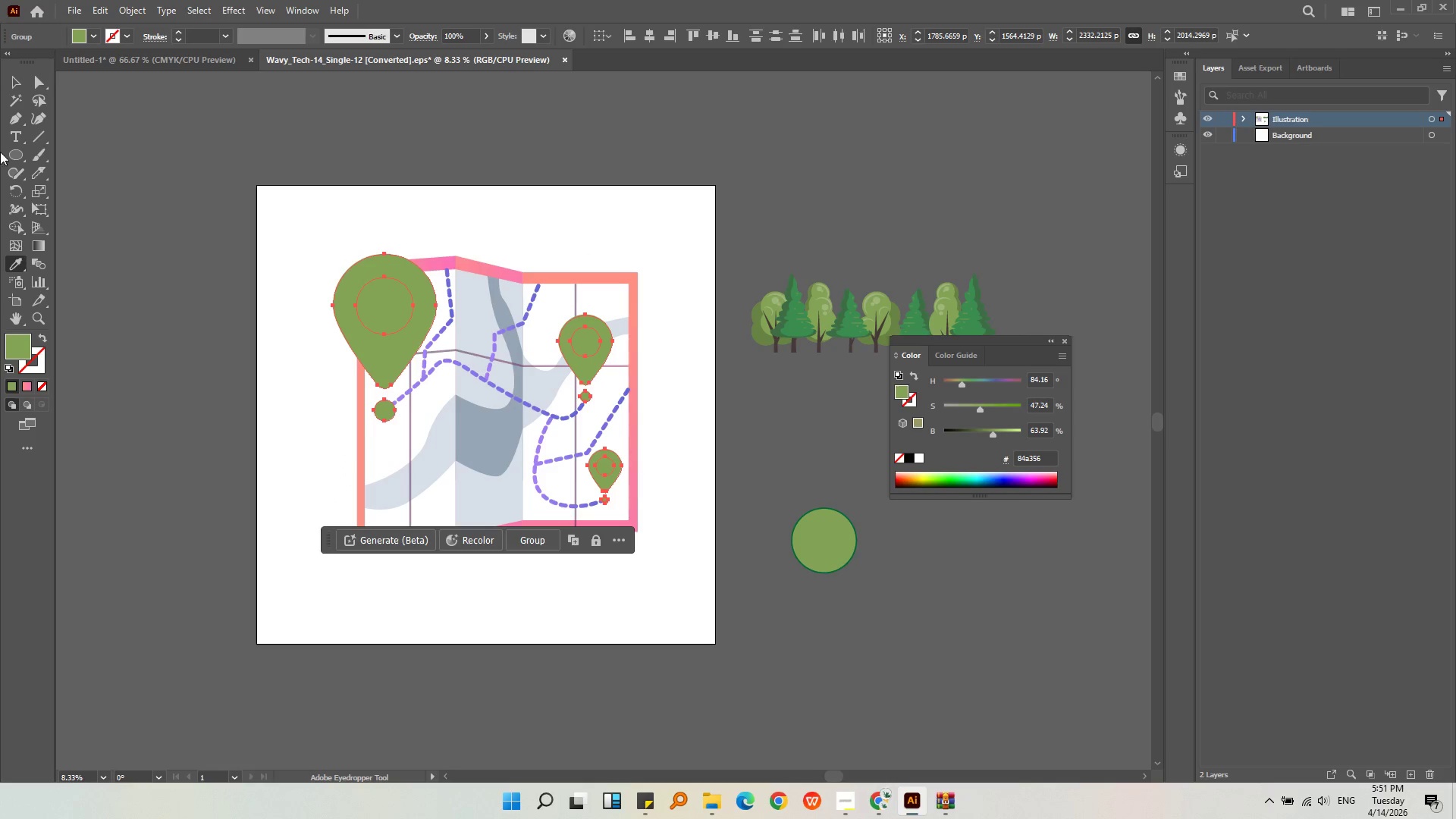 
double_click([14, 74])
 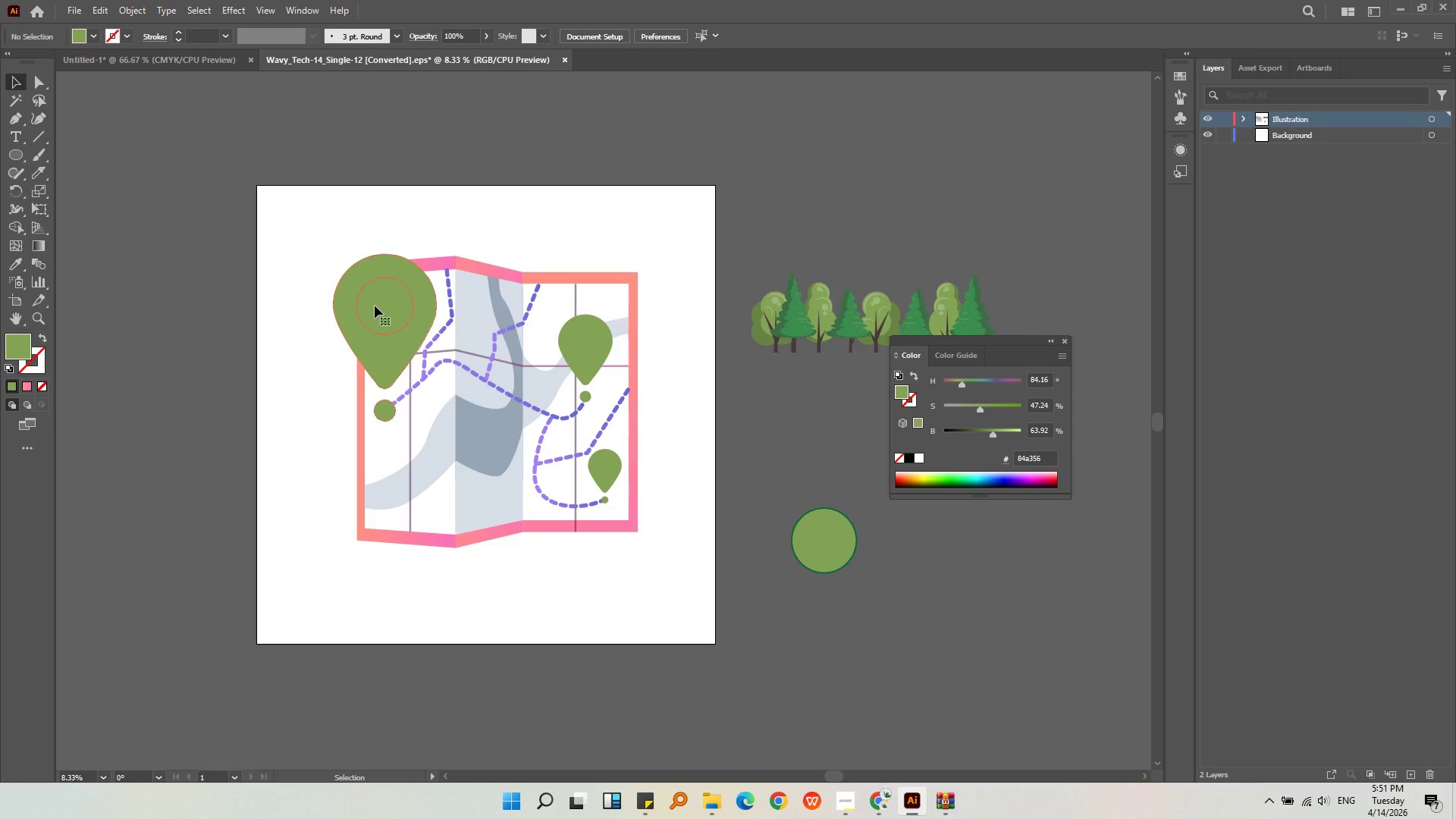 
double_click([384, 310])
 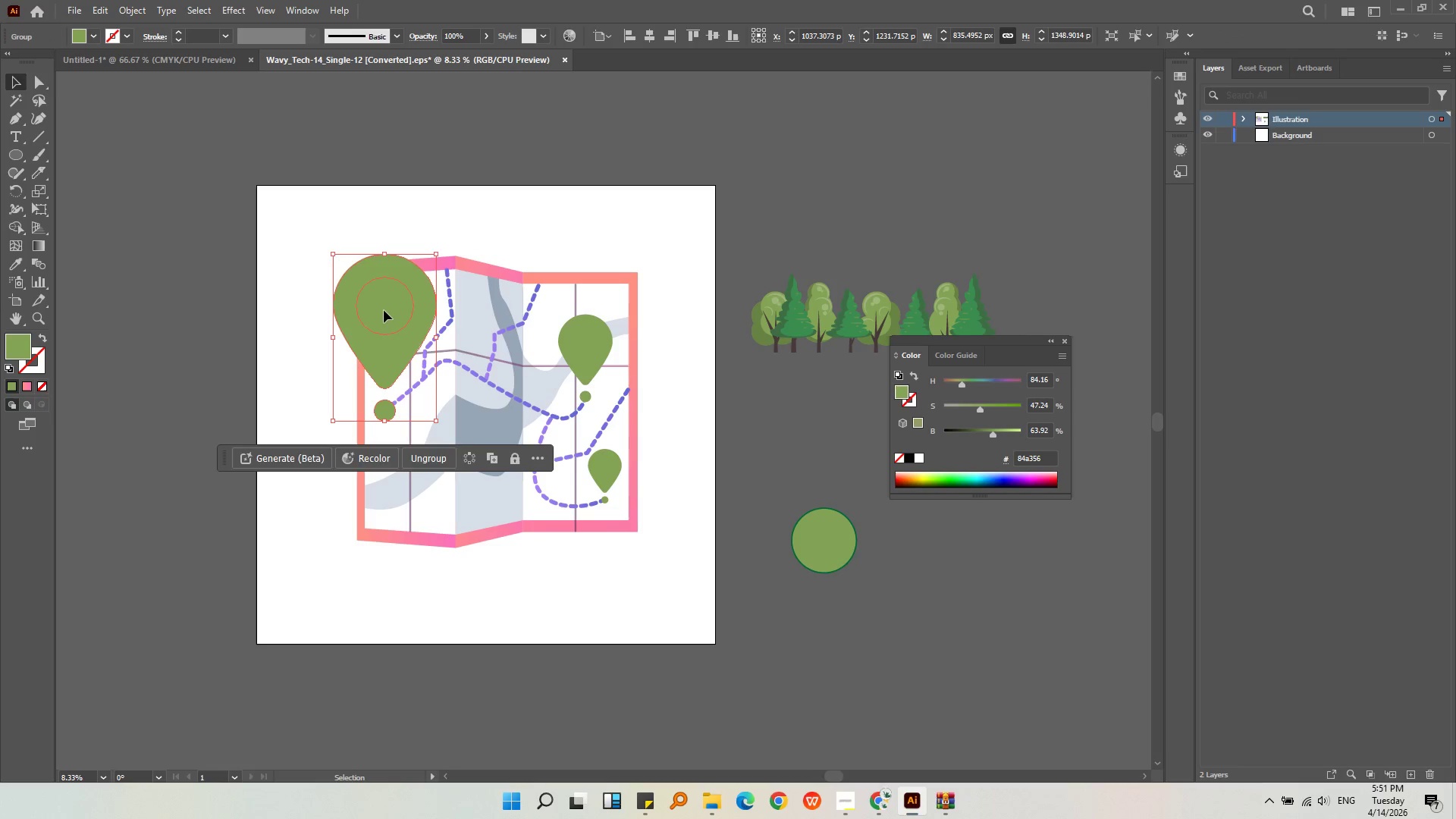 
triple_click([384, 310])
 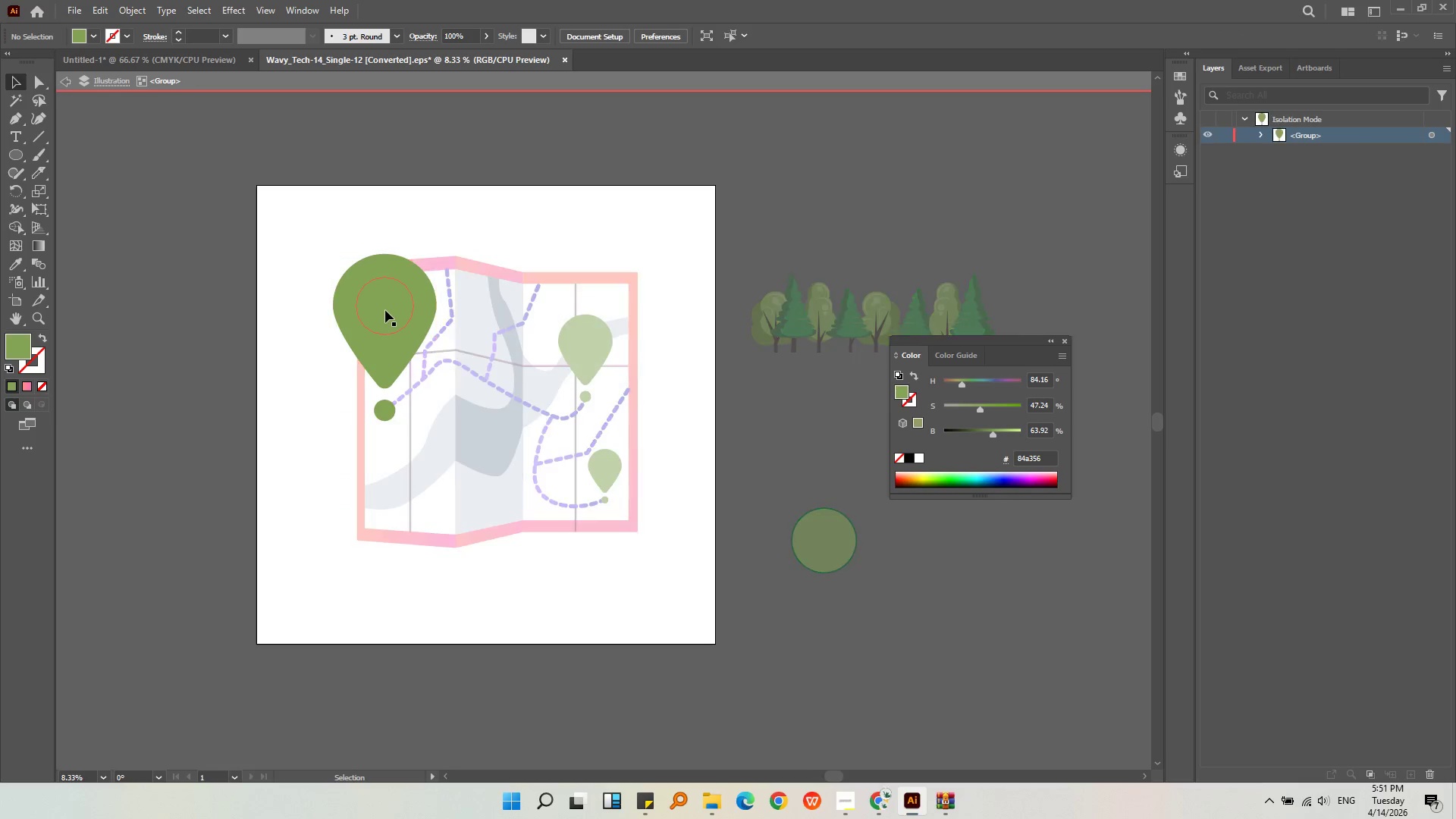 
triple_click([385, 310])
 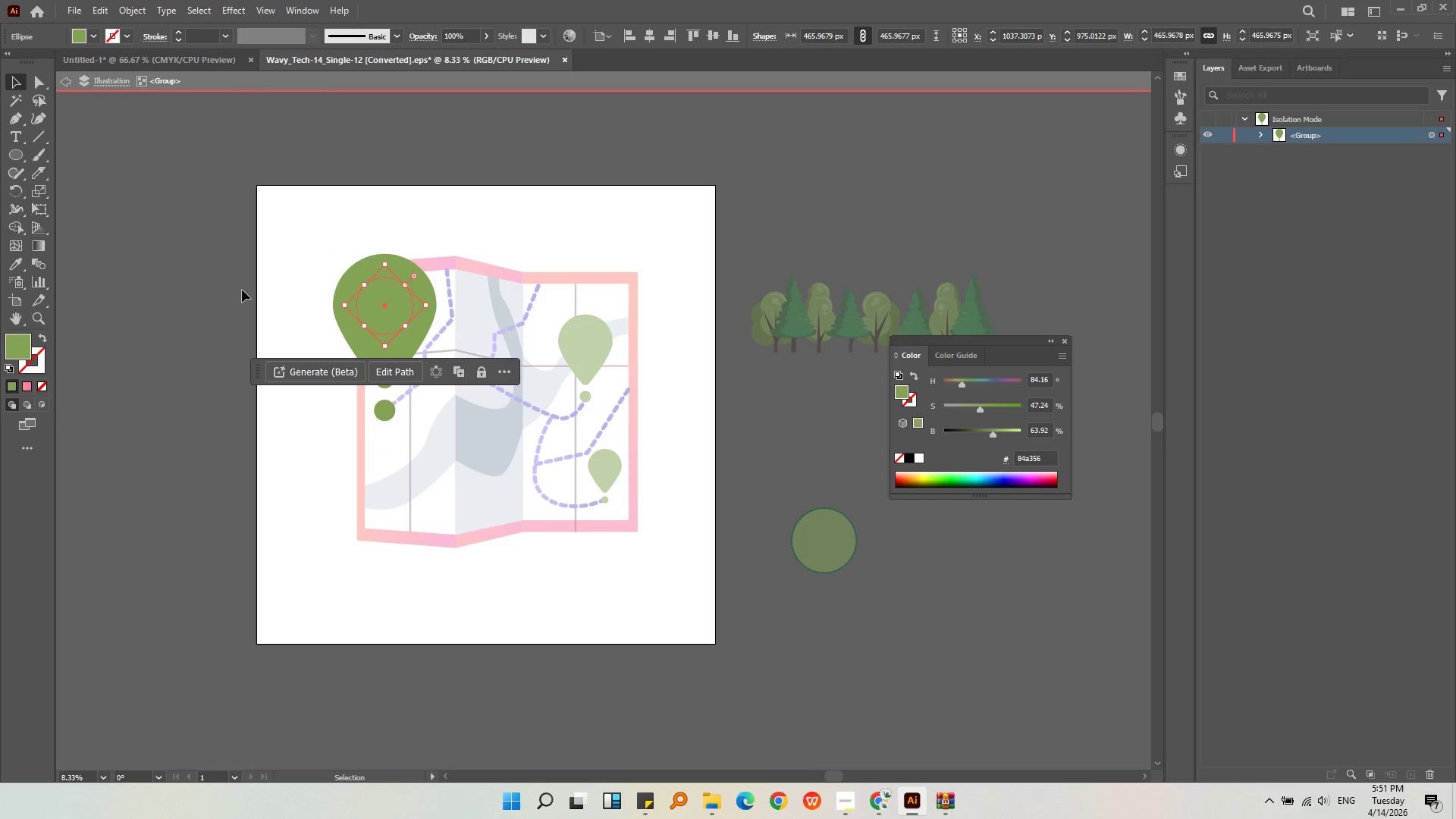 
double_click([11, 344])
 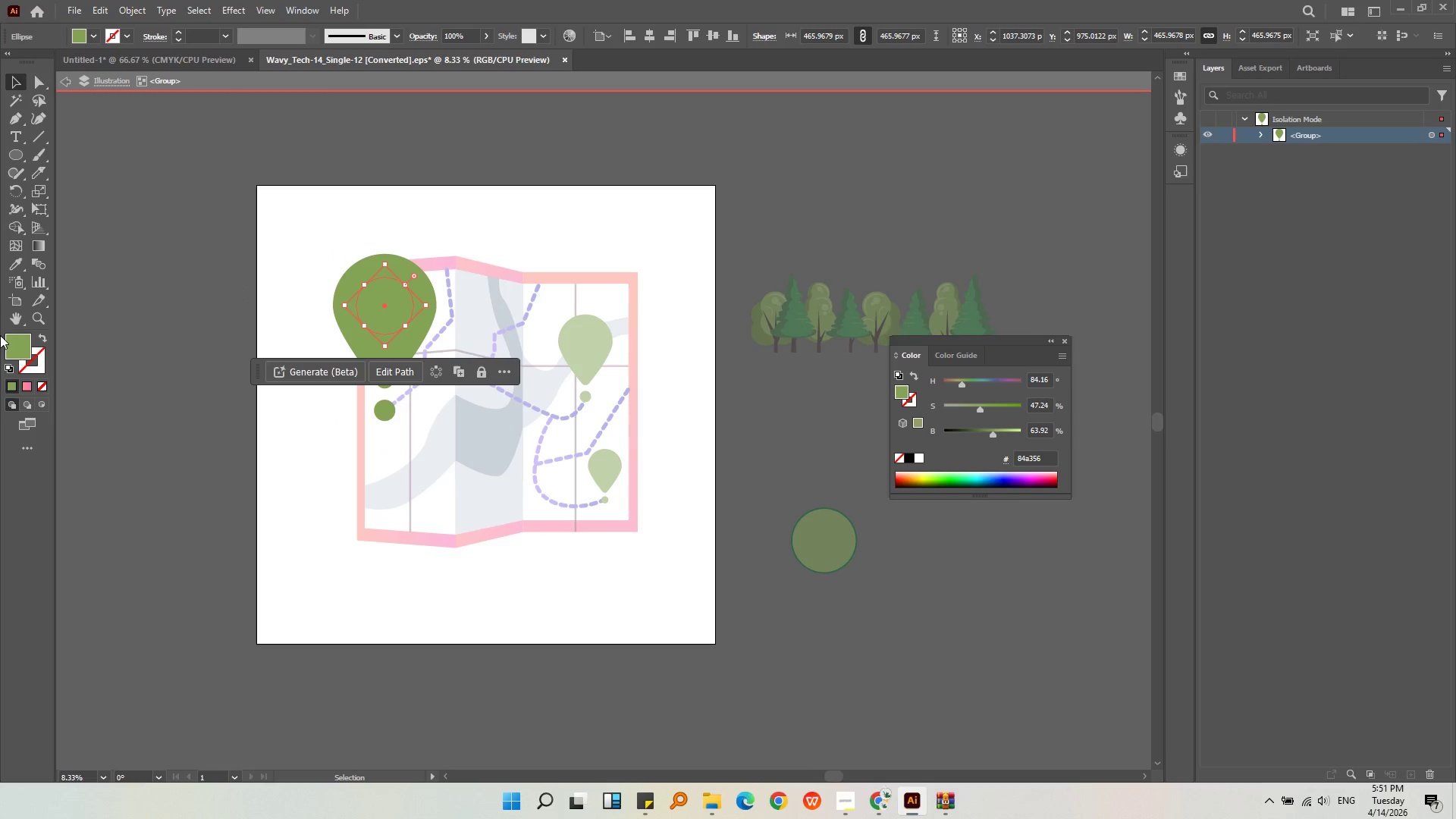 
double_click([13, 343])
 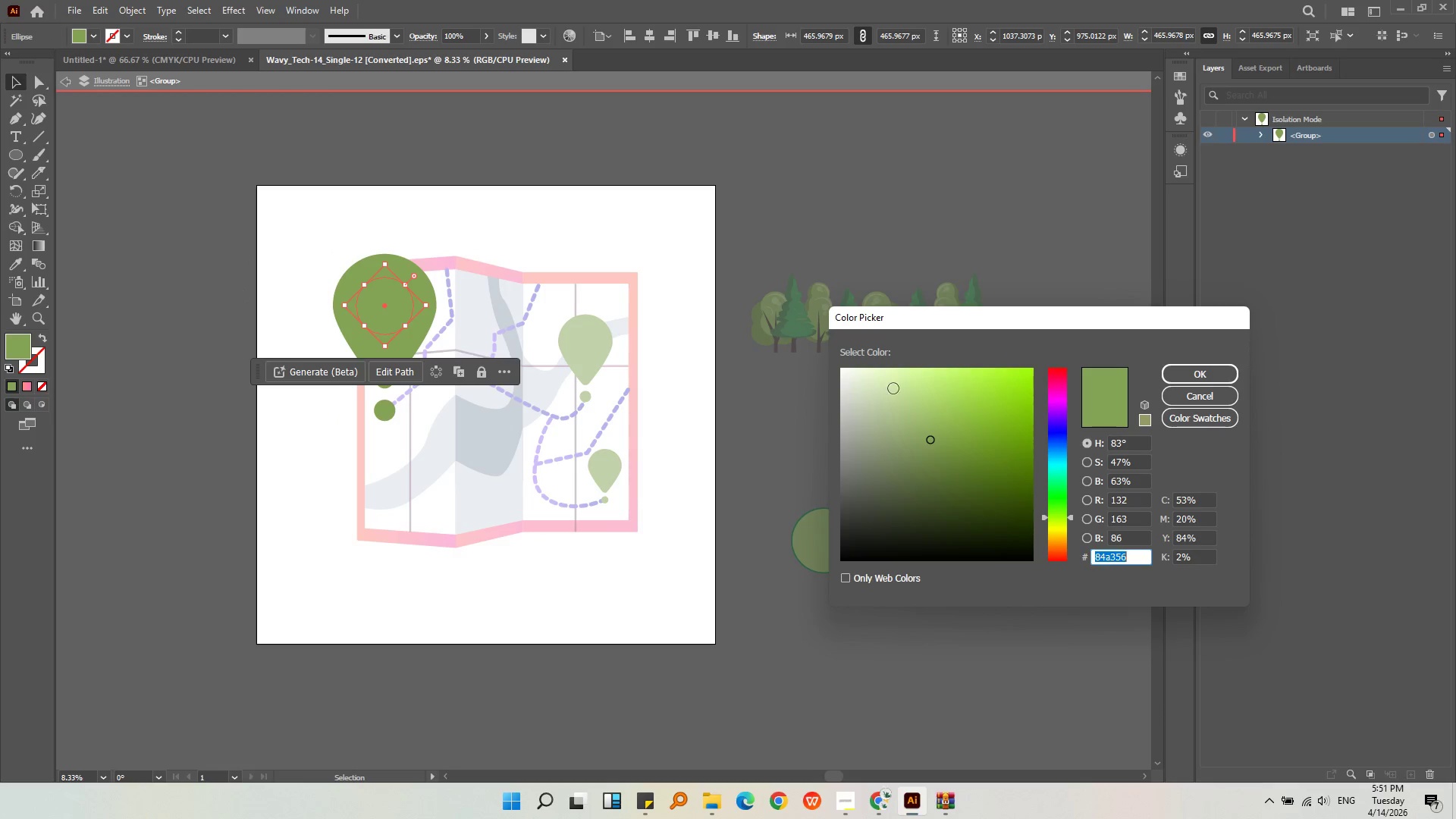 
left_click_drag(start_coordinate=[886, 376], to_coordinate=[795, 358])
 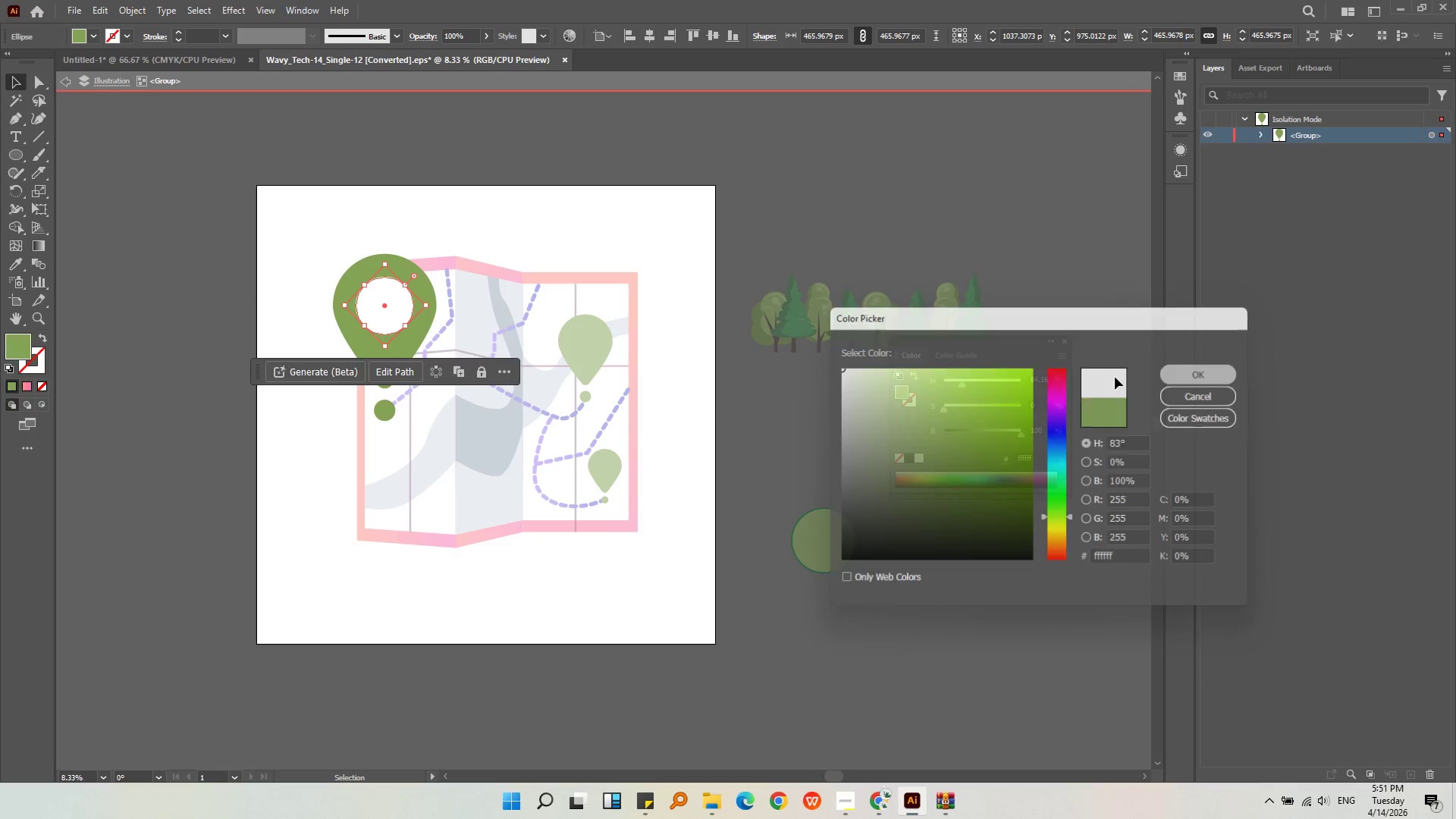 
double_click([796, 475])
 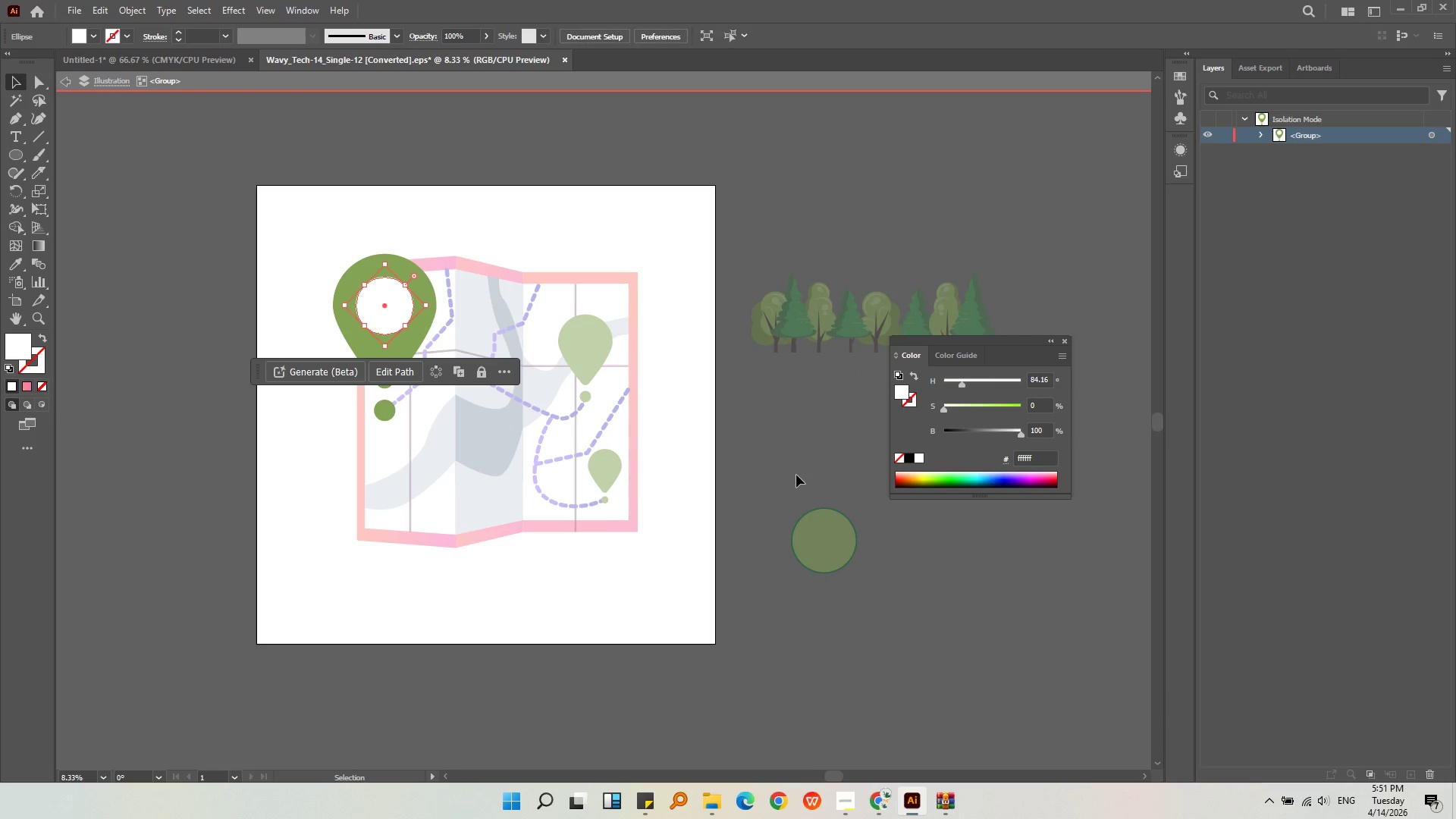 
triple_click([796, 475])
 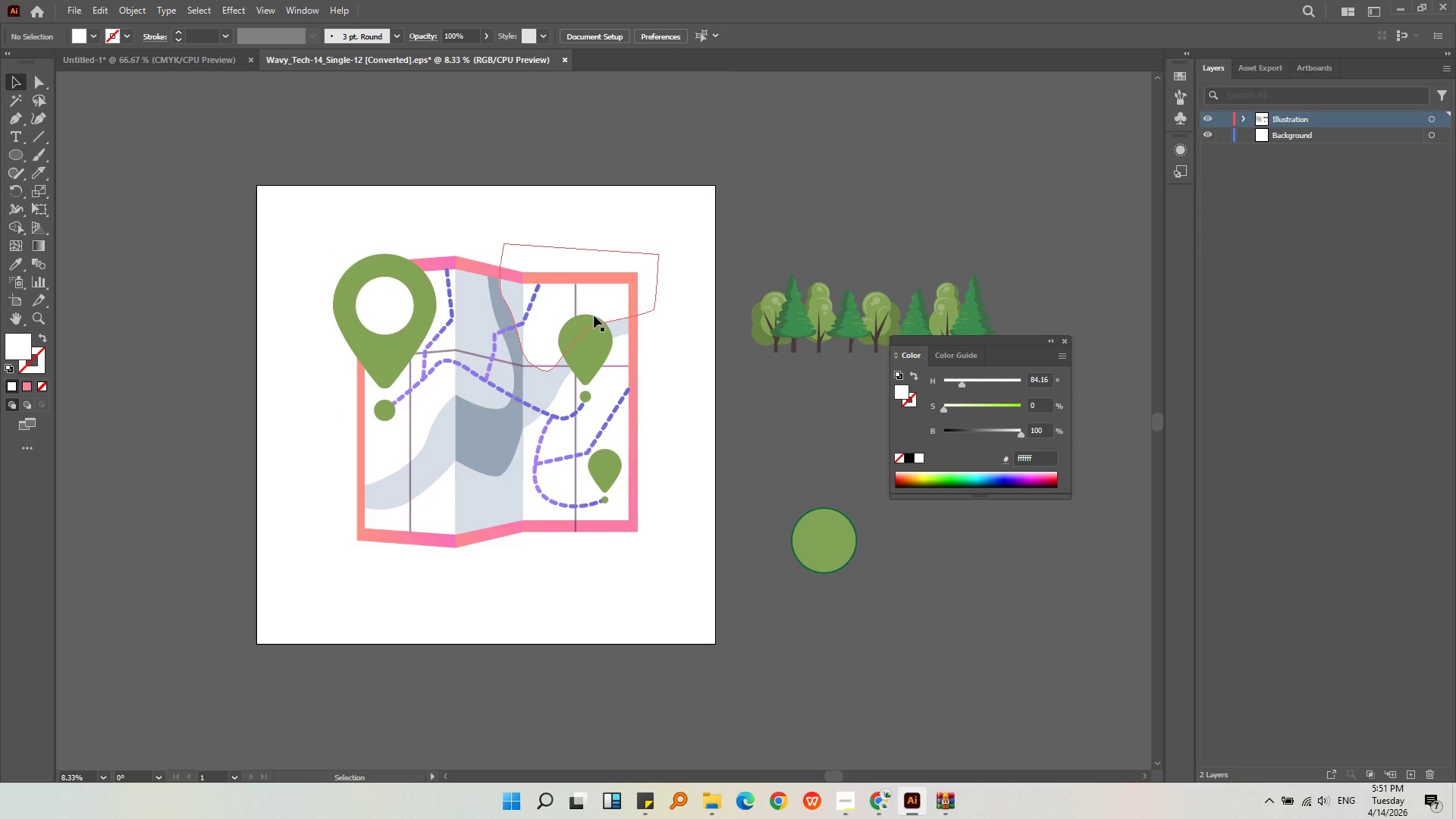 
left_click([591, 349])
 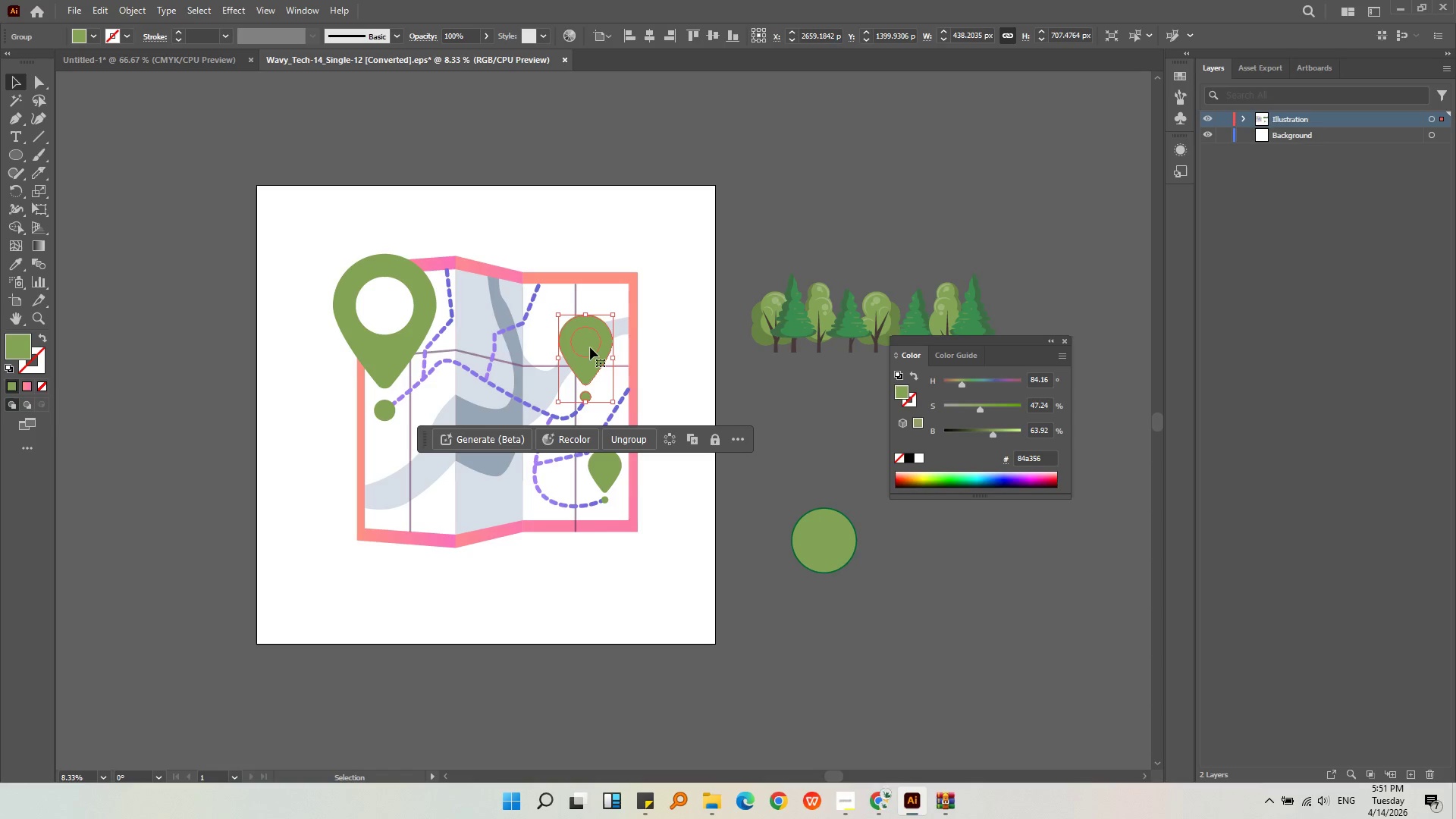 
key(Control+Shift+G)
 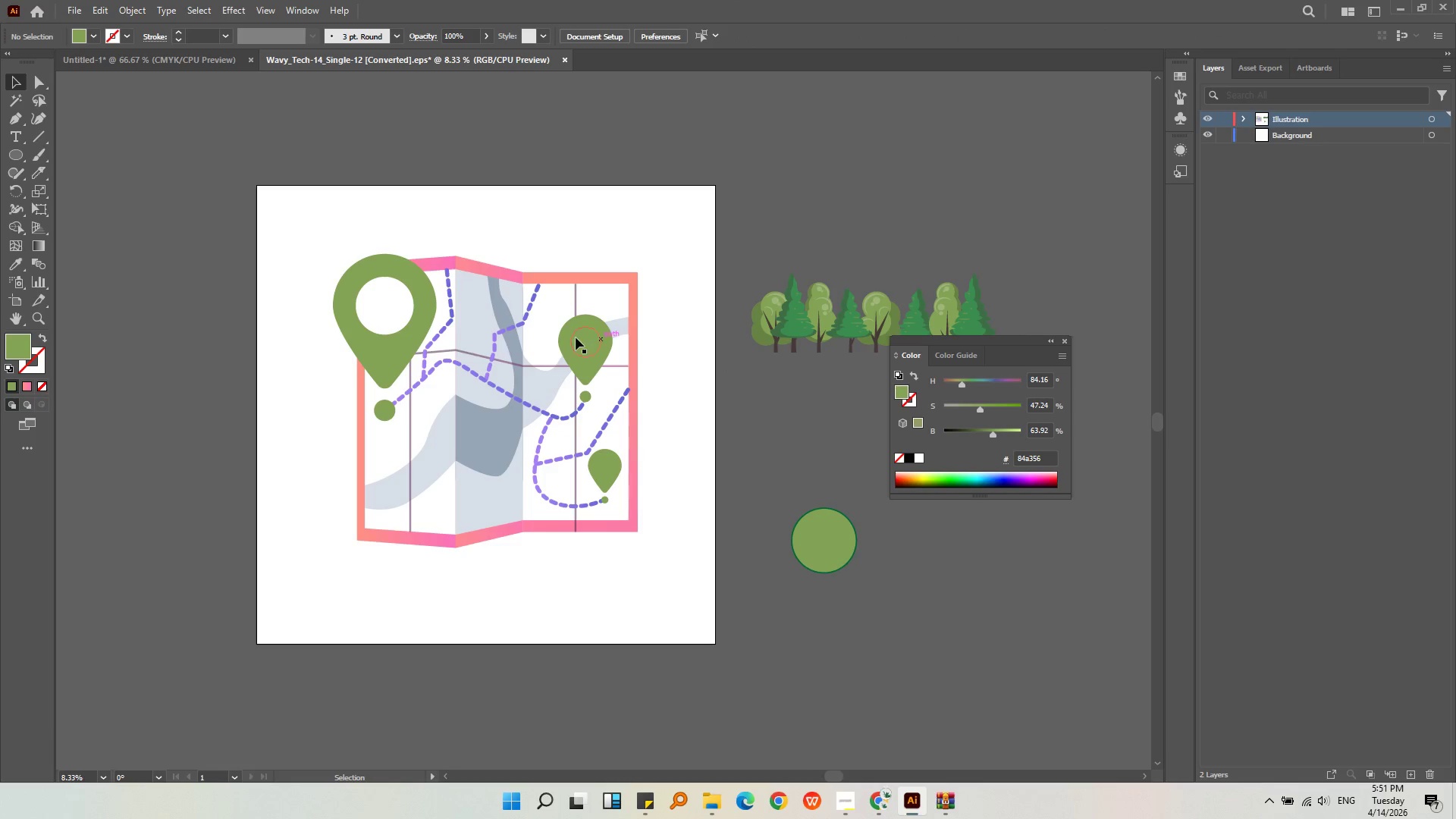 
double_click([589, 342])
 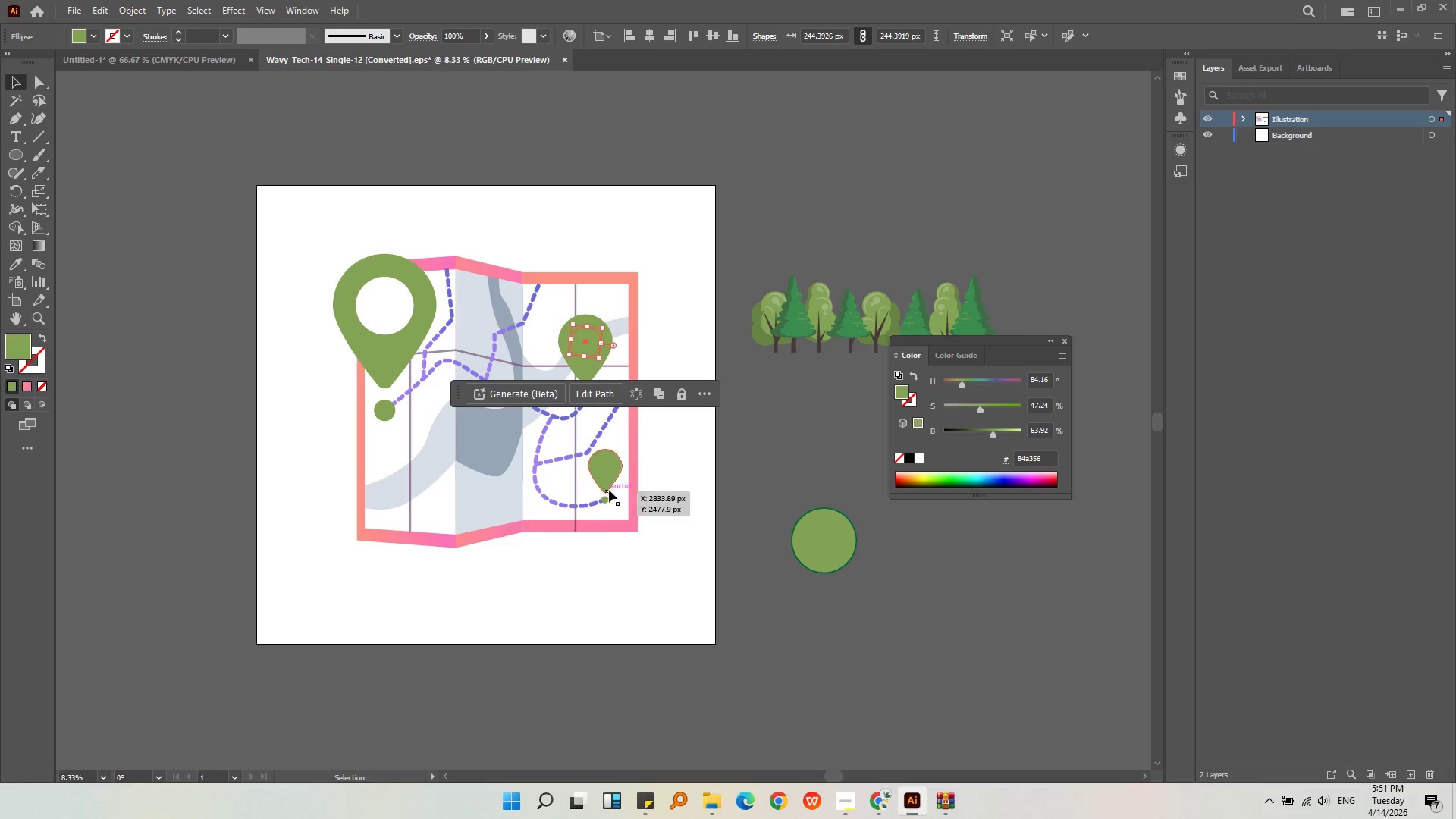 
left_click([597, 466])
 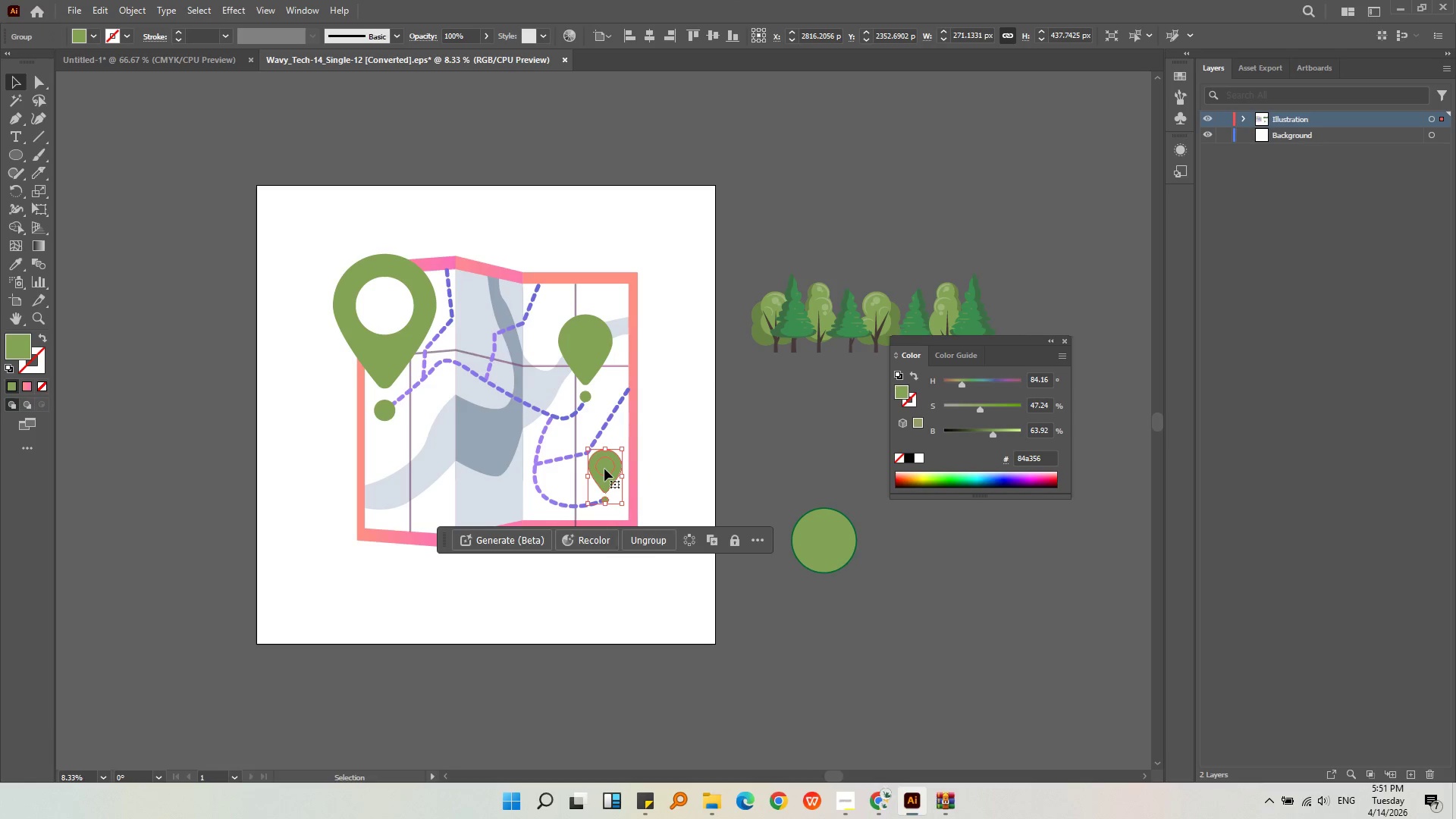 
key(Control+Shift+G)
 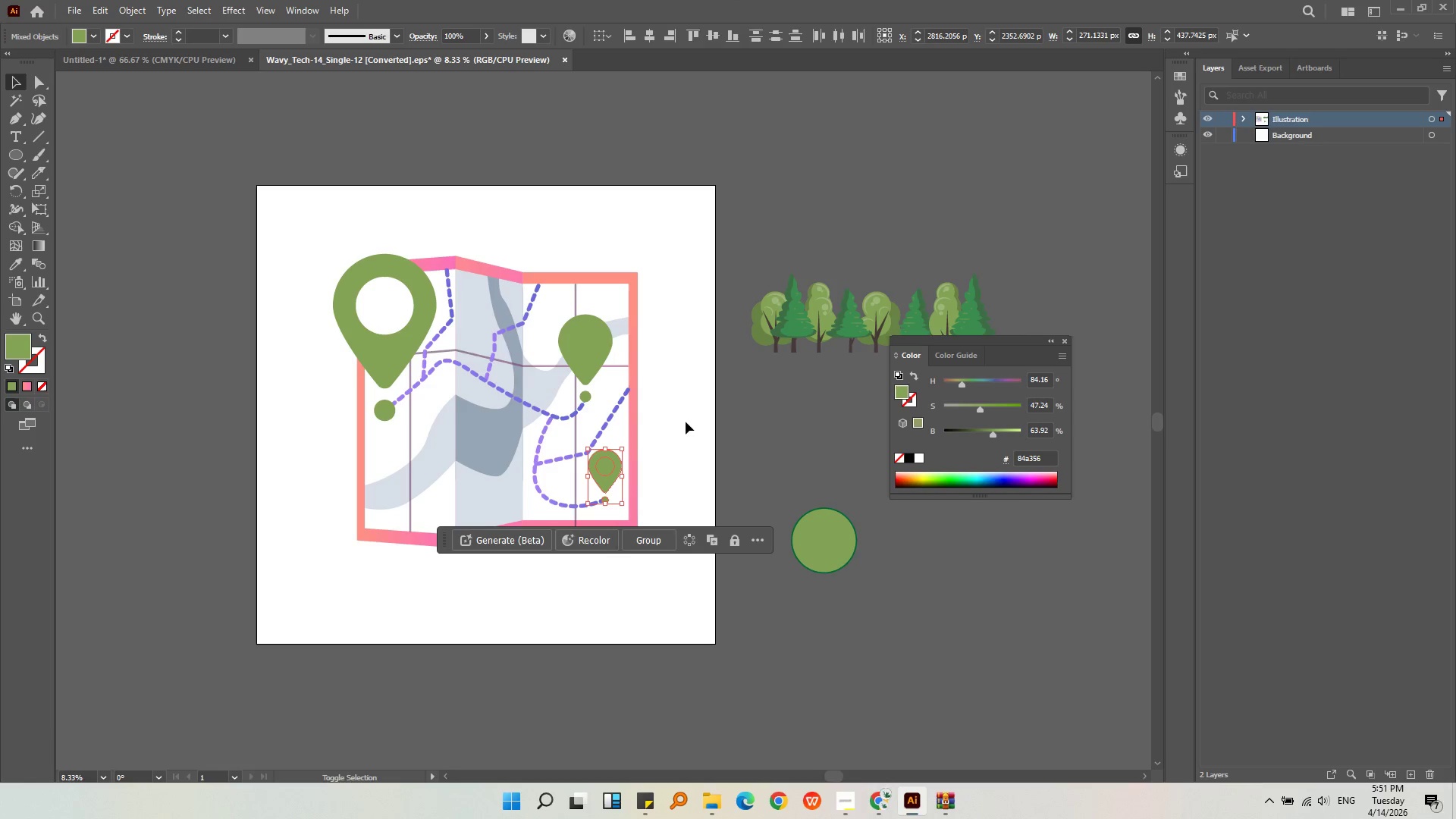 
left_click([692, 419])
 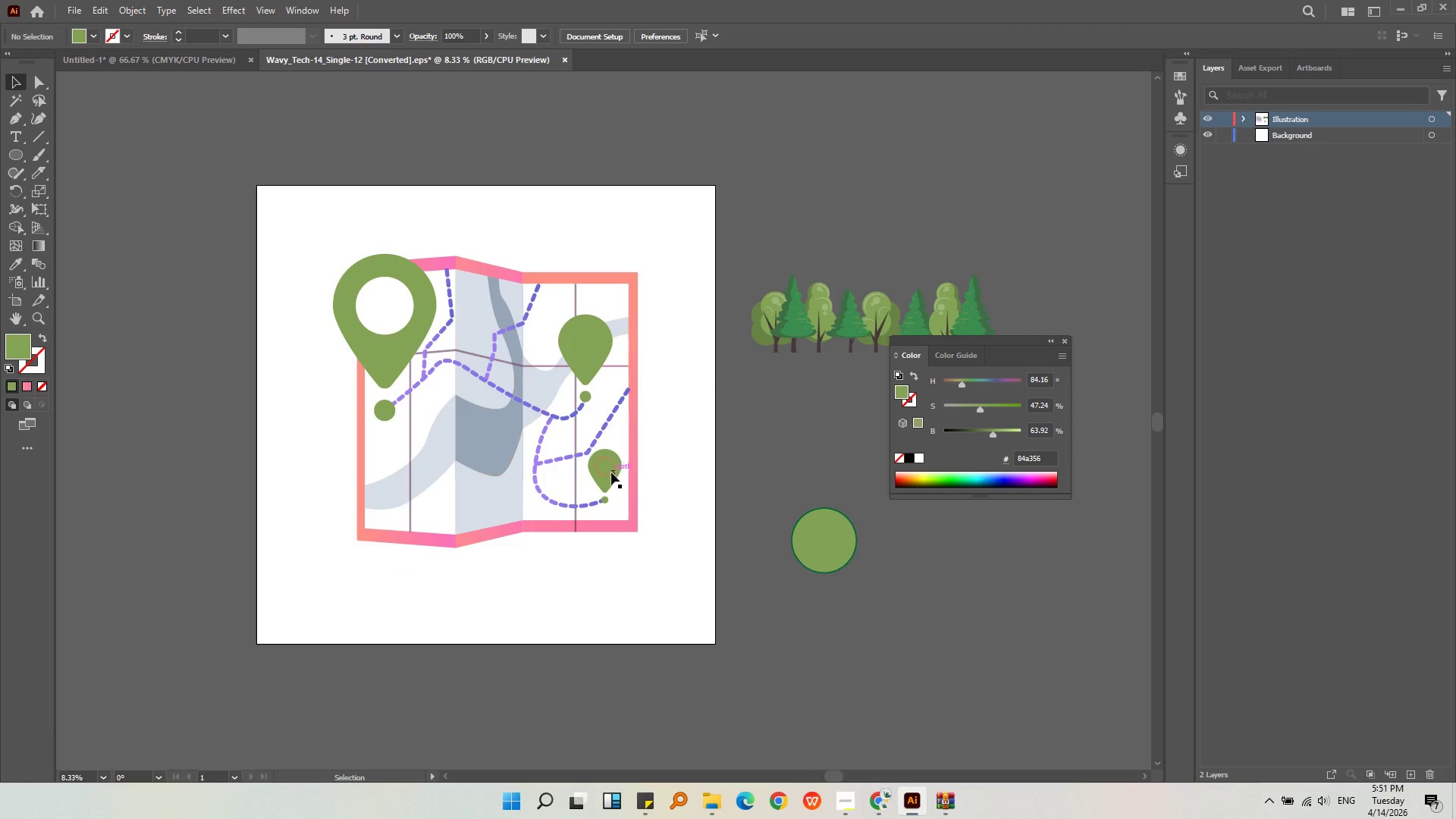 
left_click([607, 472])
 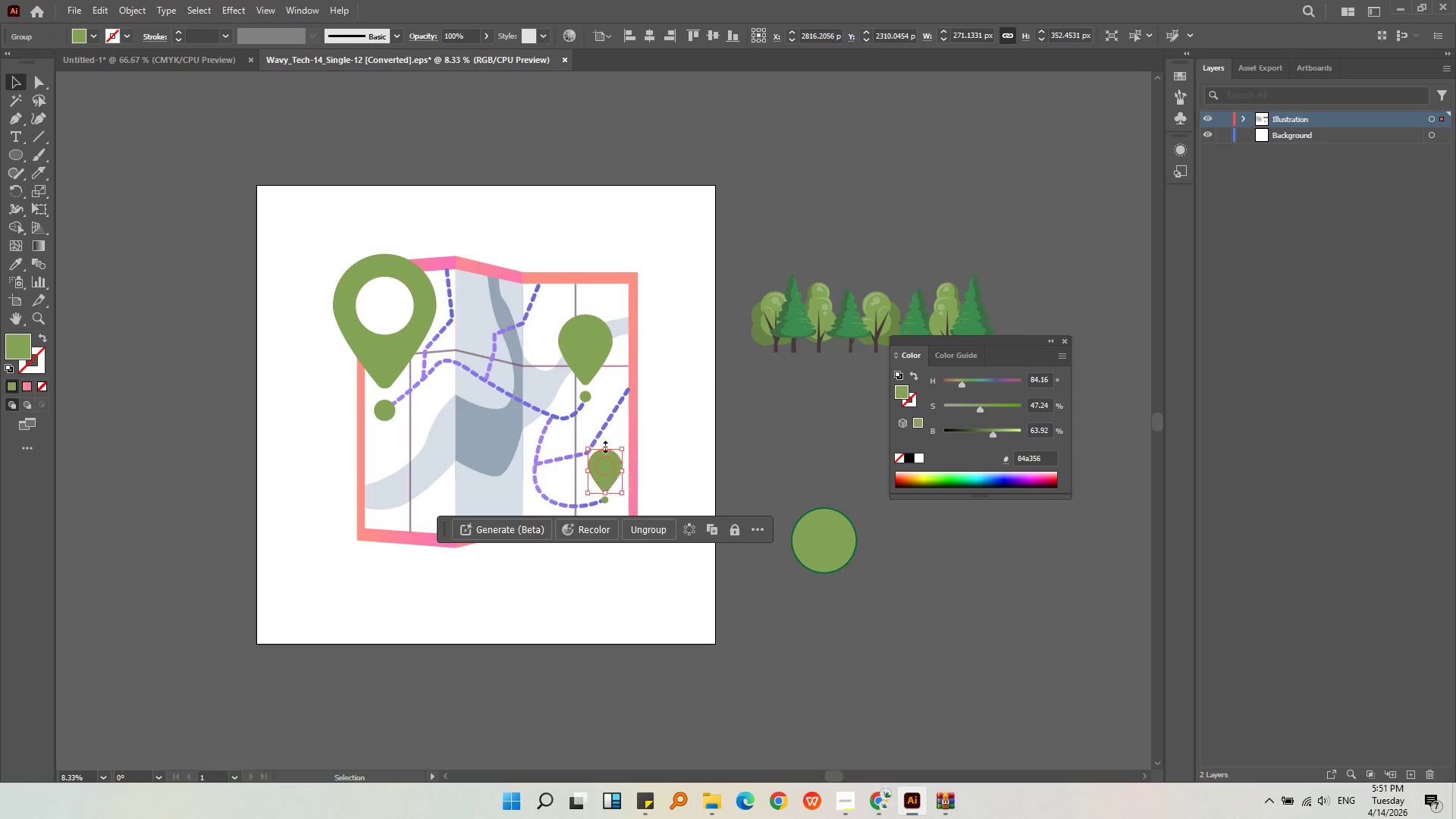 
key(Shift+ShiftLeft)
 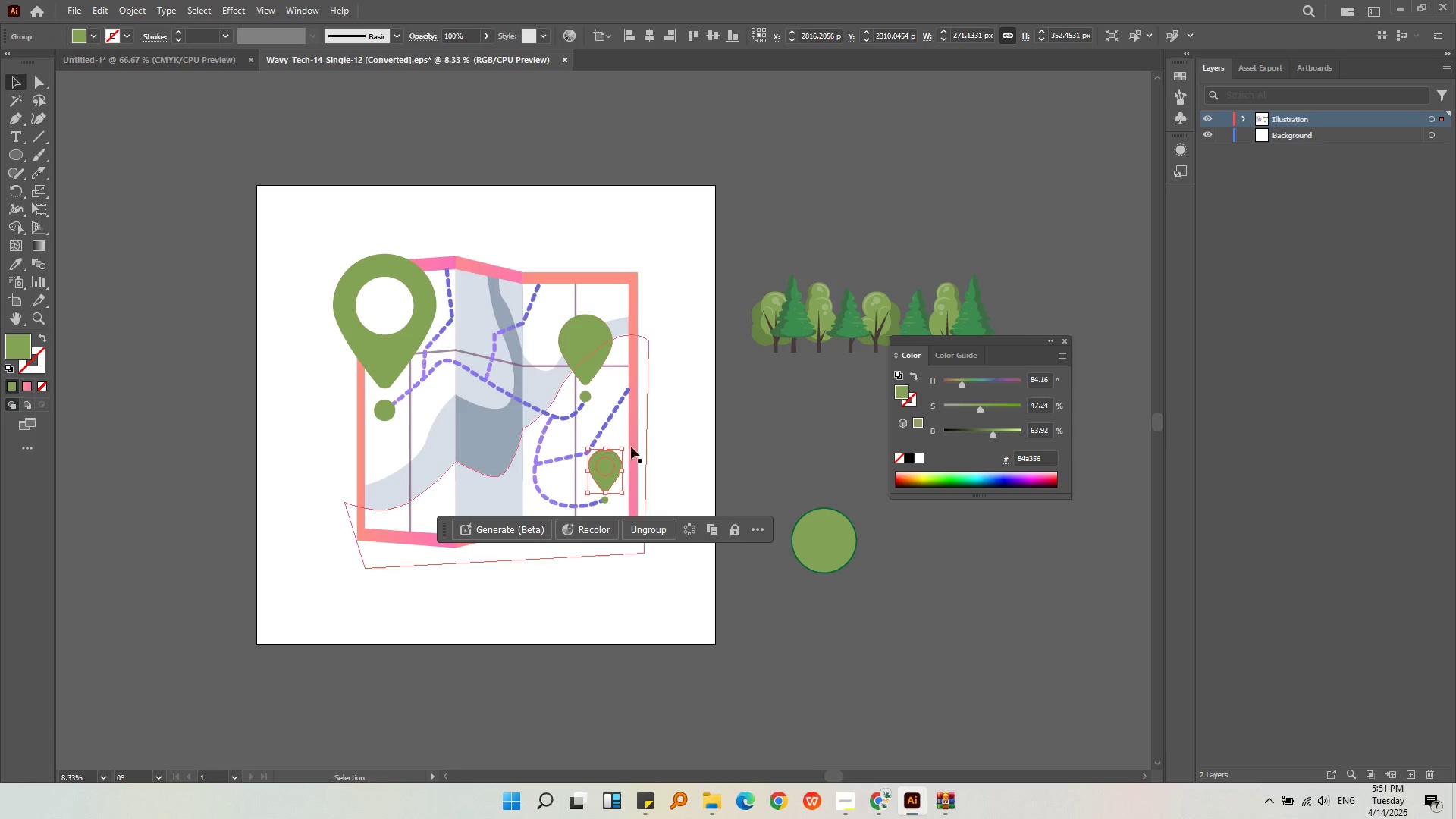 
key(Control+Shift+G)
 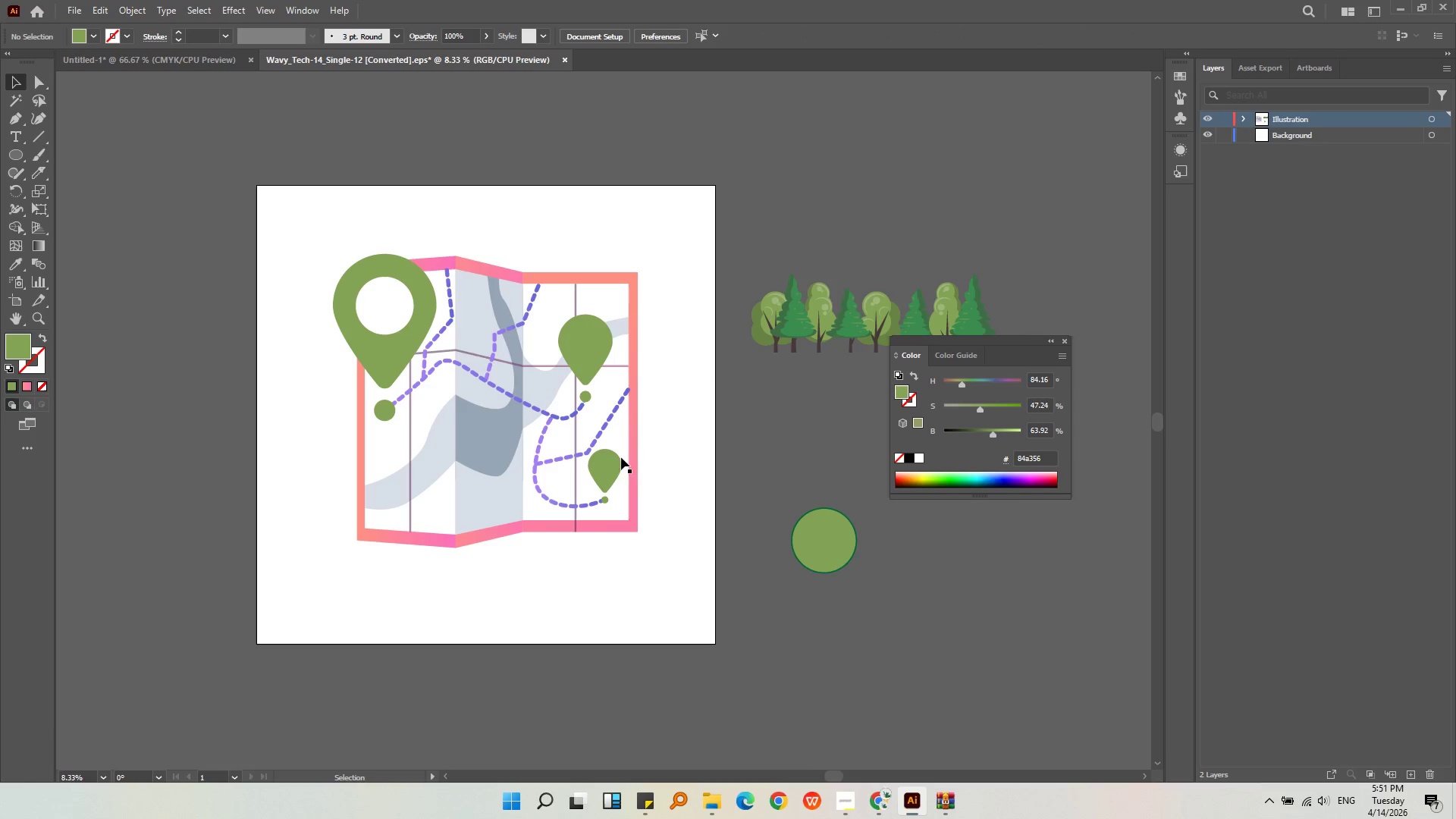 
double_click([604, 469])
 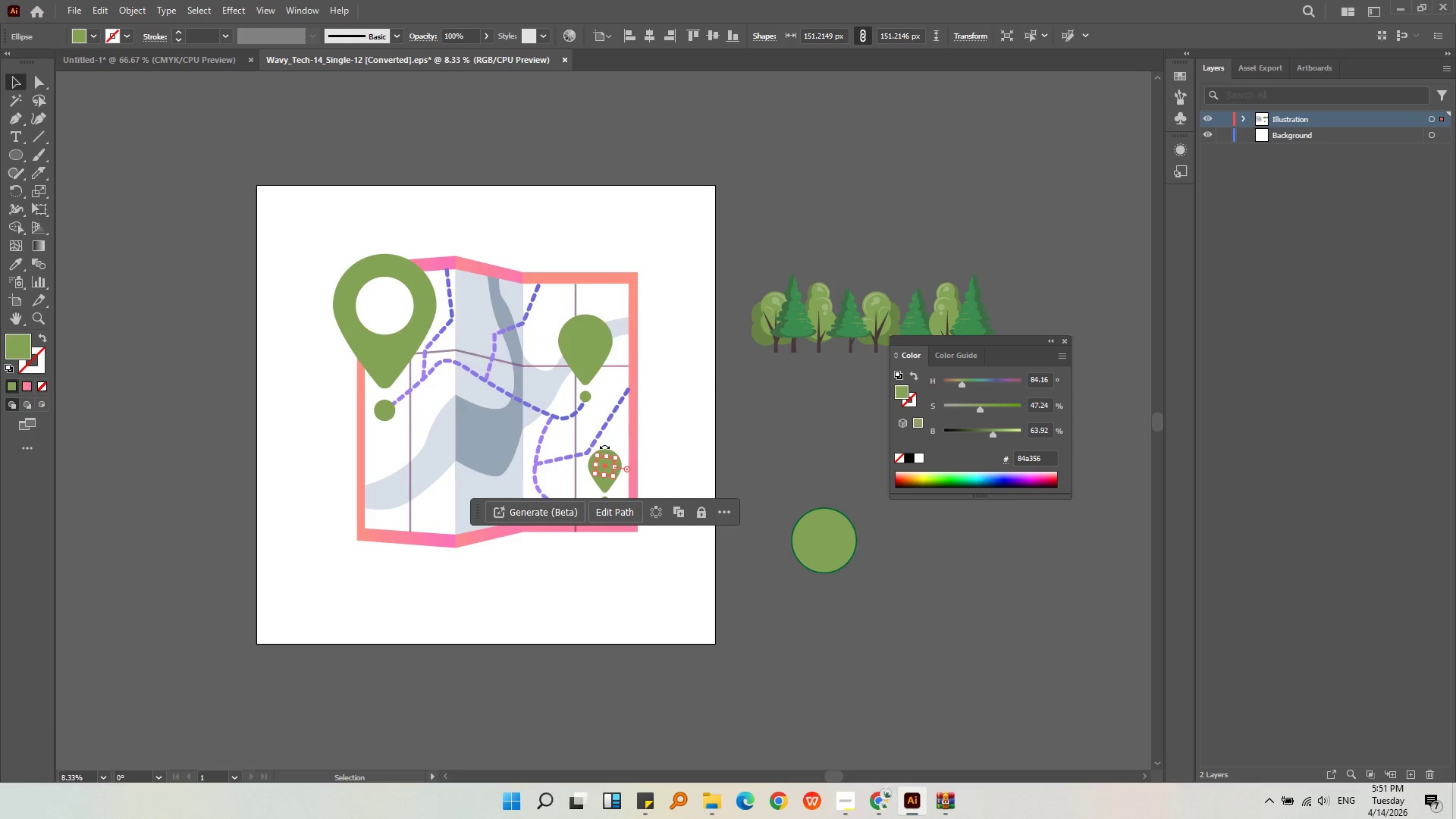 
hold_key(key=ShiftLeft, duration=0.44)
left_click([580, 340])
 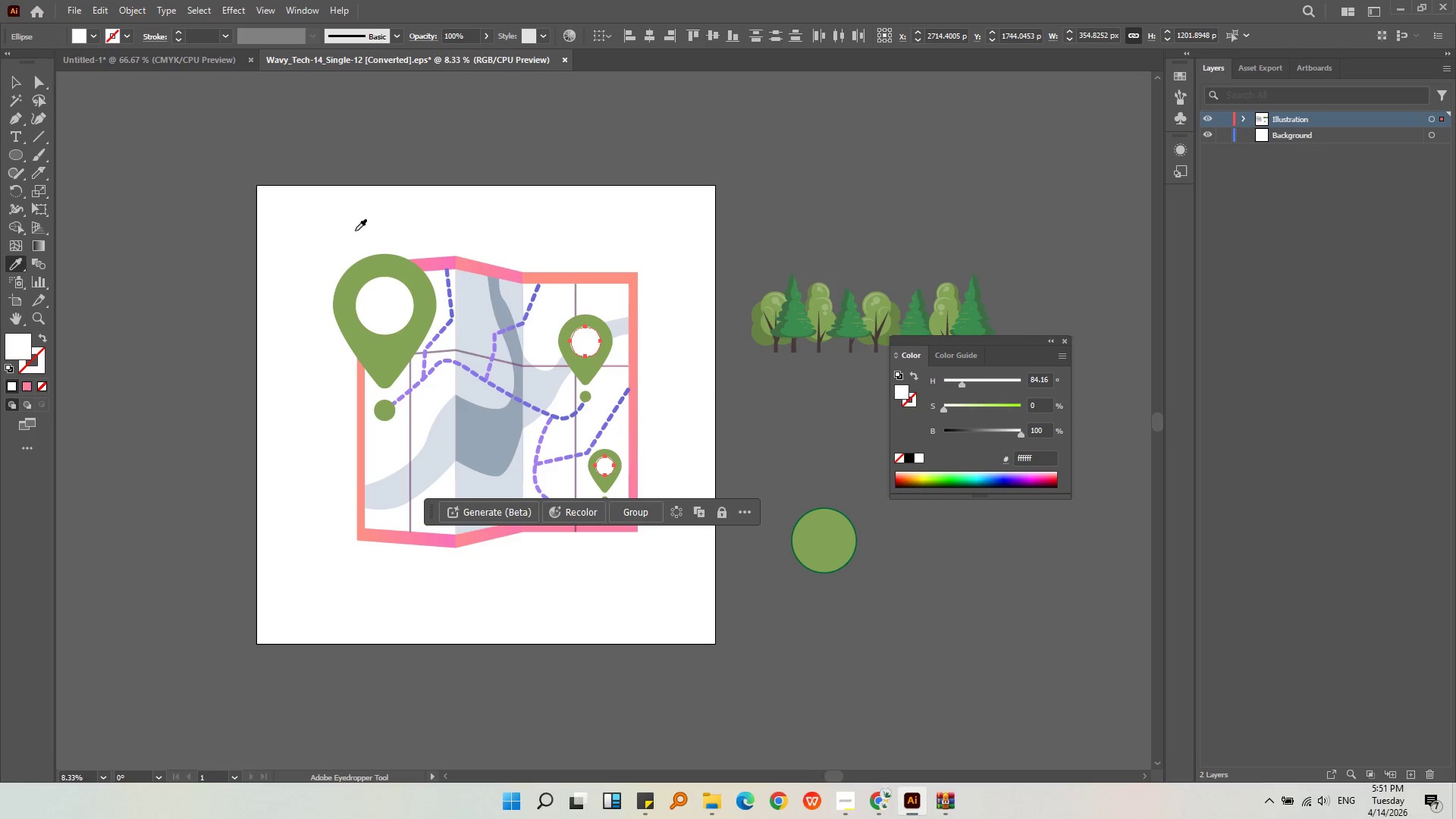 
left_click([18, 77])
 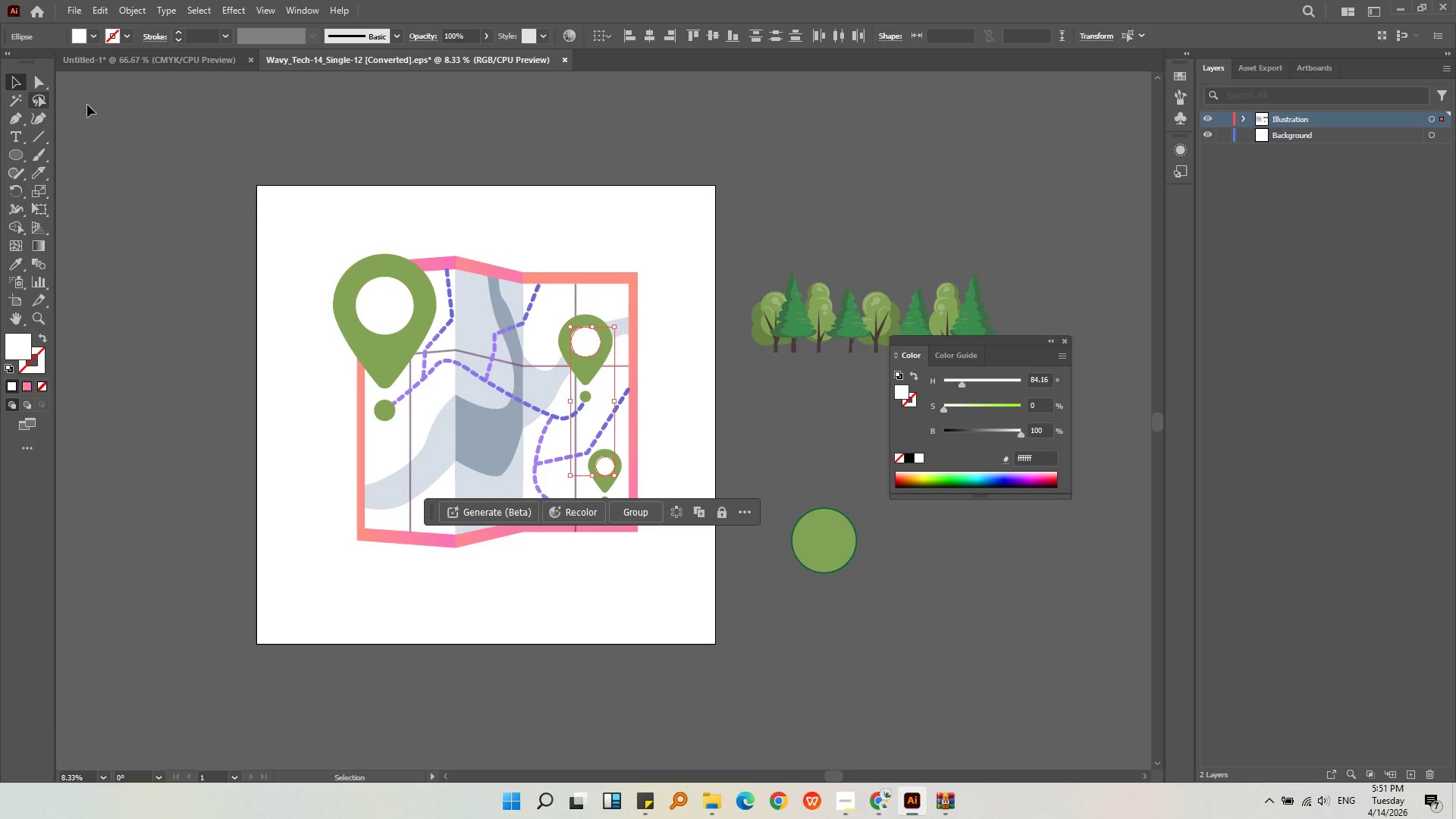 
left_click_drag(start_coordinate=[170, 119], to_coordinate=[175, 125])
 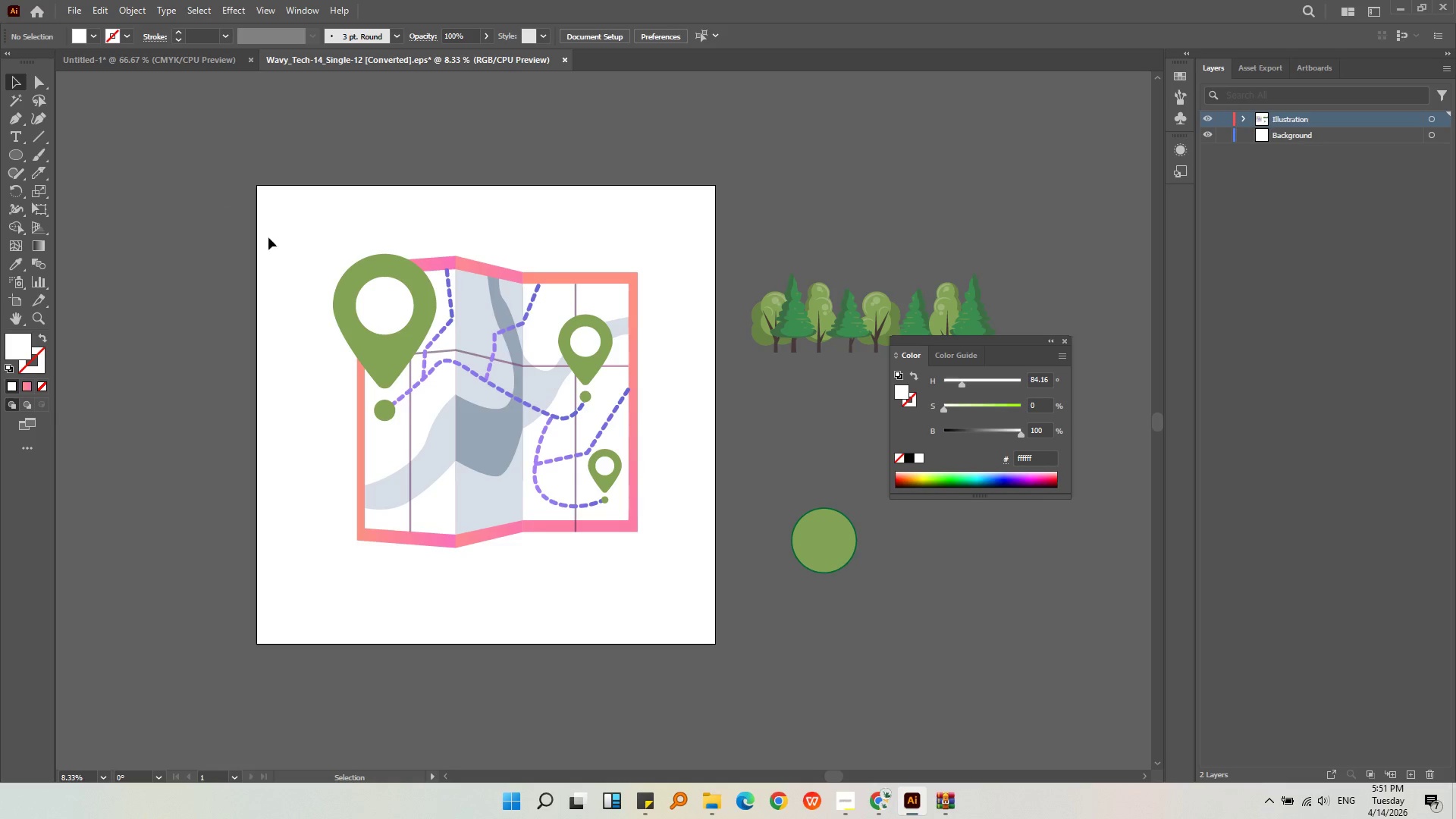 
left_click([396, 394])
 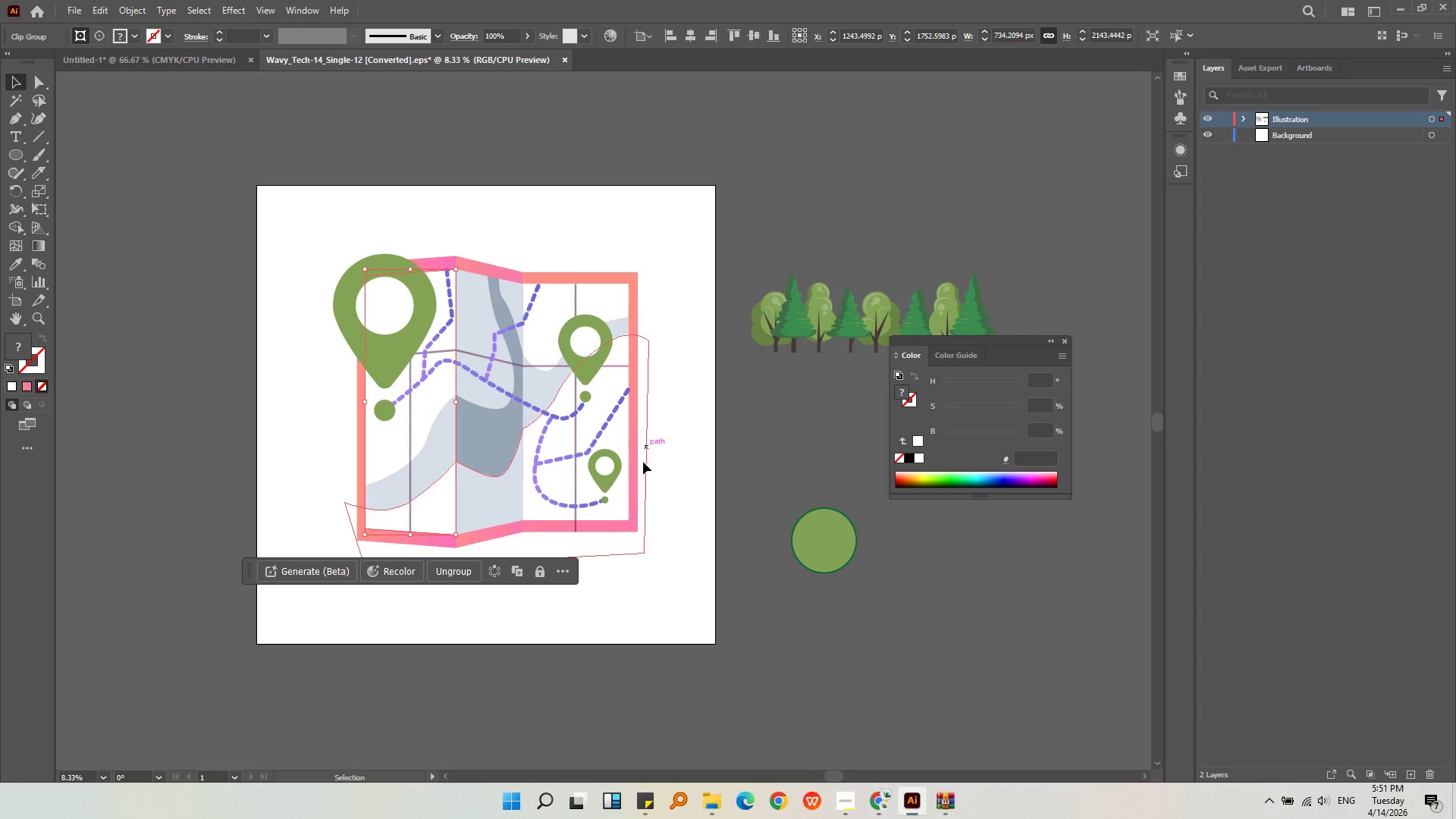 
left_click([691, 514])
 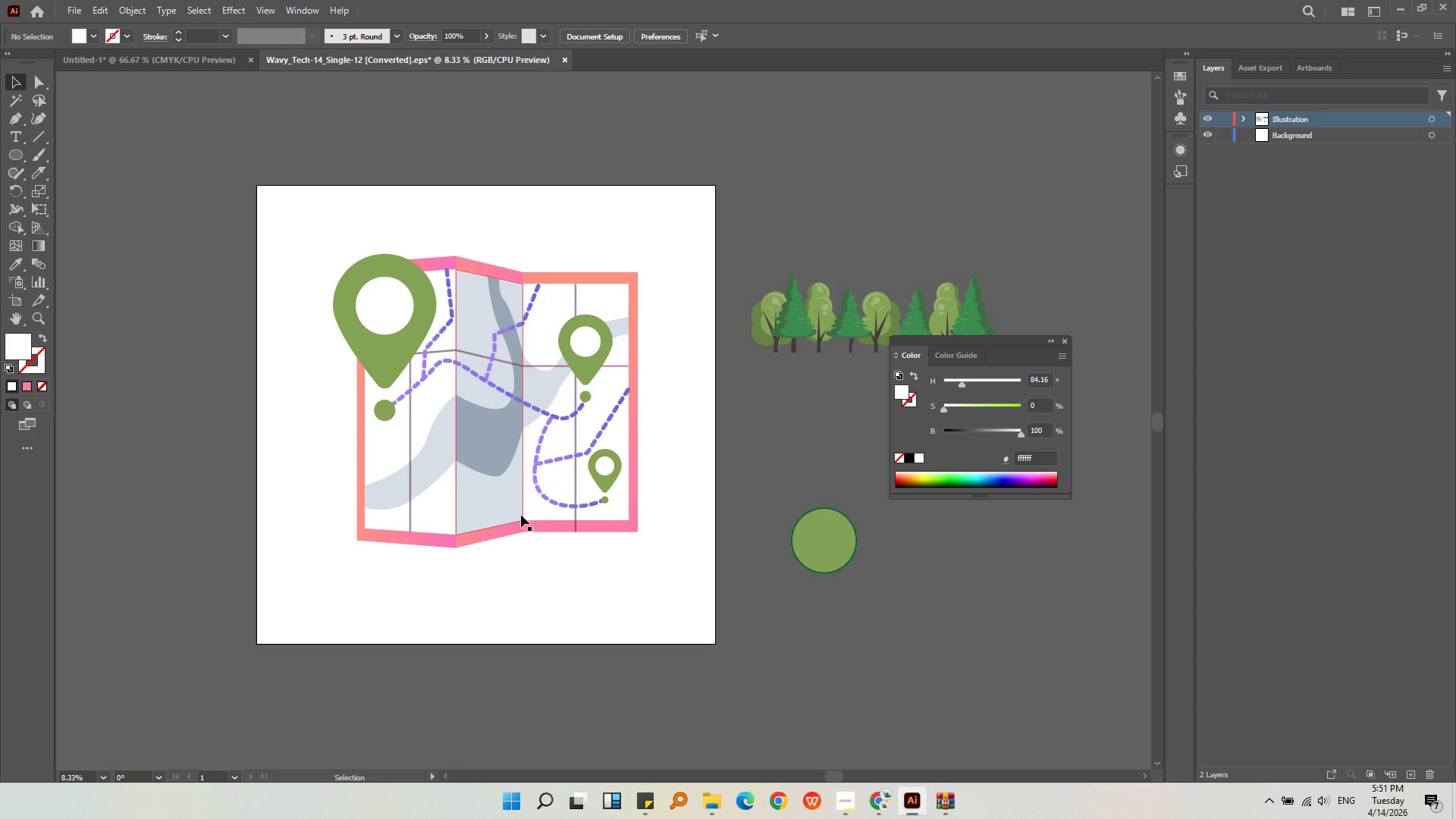 
left_click([494, 497])
 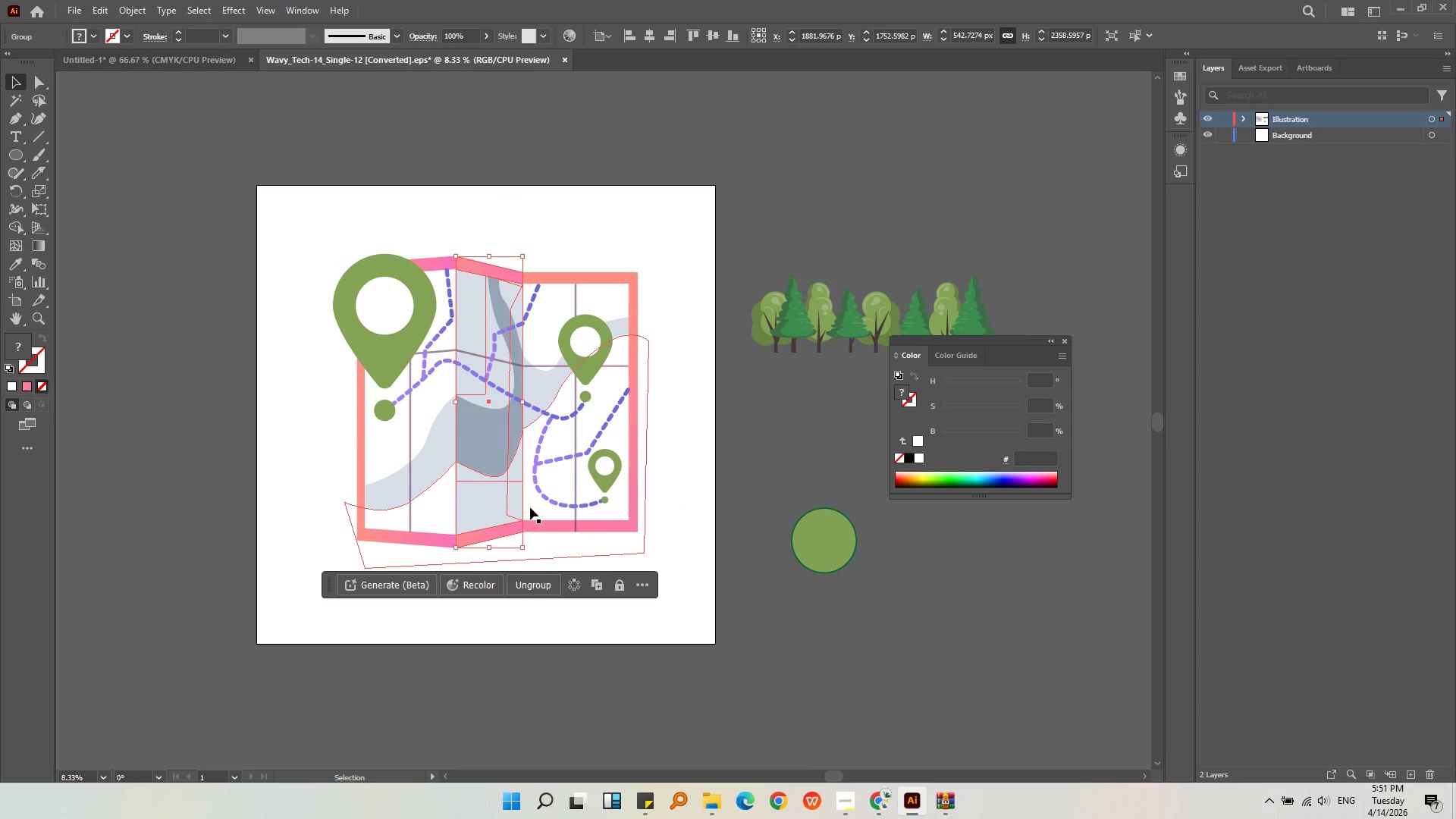 
key(Delete)
 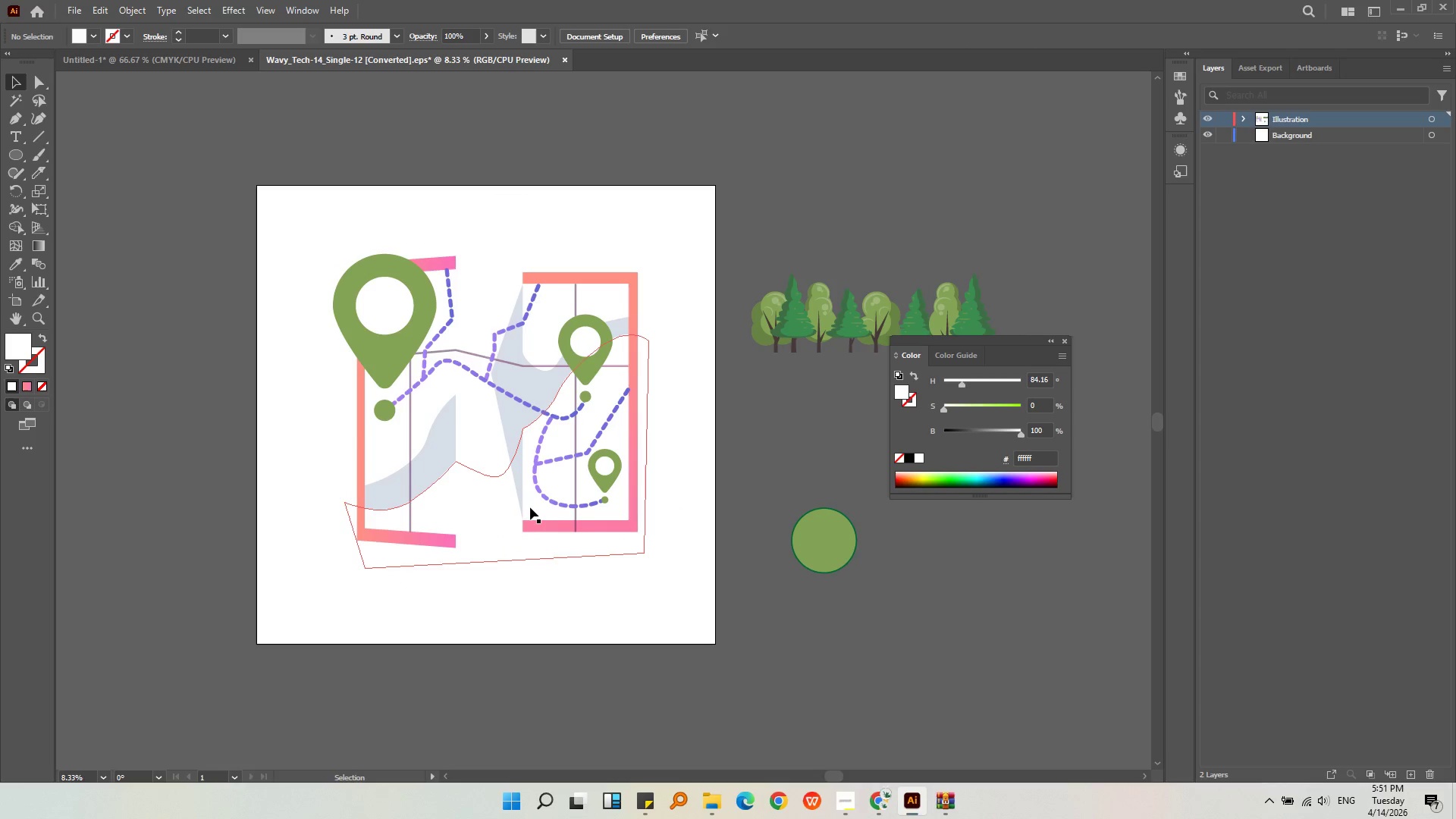 
key(Control+Z)
 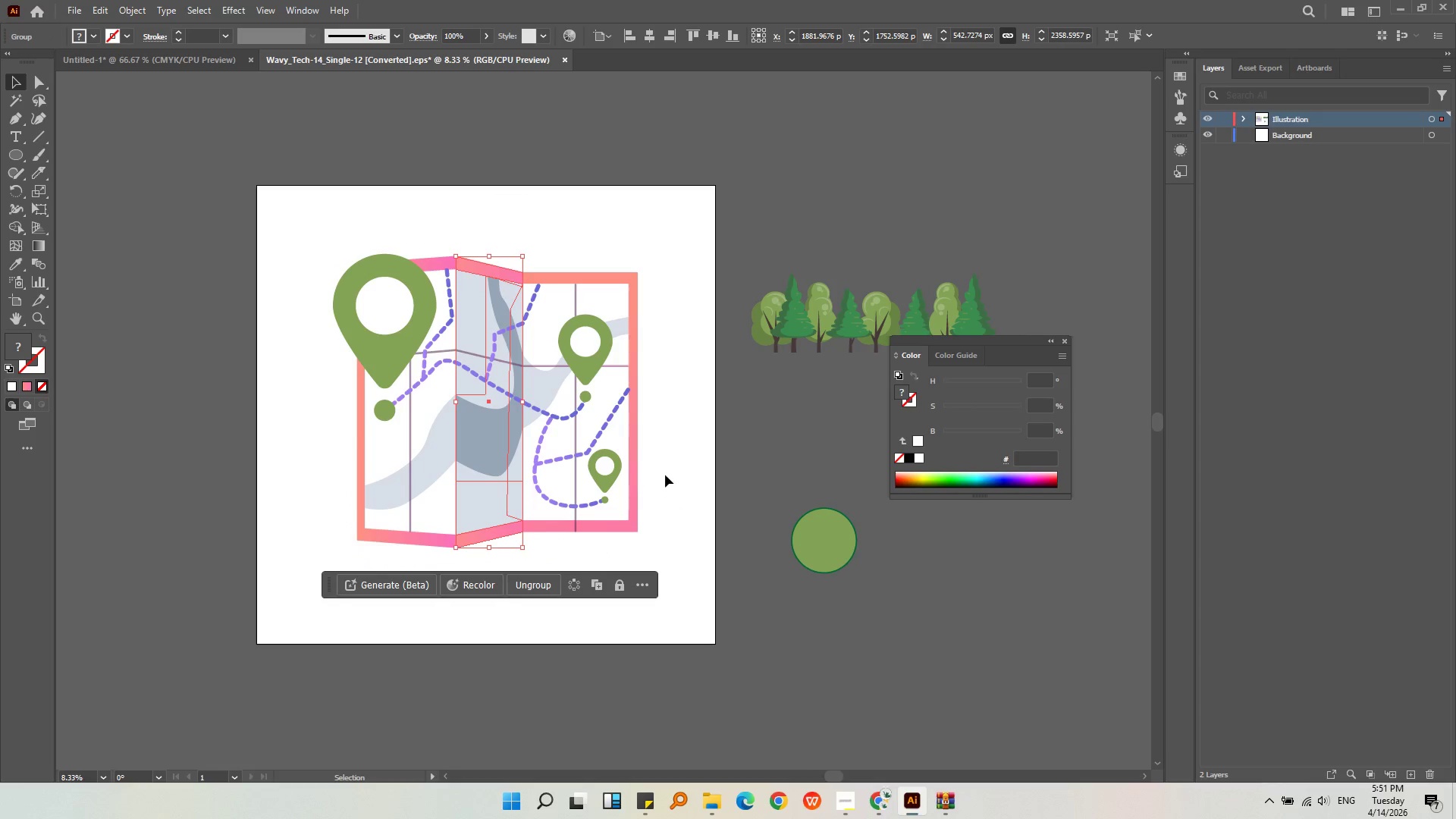 
left_click([665, 475])
 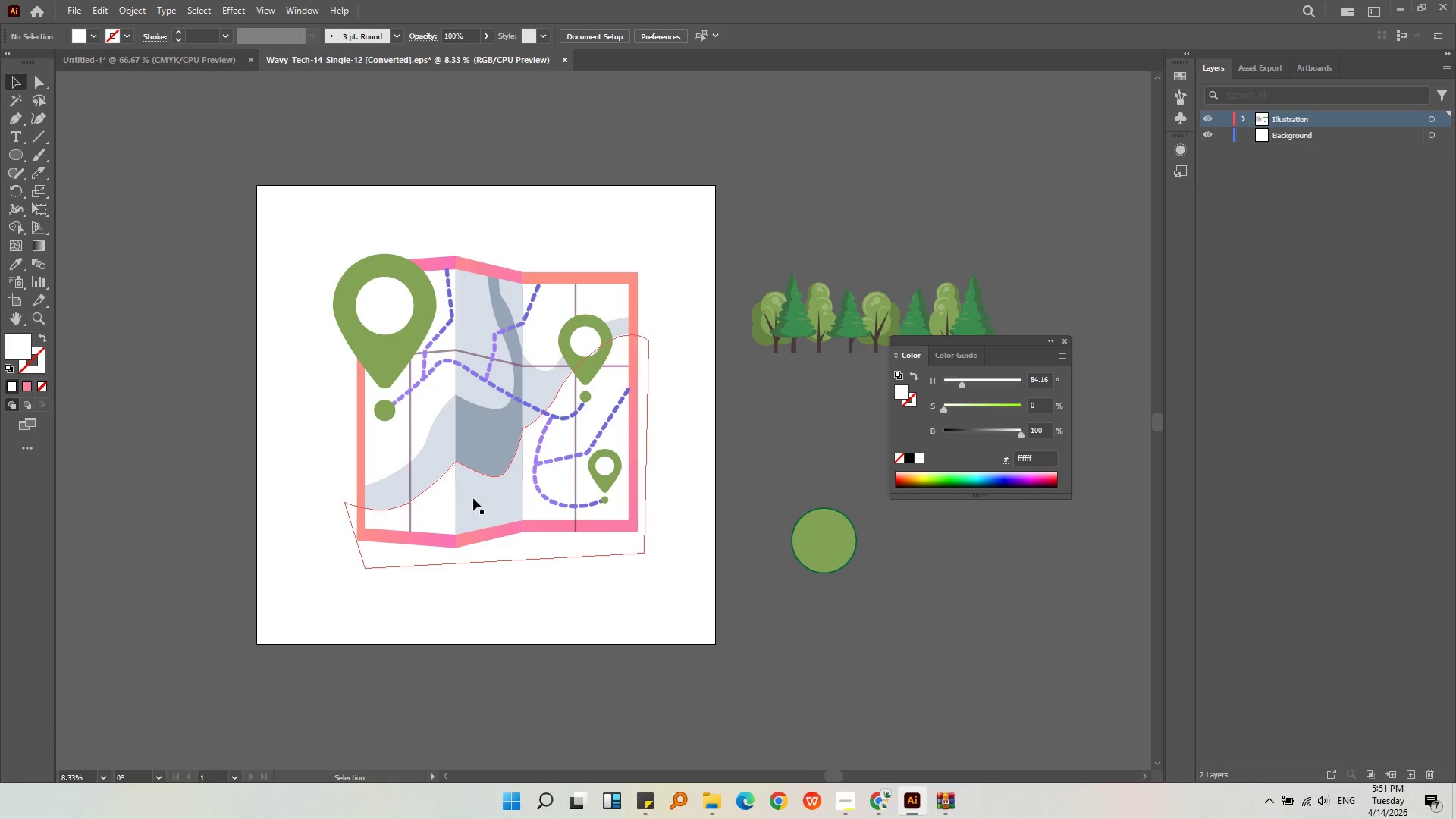 
double_click([475, 498])
 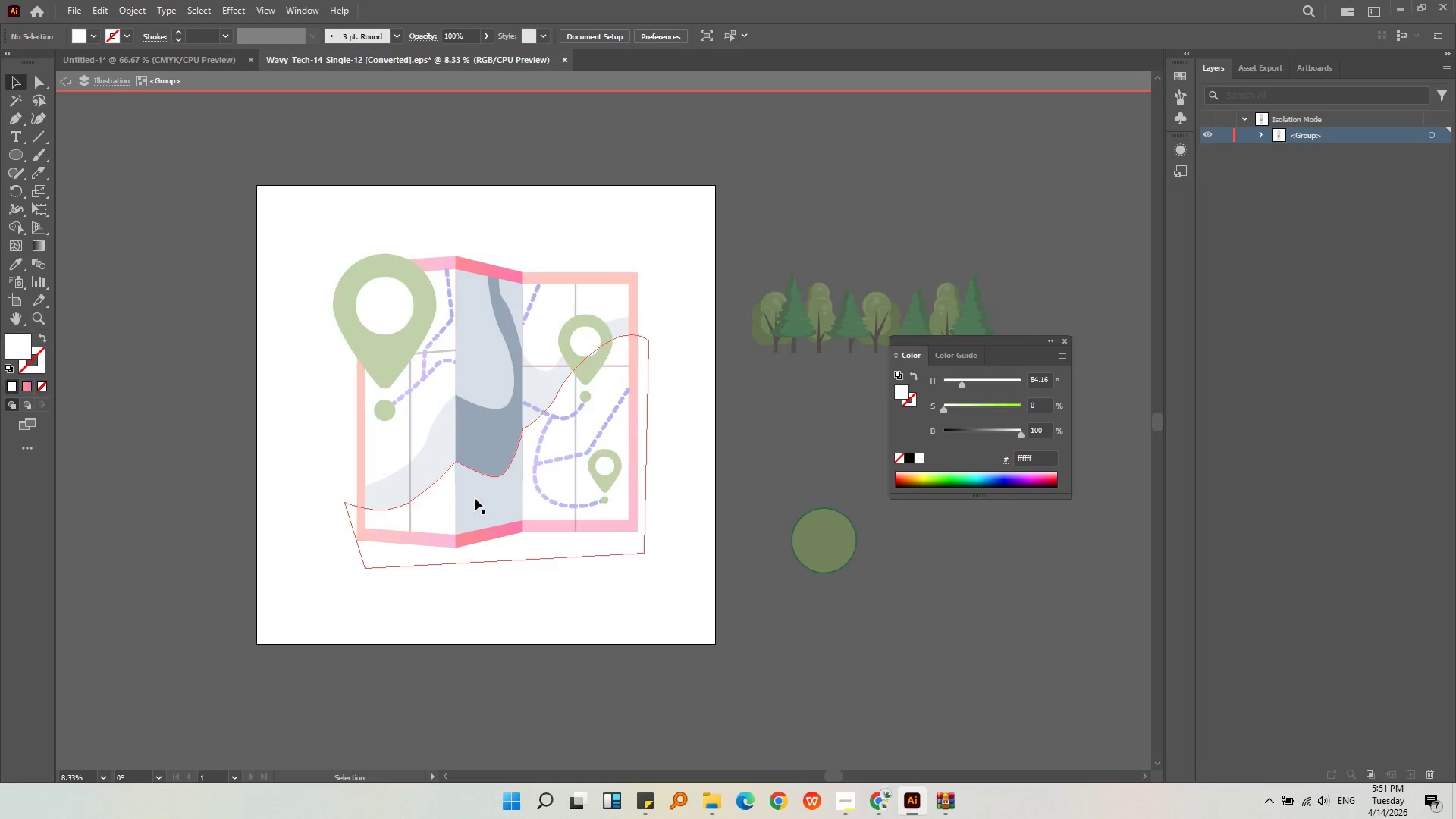 
triple_click([477, 498])
 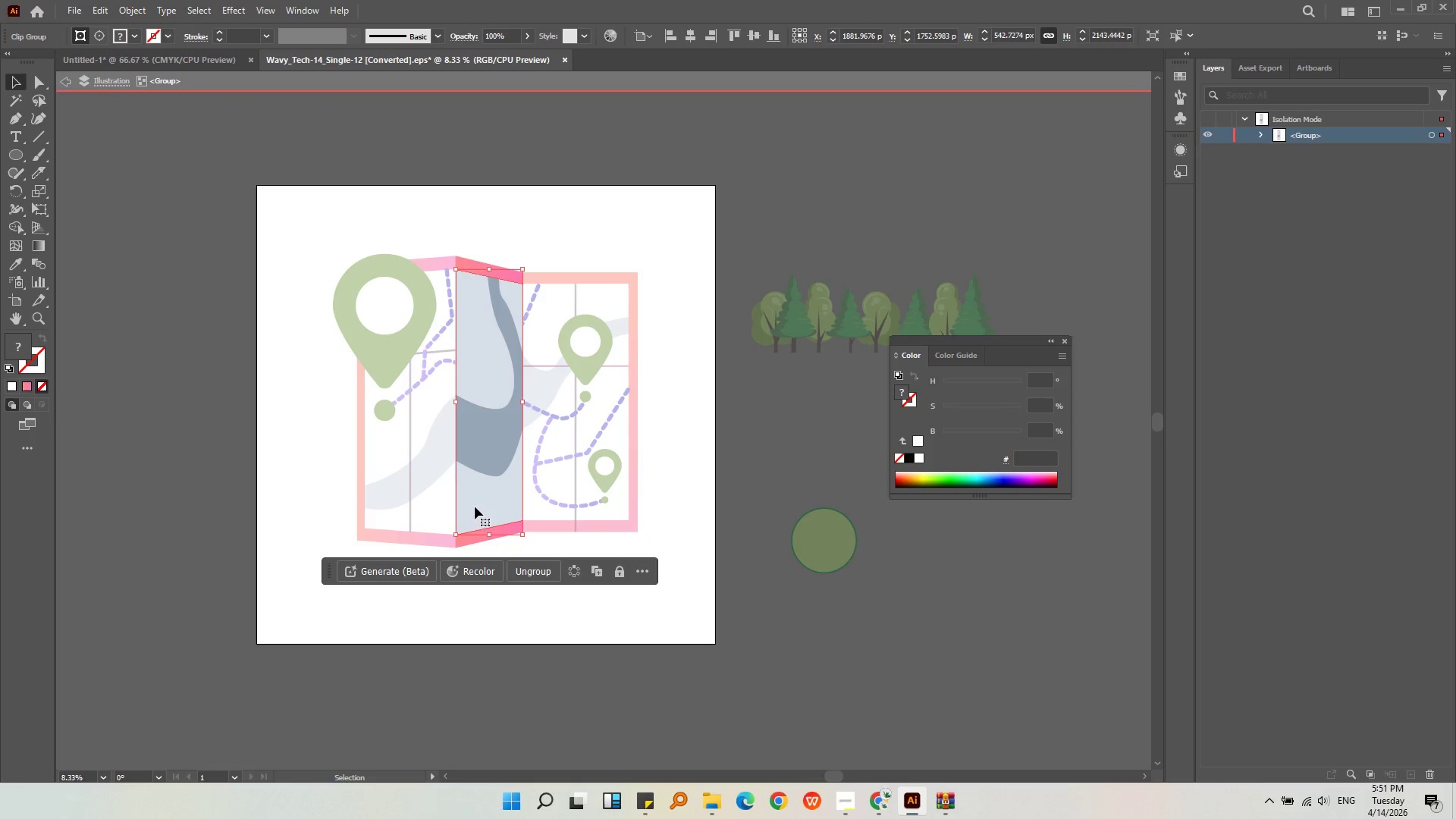 
triple_click([475, 507])
 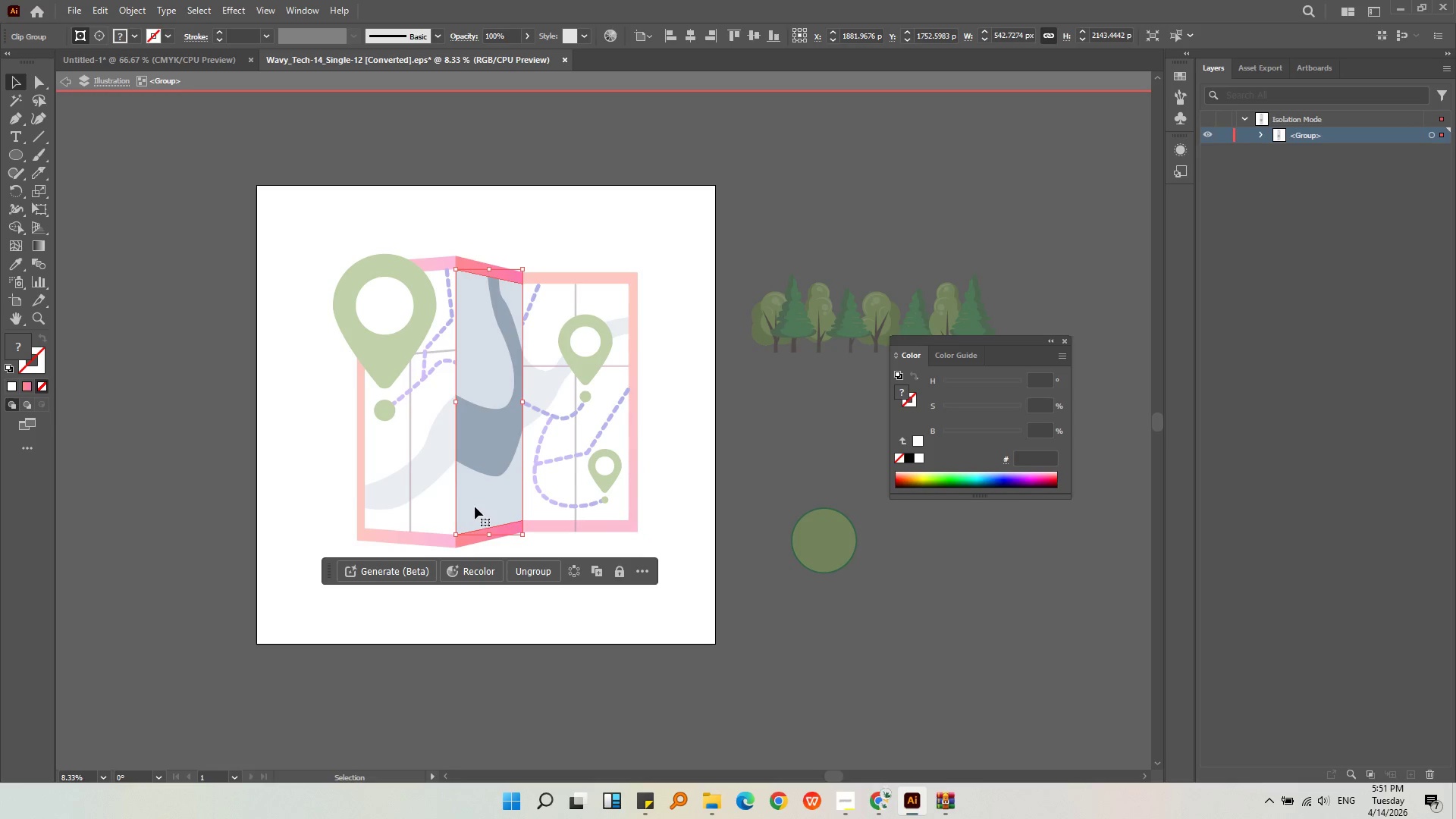 
triple_click([475, 507])
 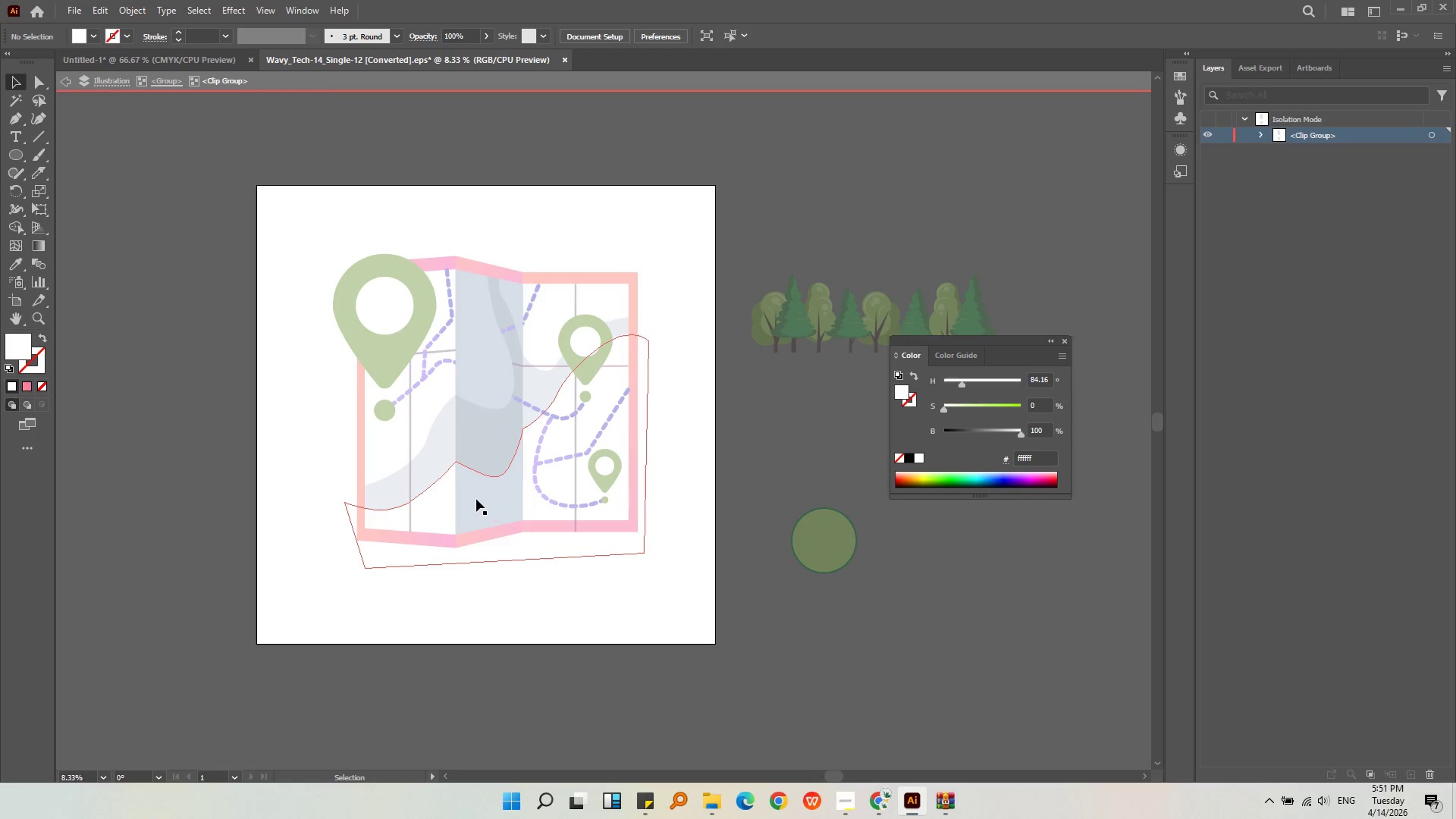 
triple_click([476, 498])
 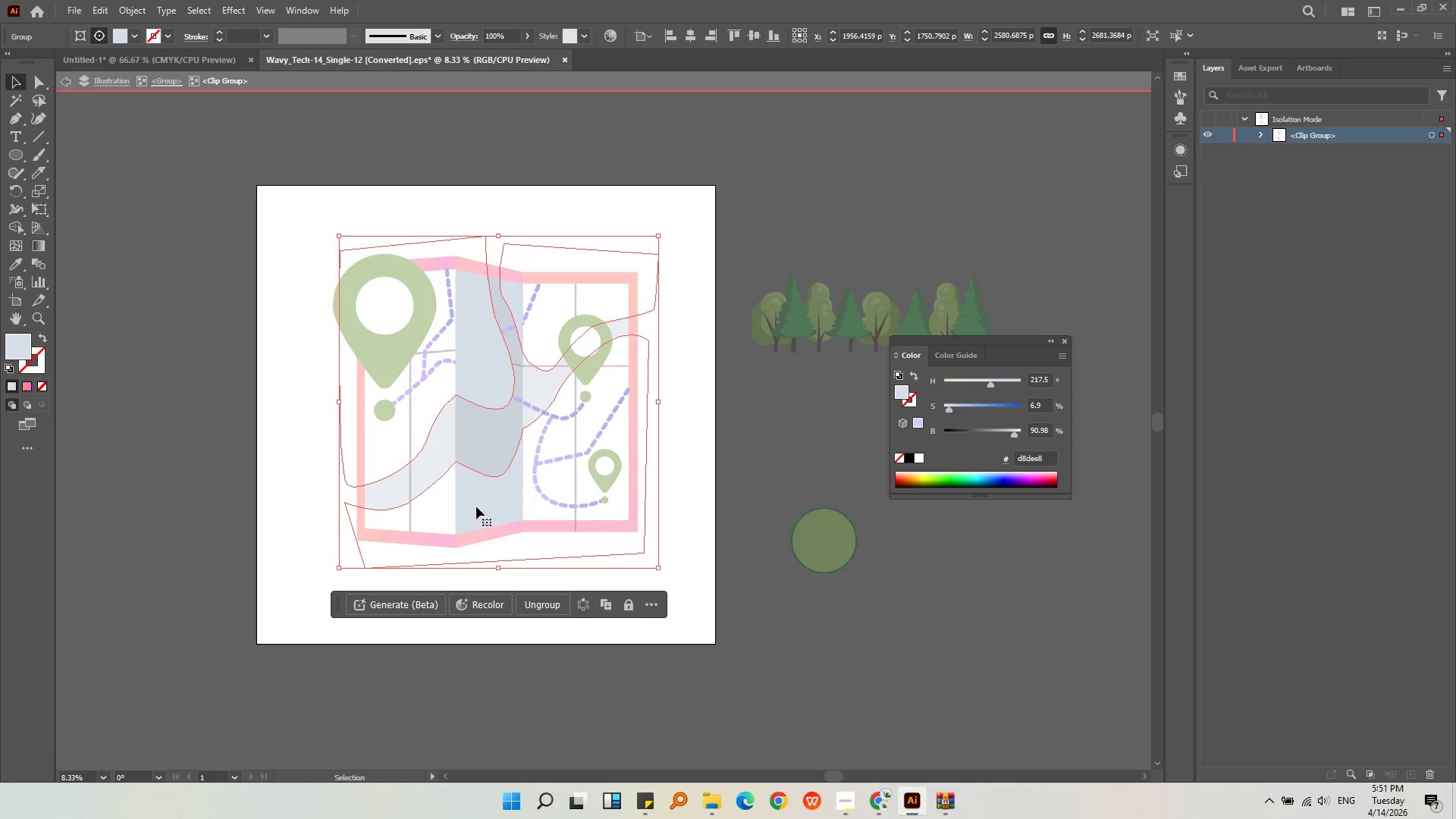 
left_click([475, 491])
 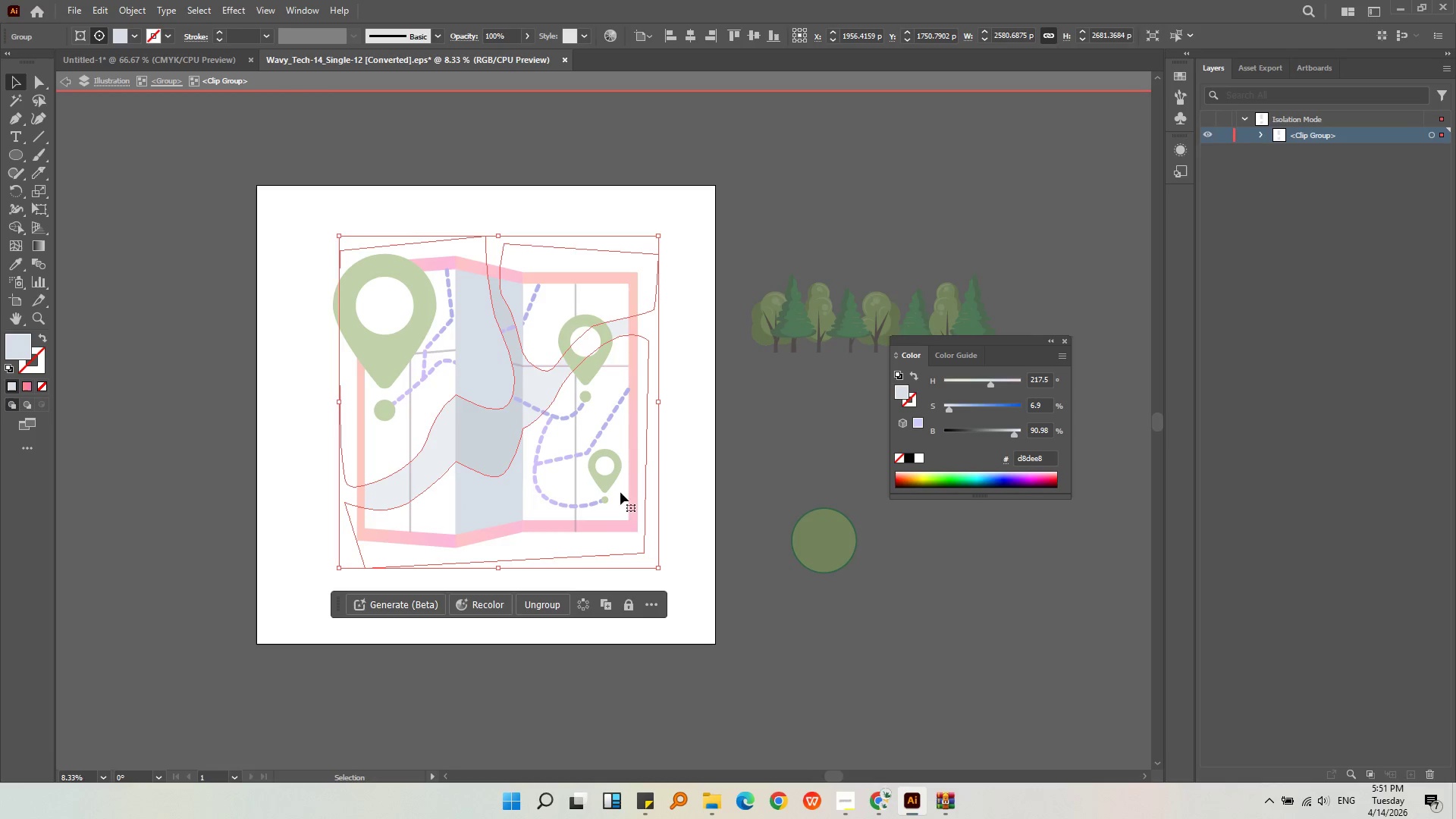 
double_click([720, 497])
 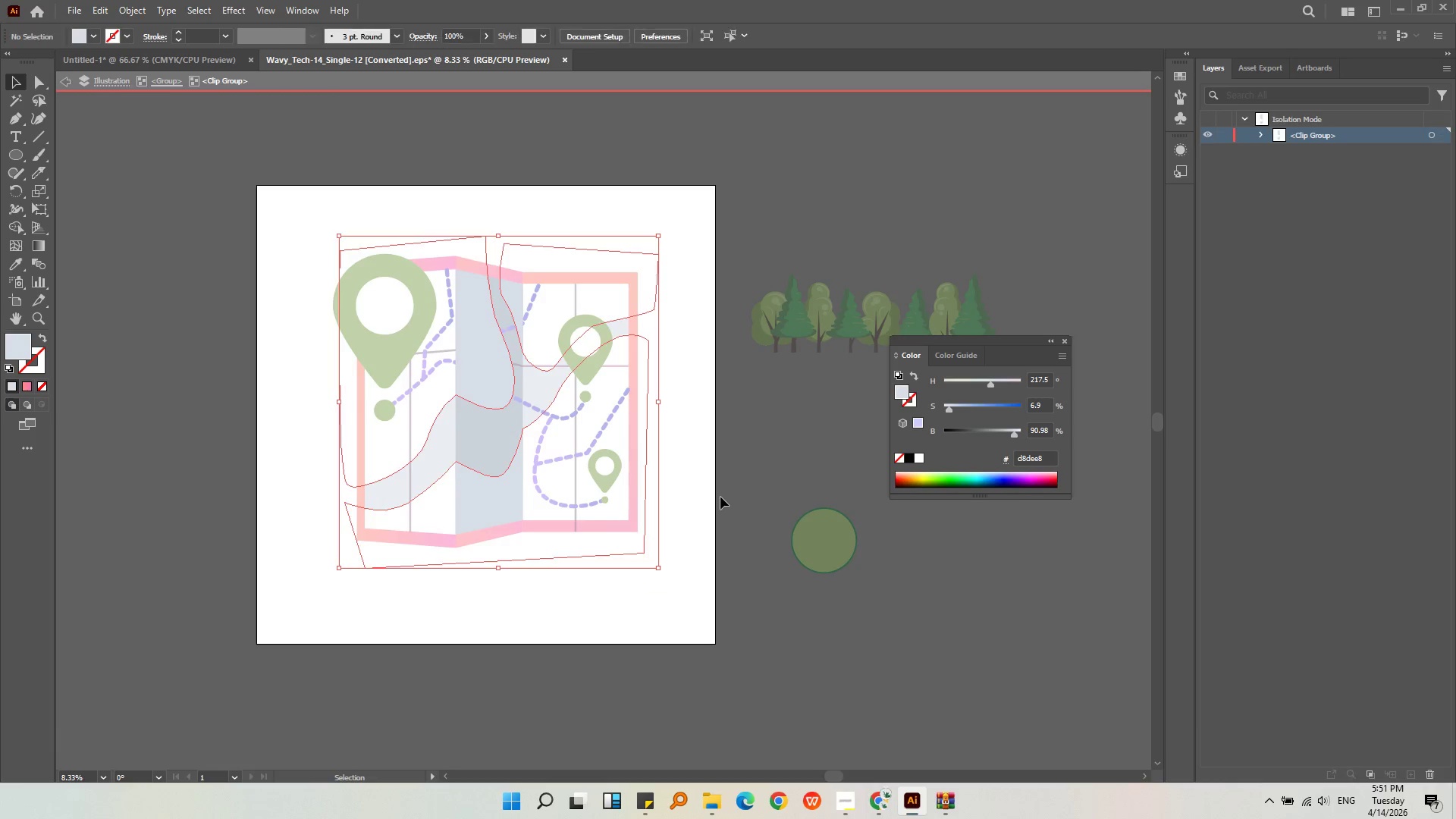 
triple_click([720, 497])
 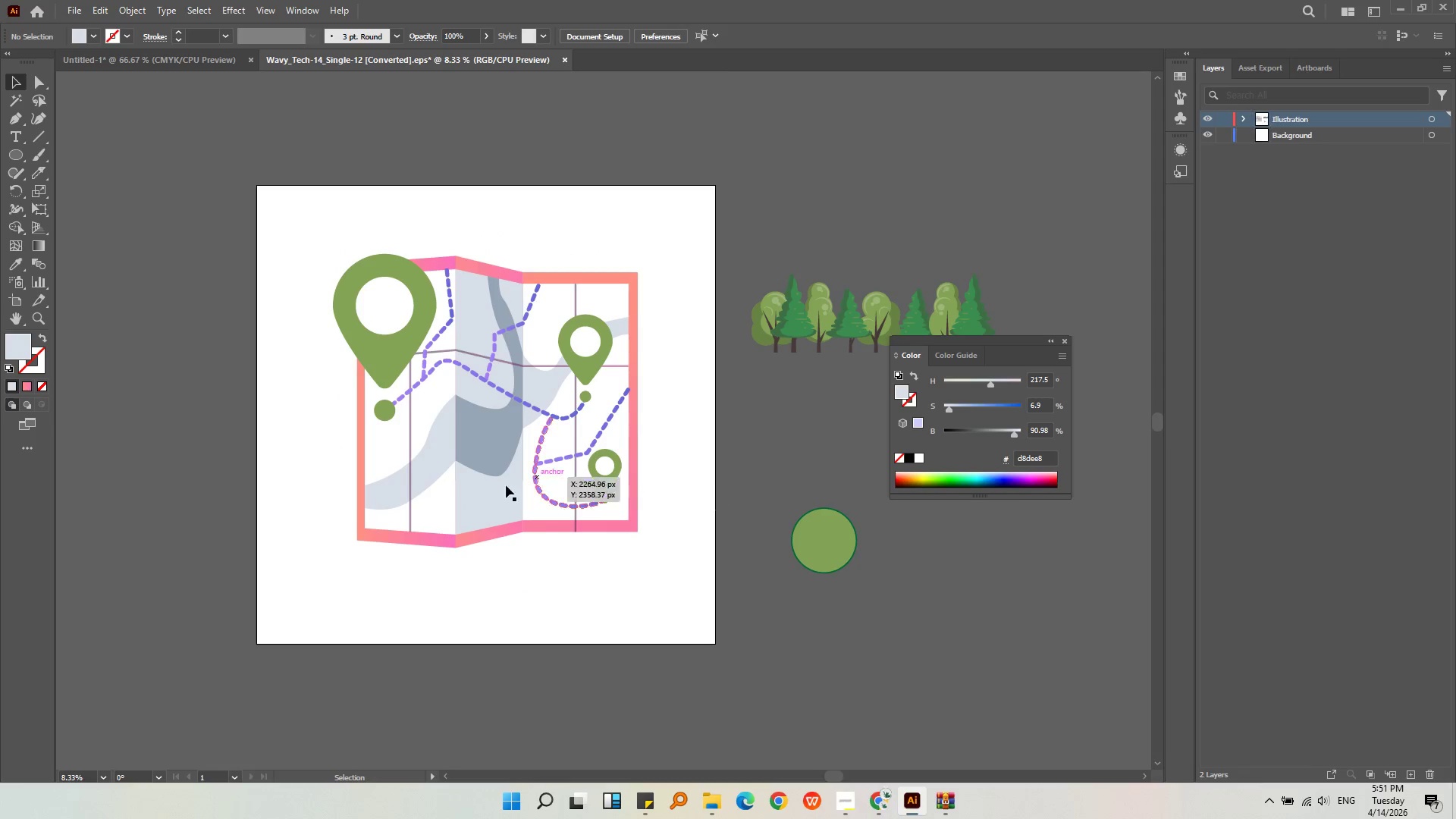 
triple_click([505, 489])
 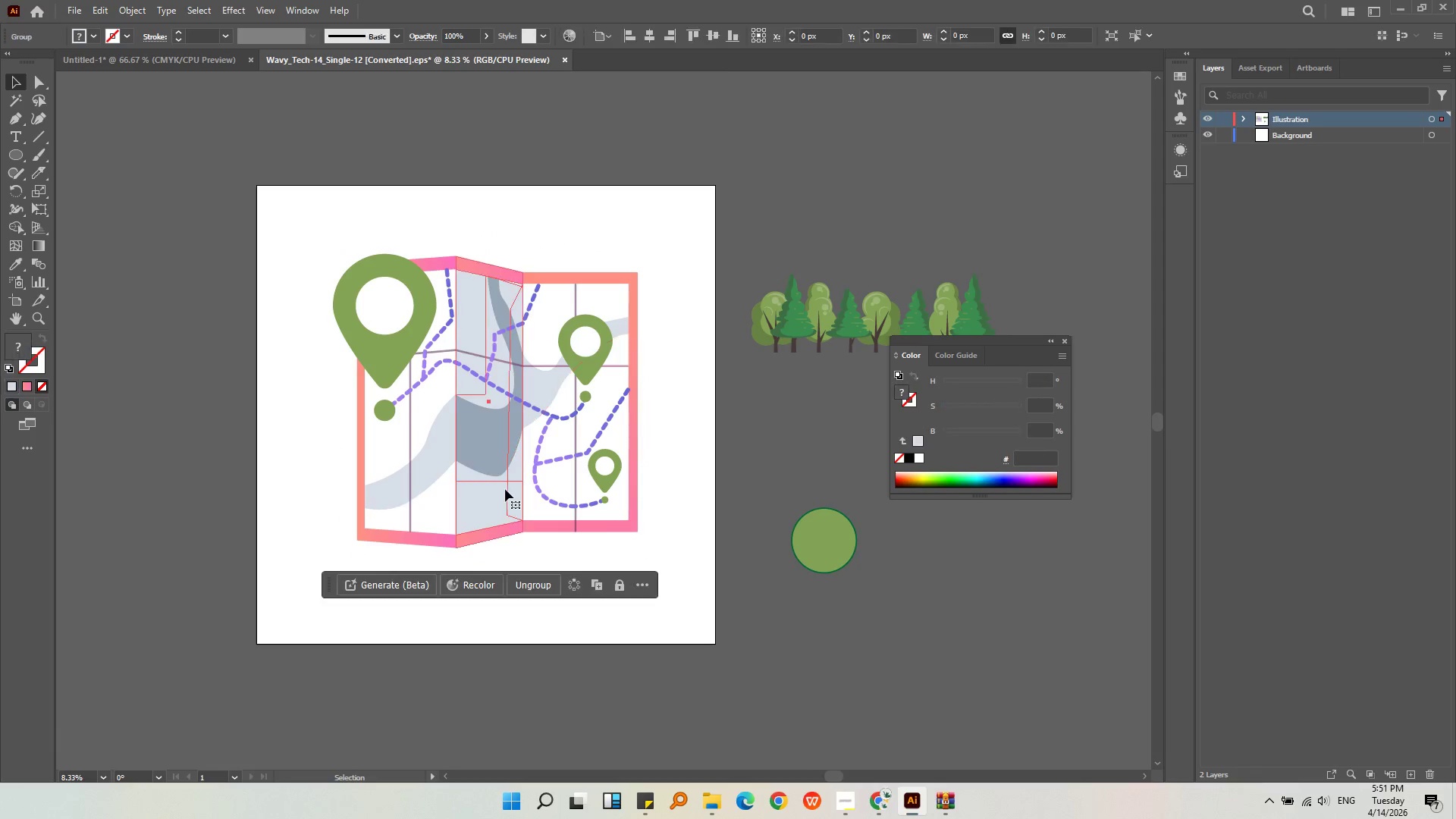 
triple_click([504, 492])
 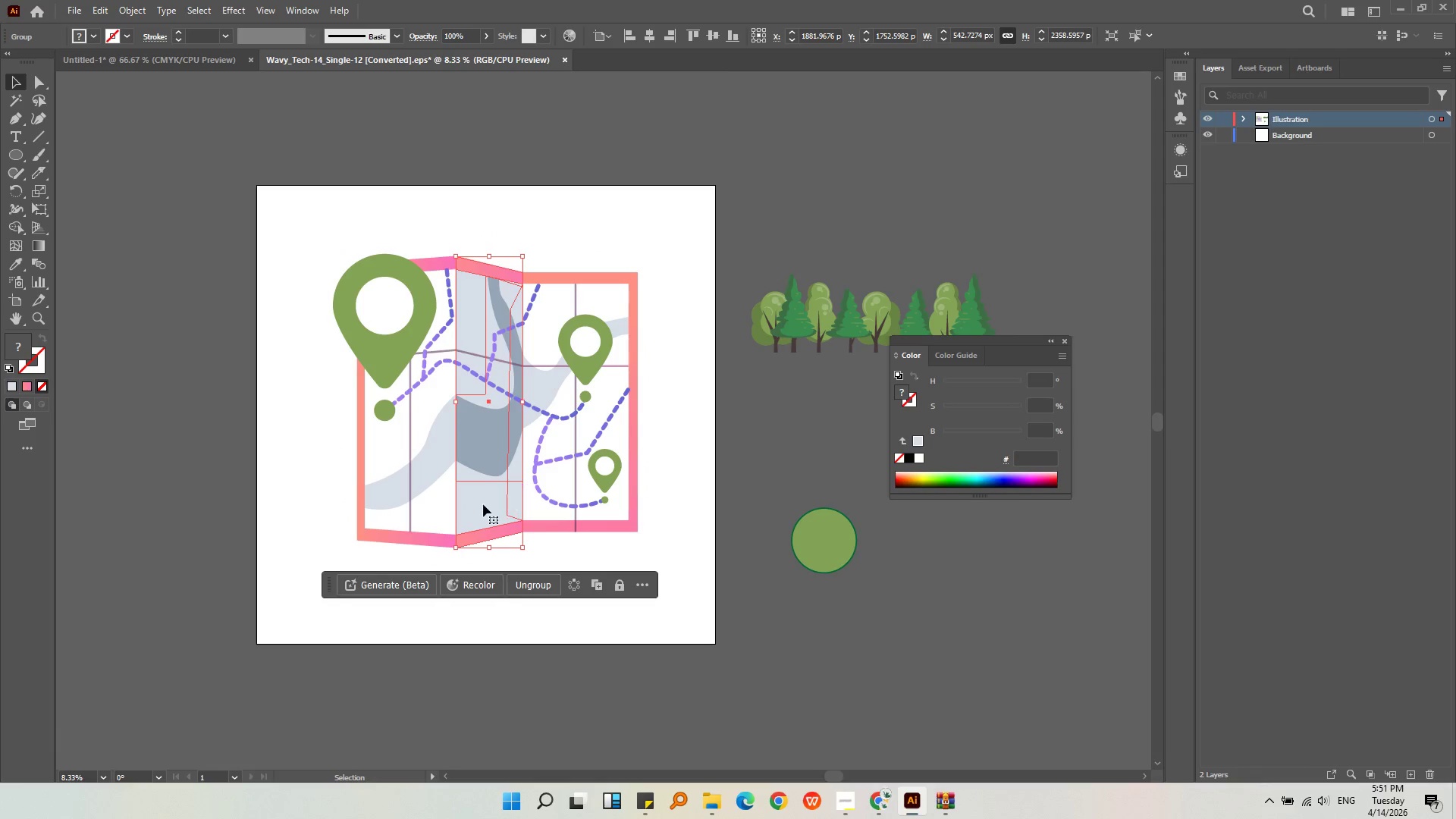 
triple_click([480, 507])
 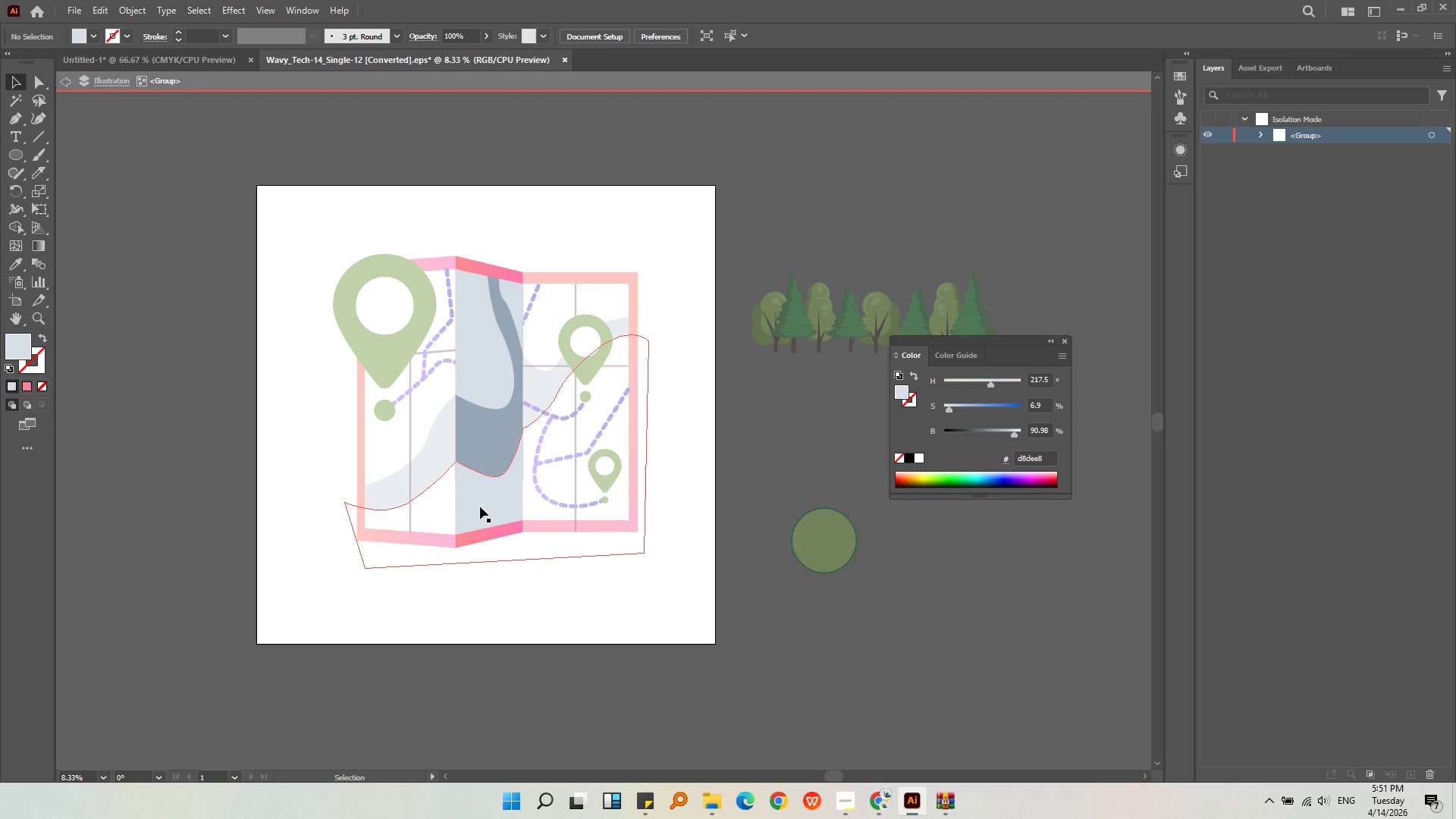 
triple_click([480, 507])
 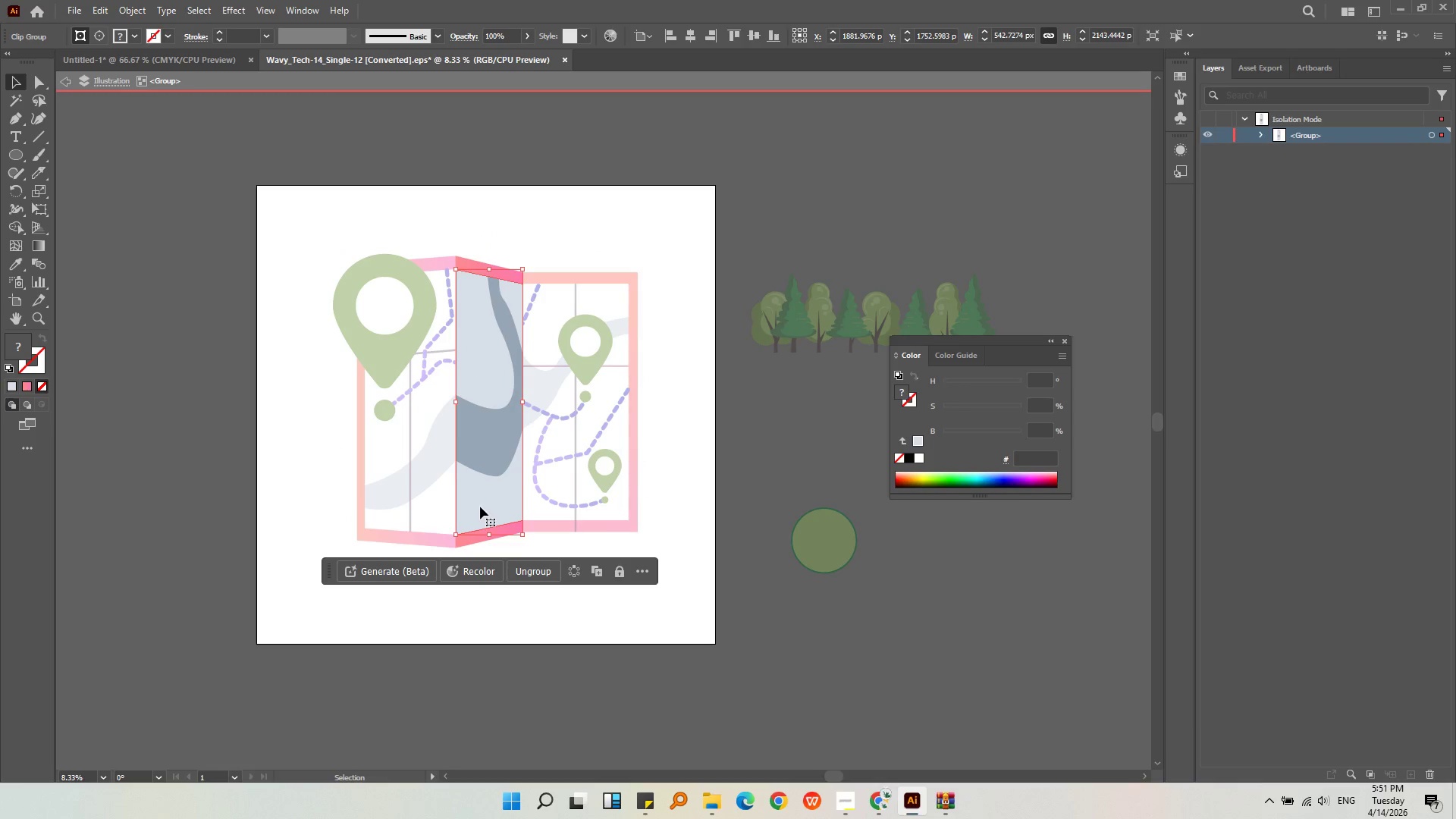 
left_click_drag(start_coordinate=[480, 507], to_coordinate=[514, 552])
 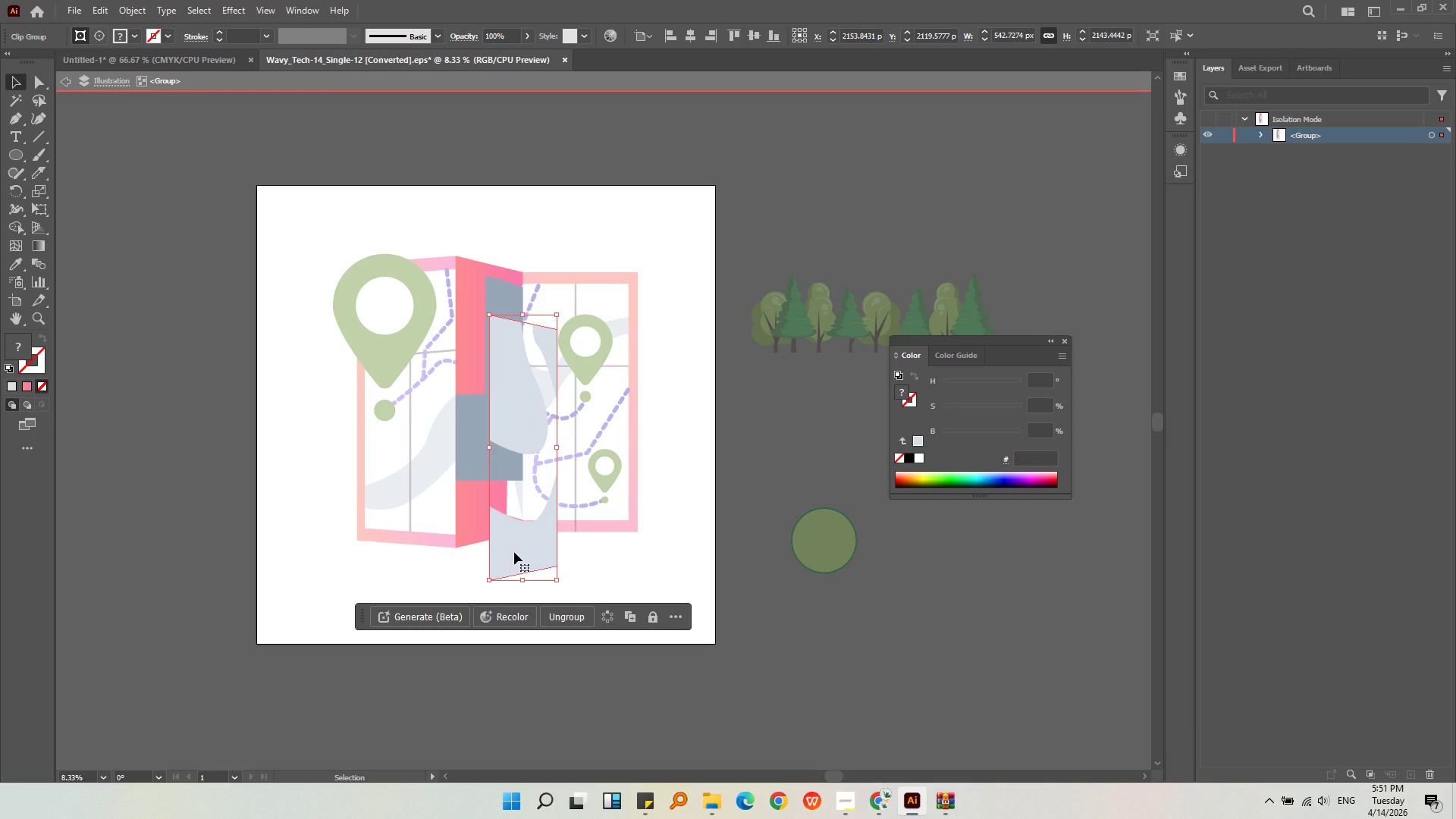 
key(Control+ControlLeft)
 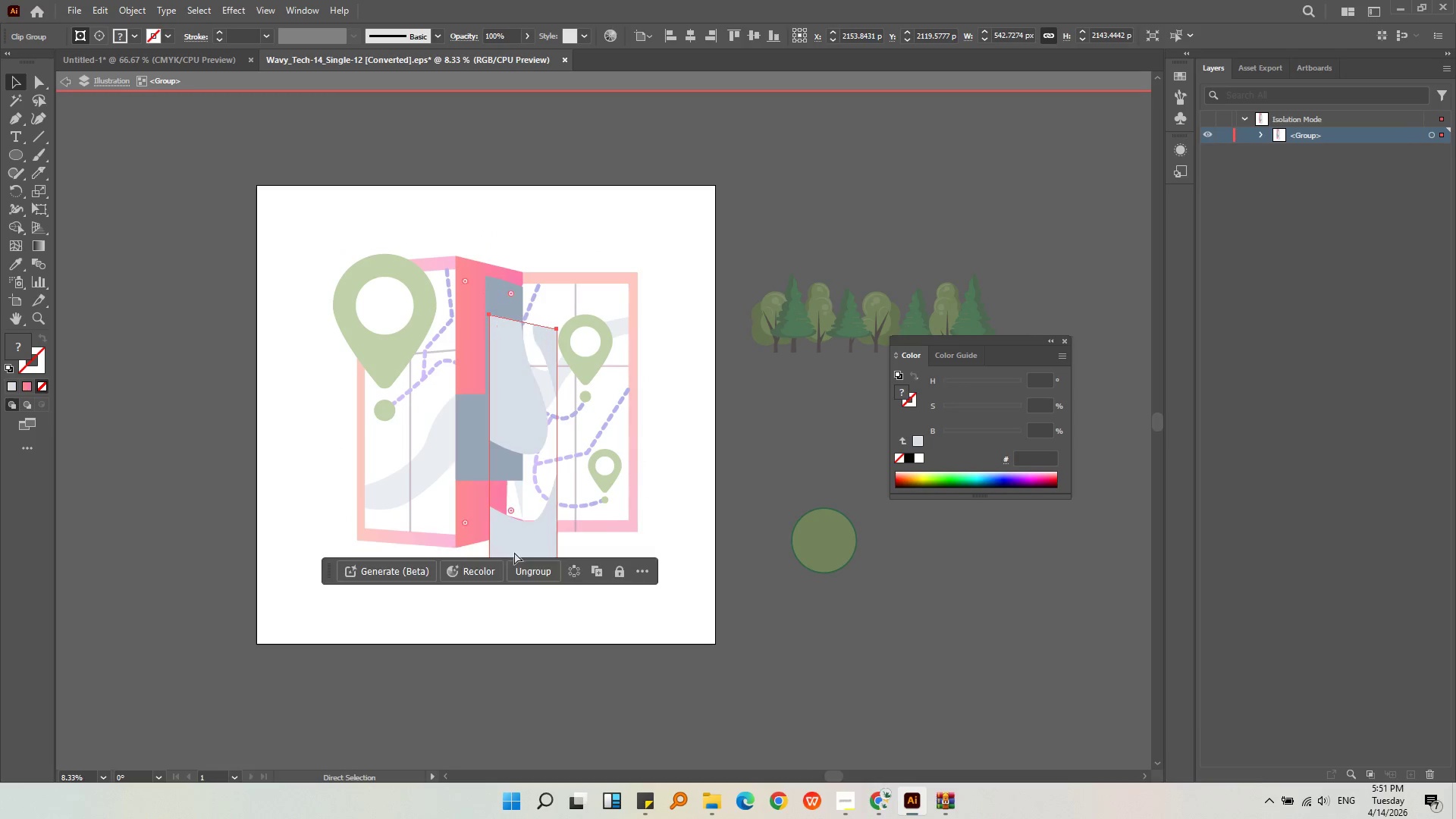 
key(Control+Z)
 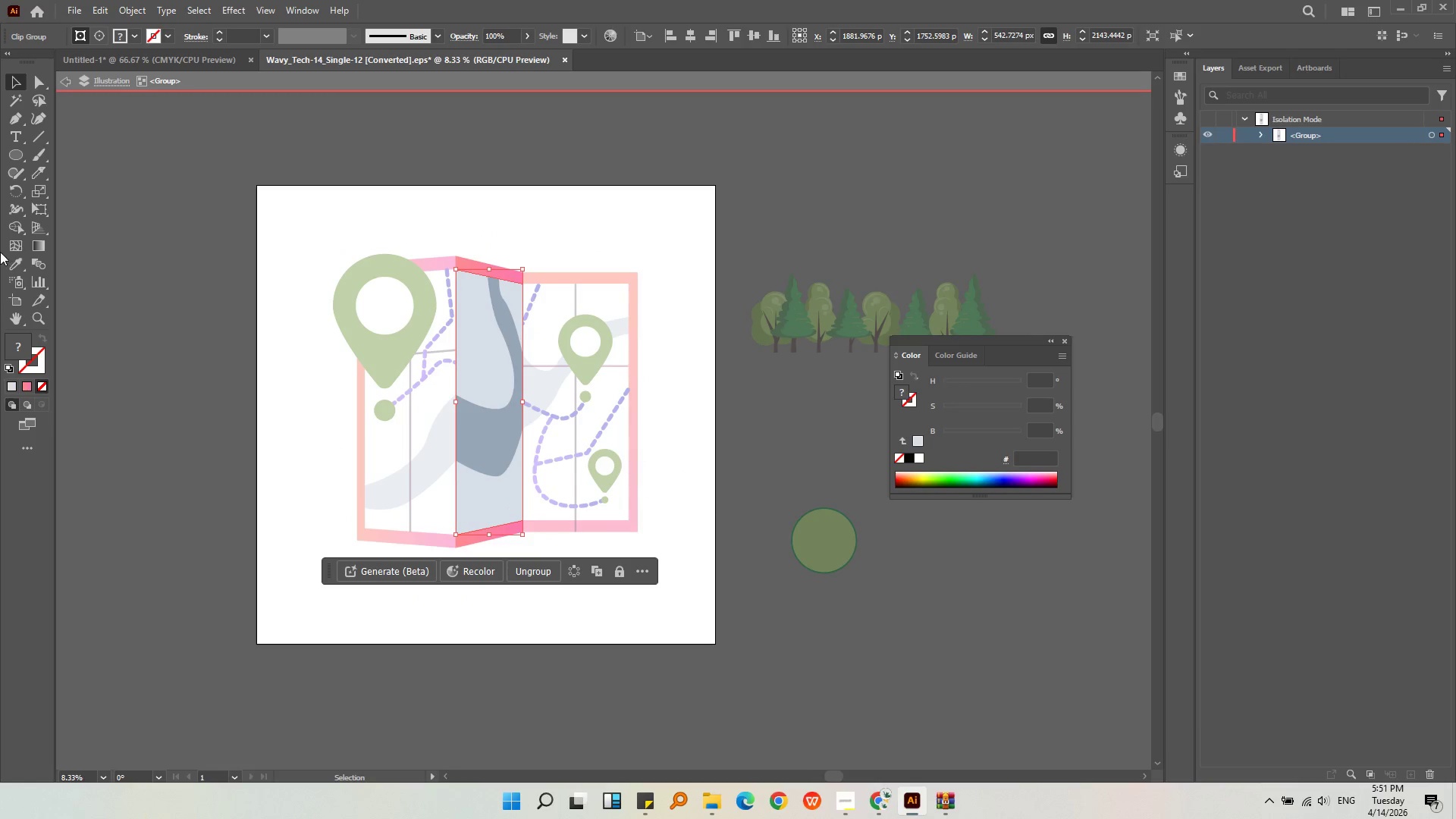 
left_click([17, 258])
 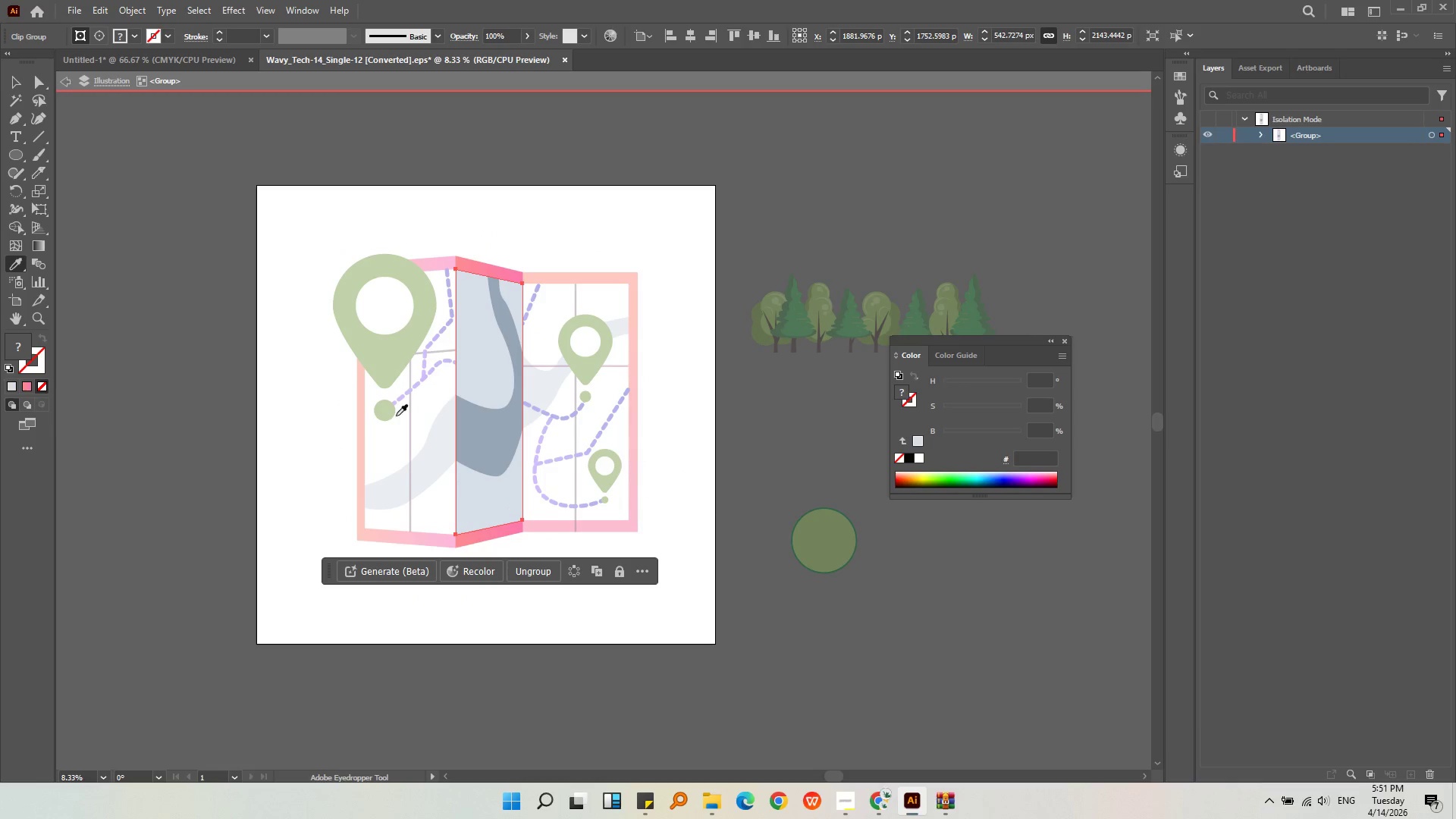 
left_click([385, 439])
 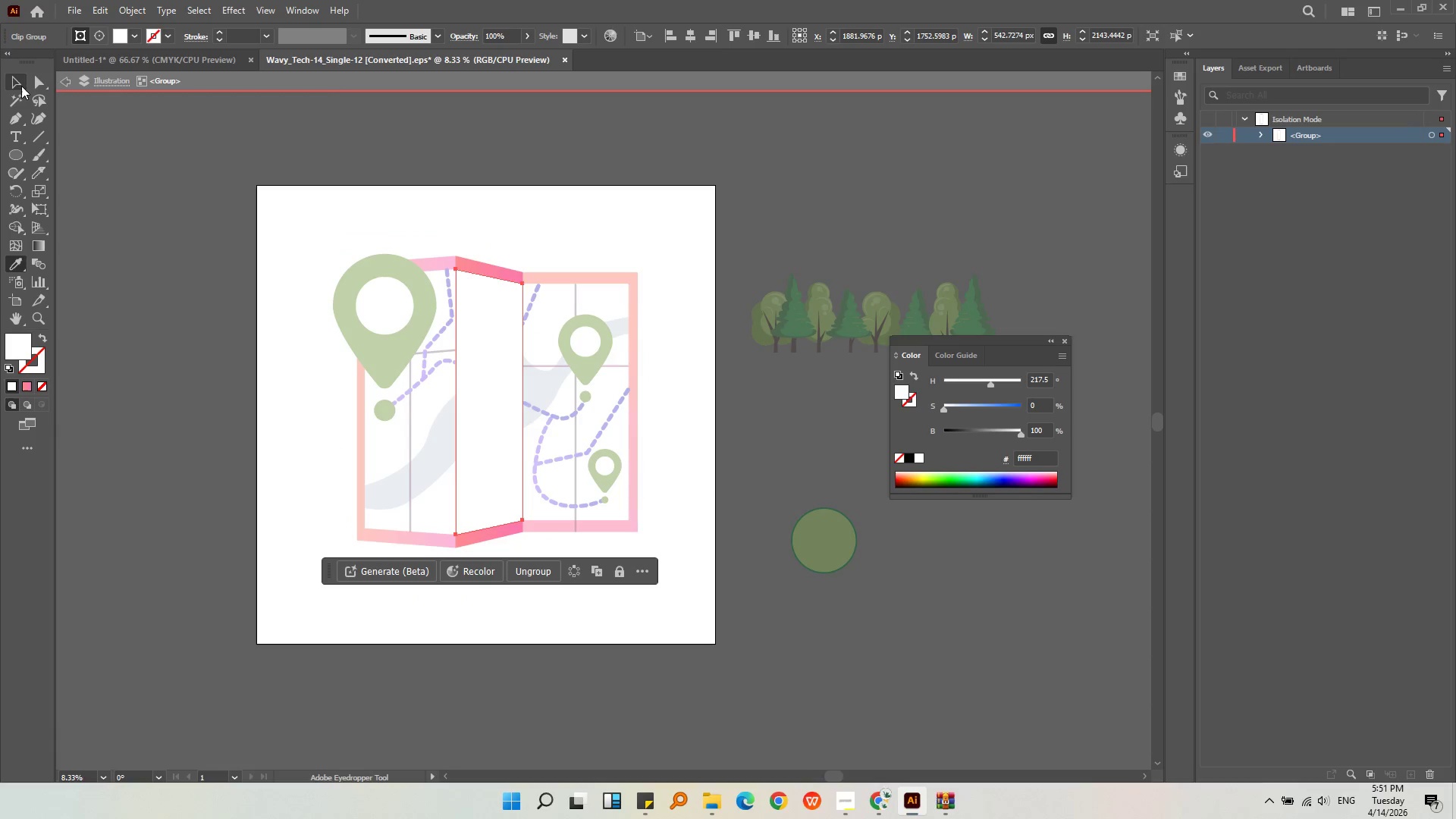 
double_click([121, 184])
 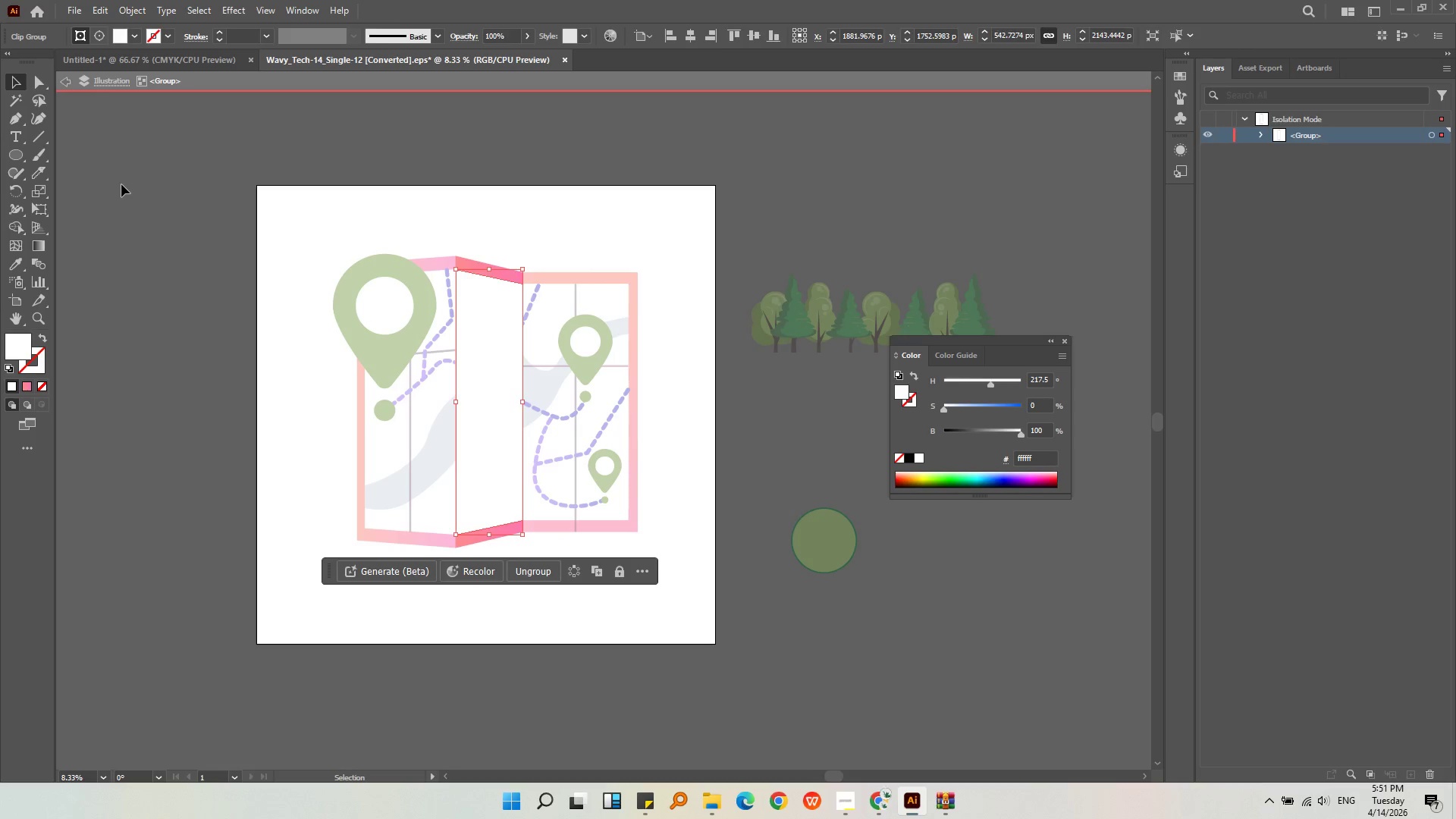 
triple_click([121, 184])
 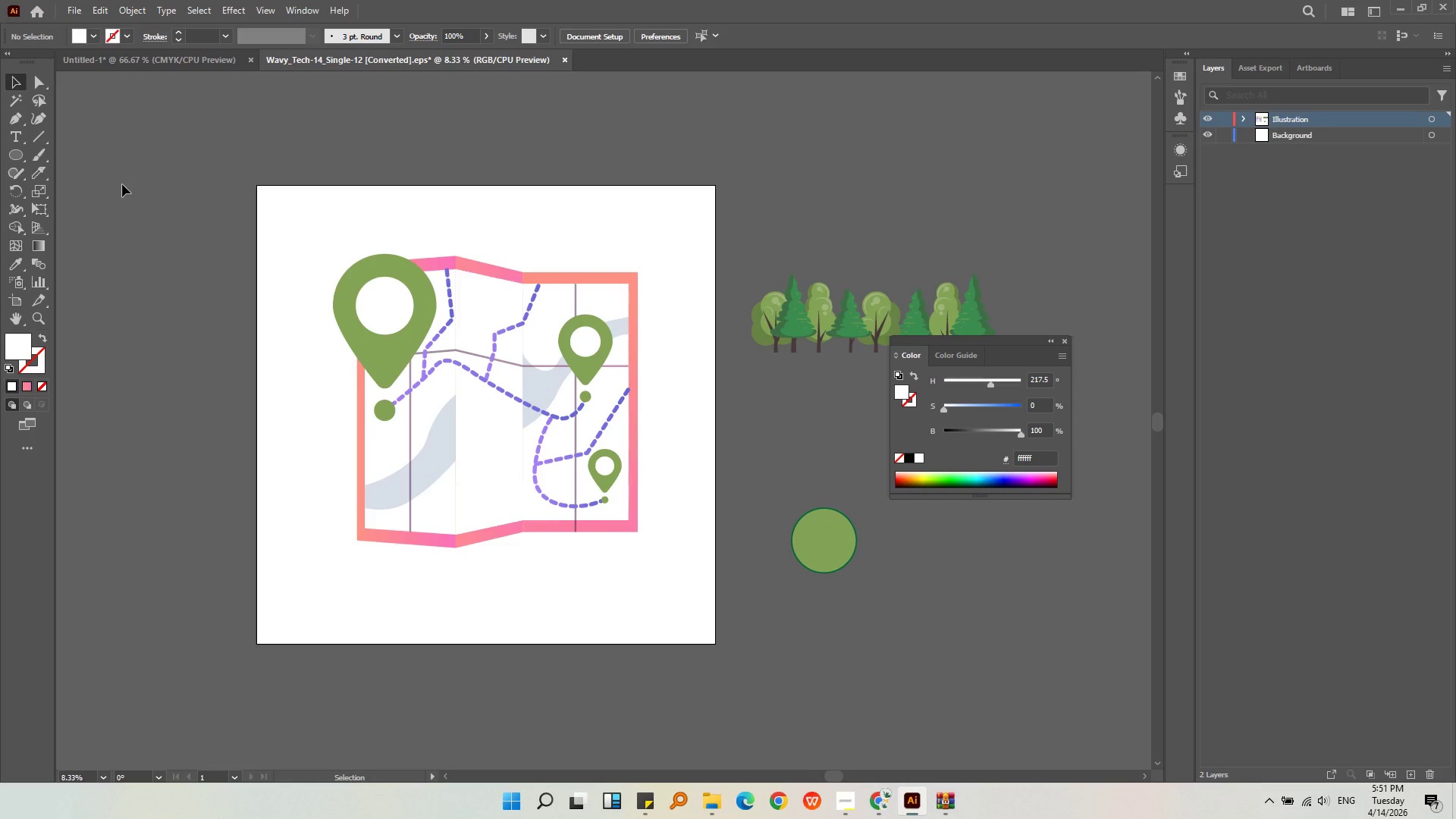 
key(Control+Z)
 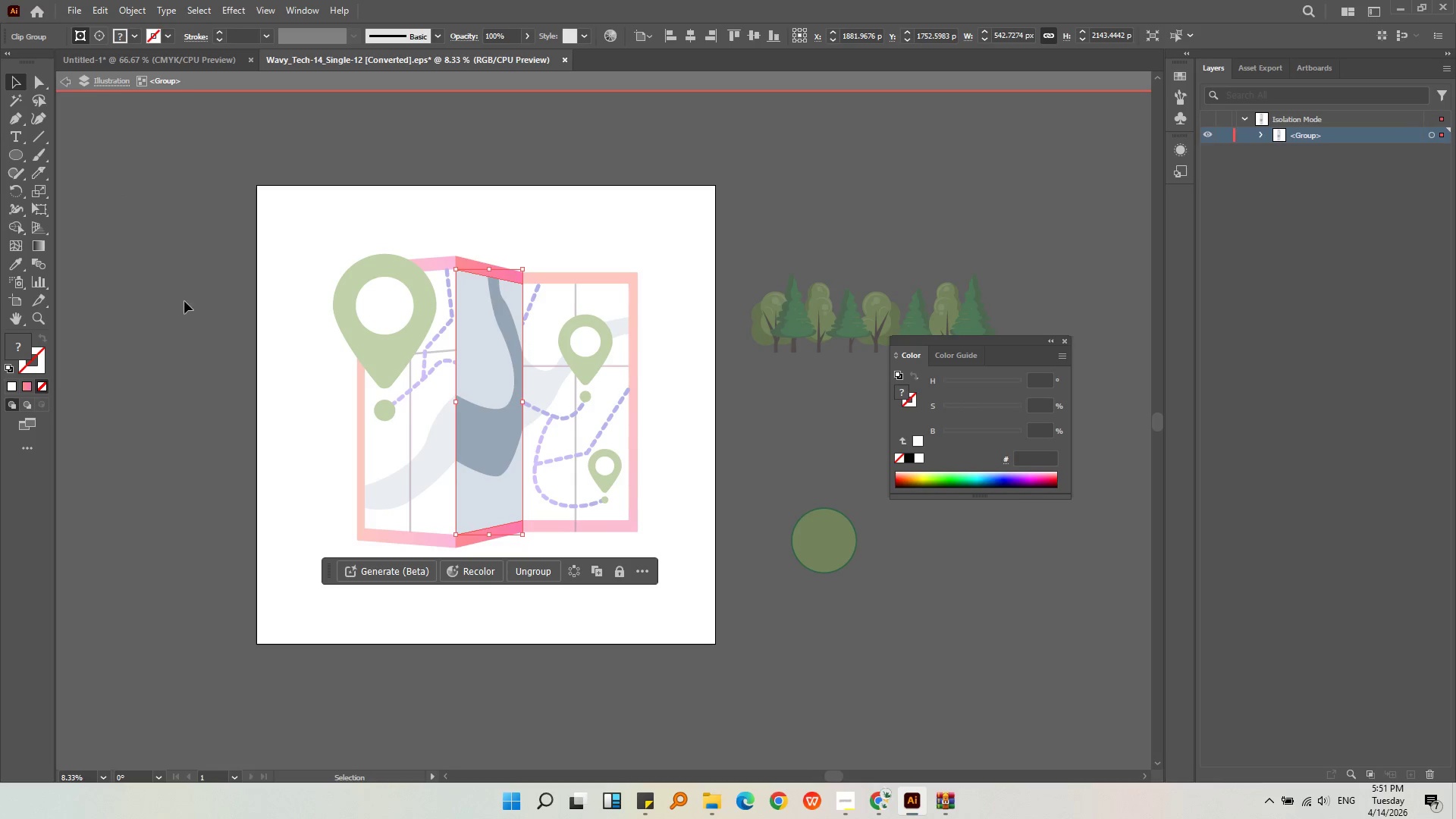 
double_click([188, 316])
 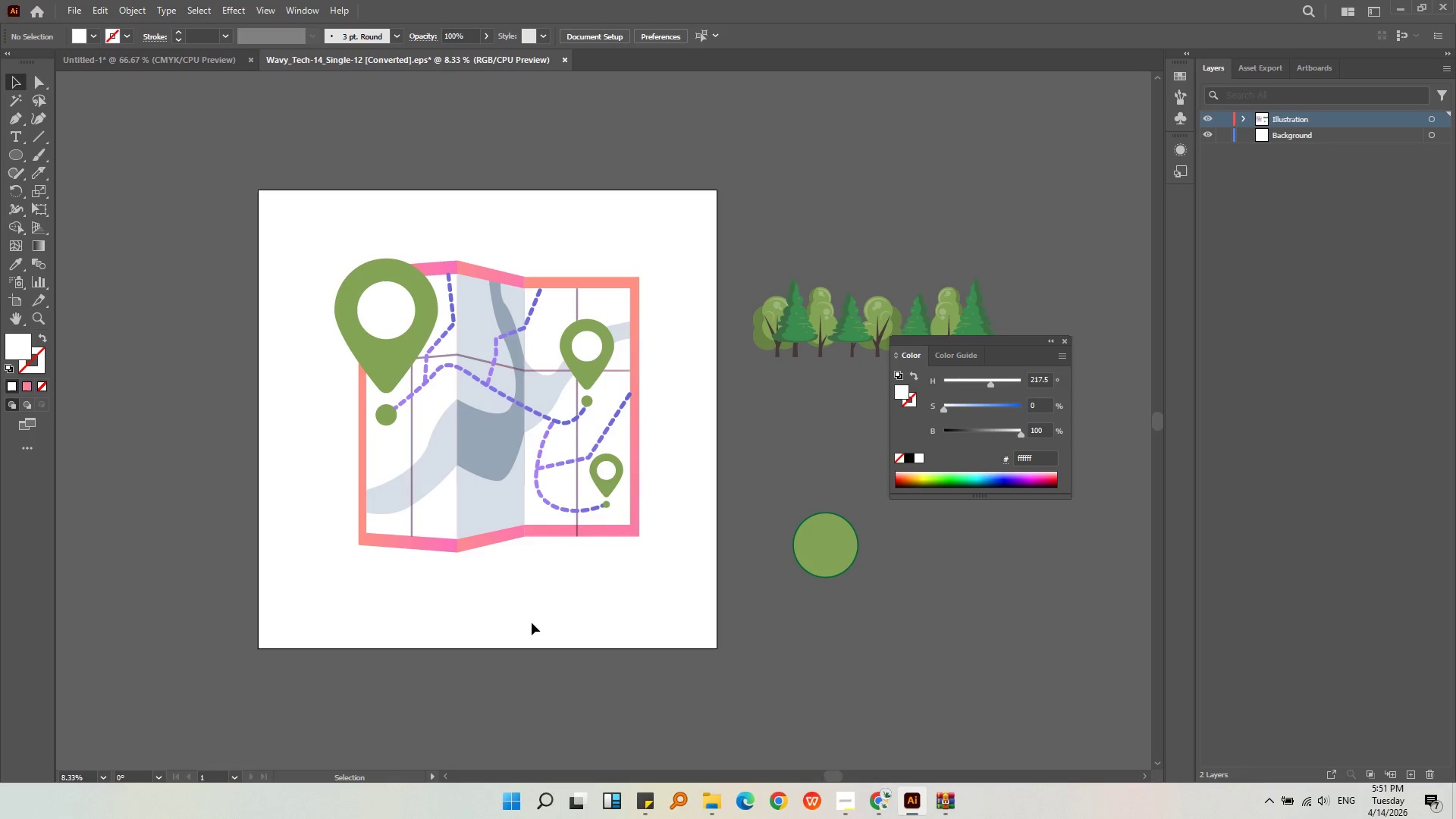 
left_click([524, 529])
 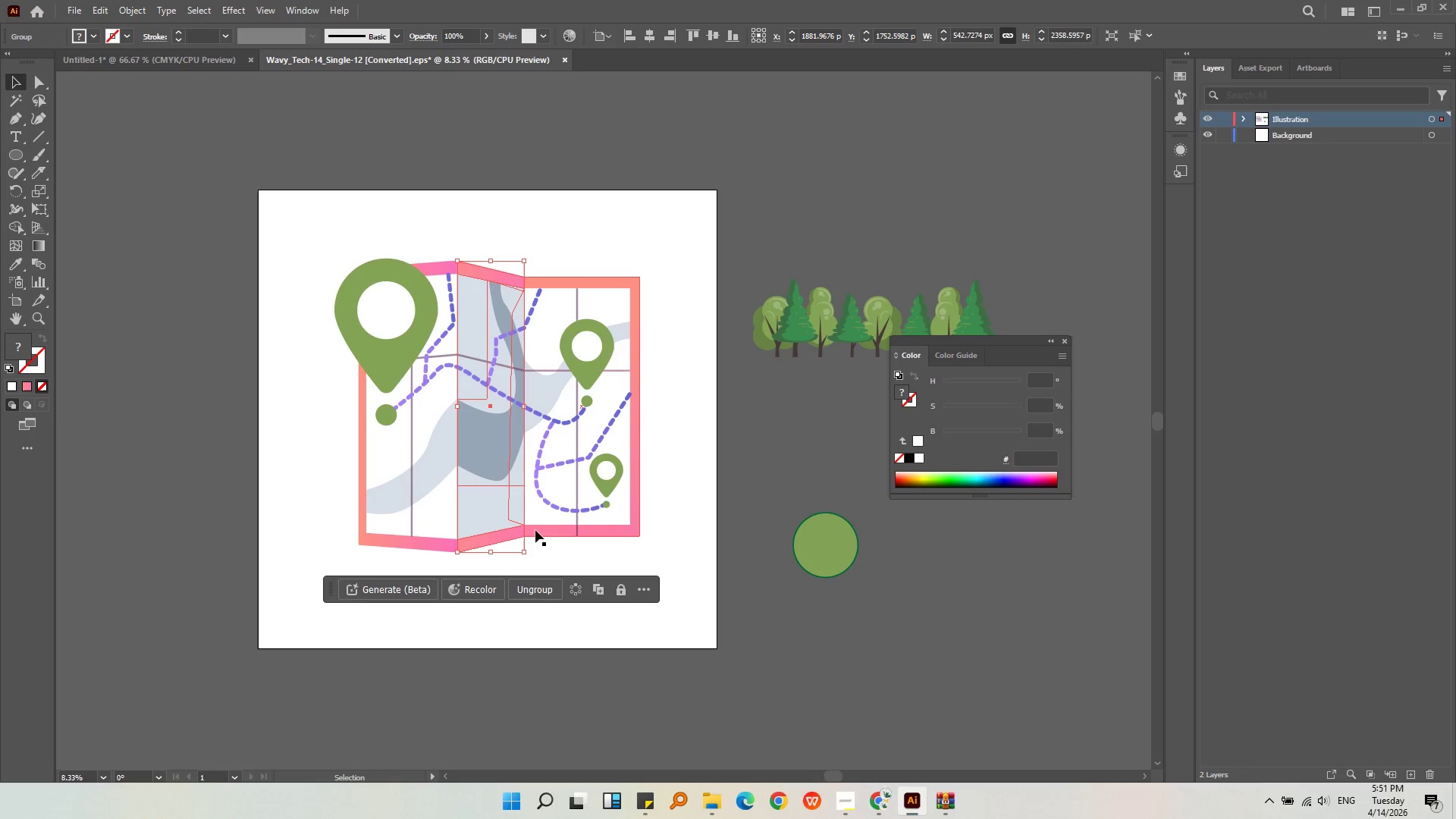 
left_click([535, 530])
 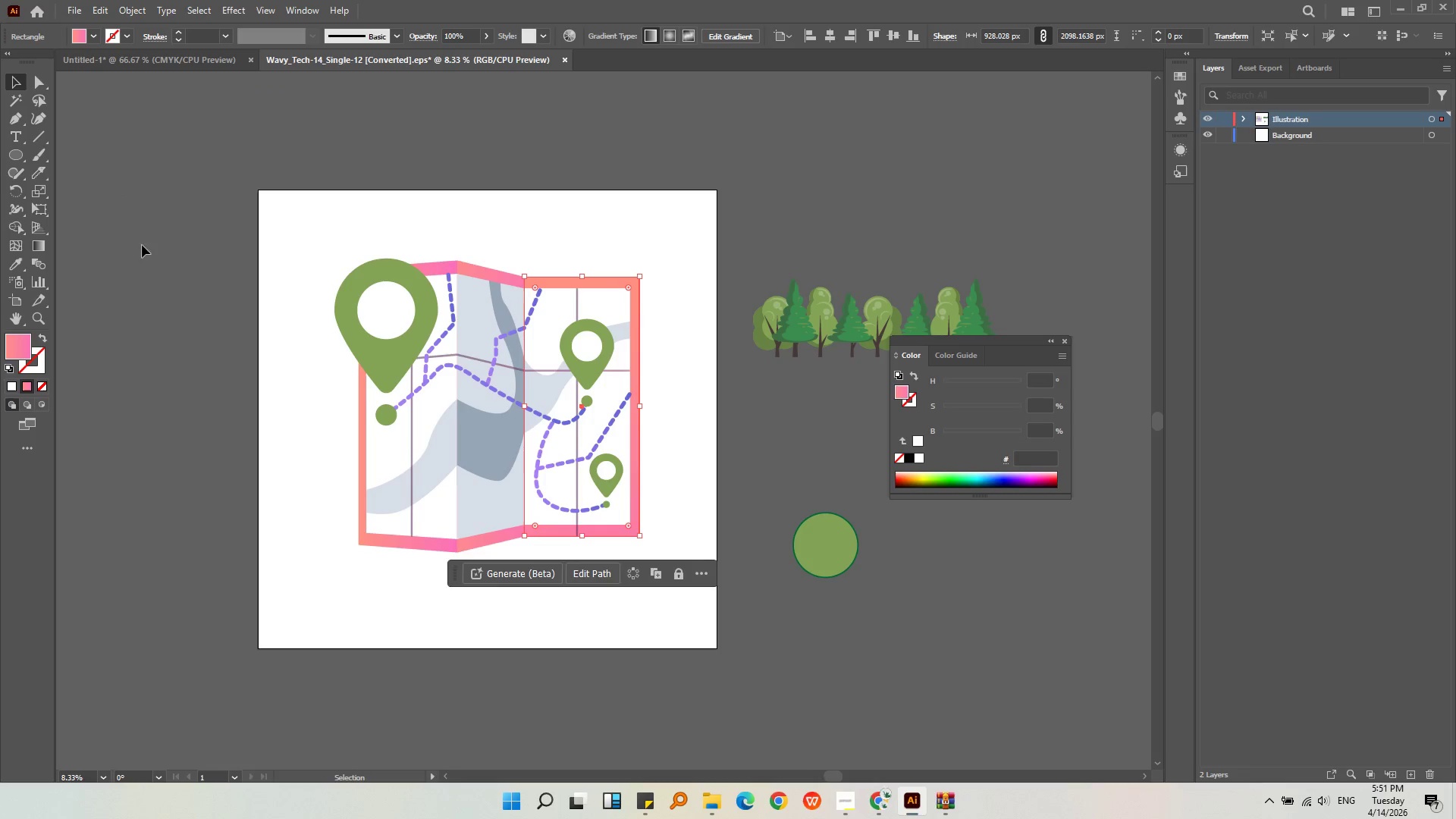 
left_click([17, 262])
 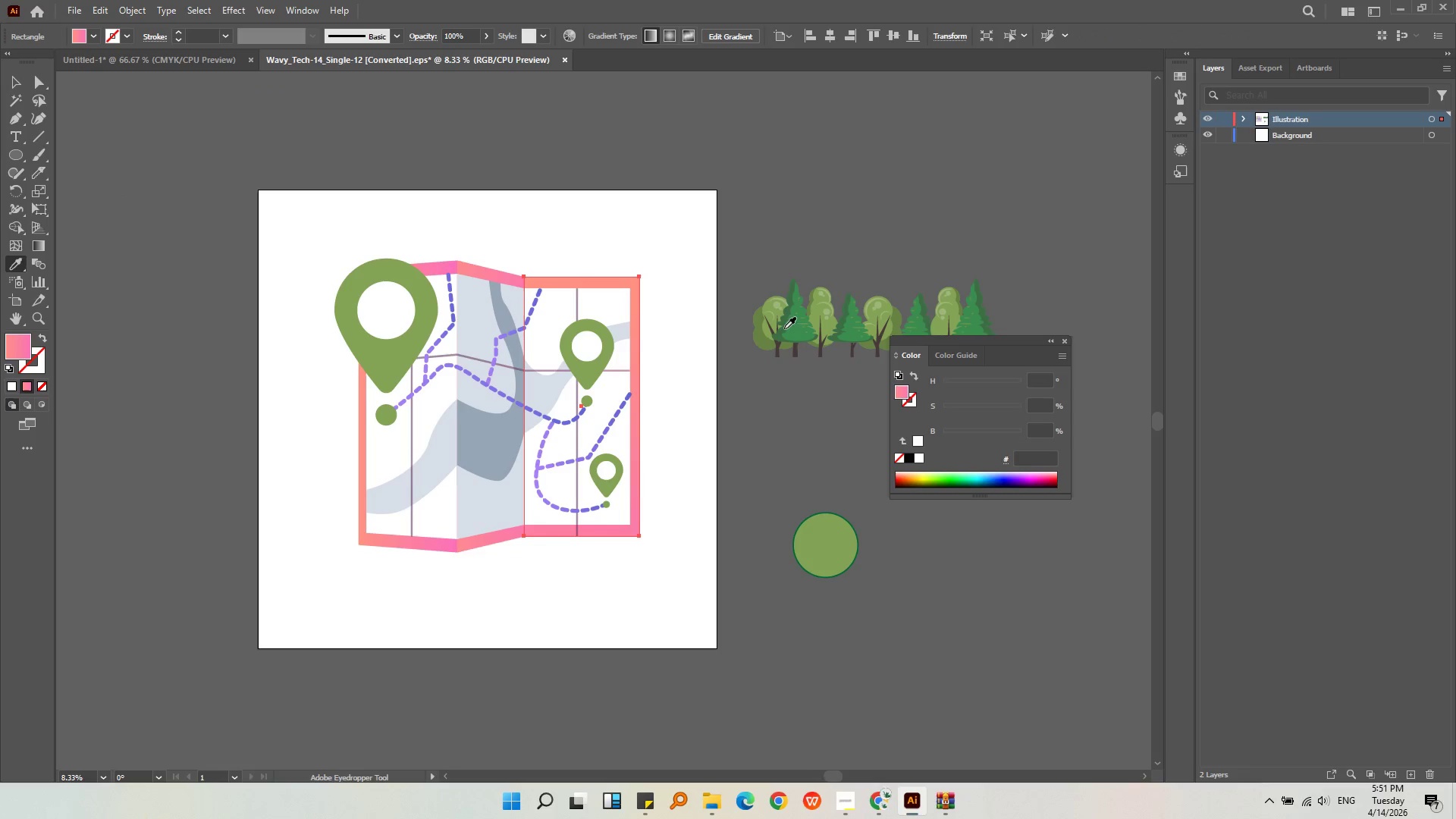 
left_click([799, 337])
 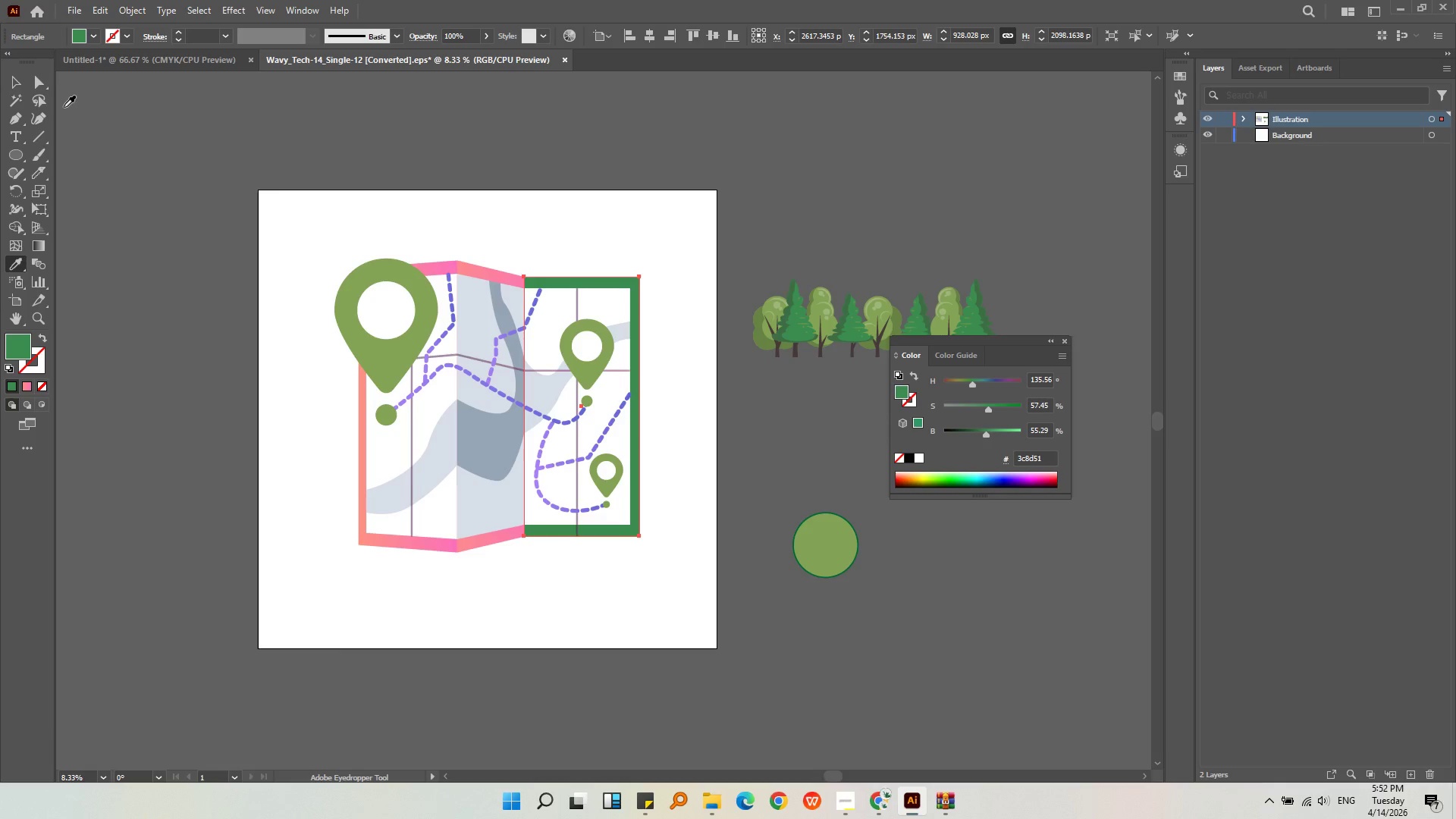 
left_click([14, 80])
 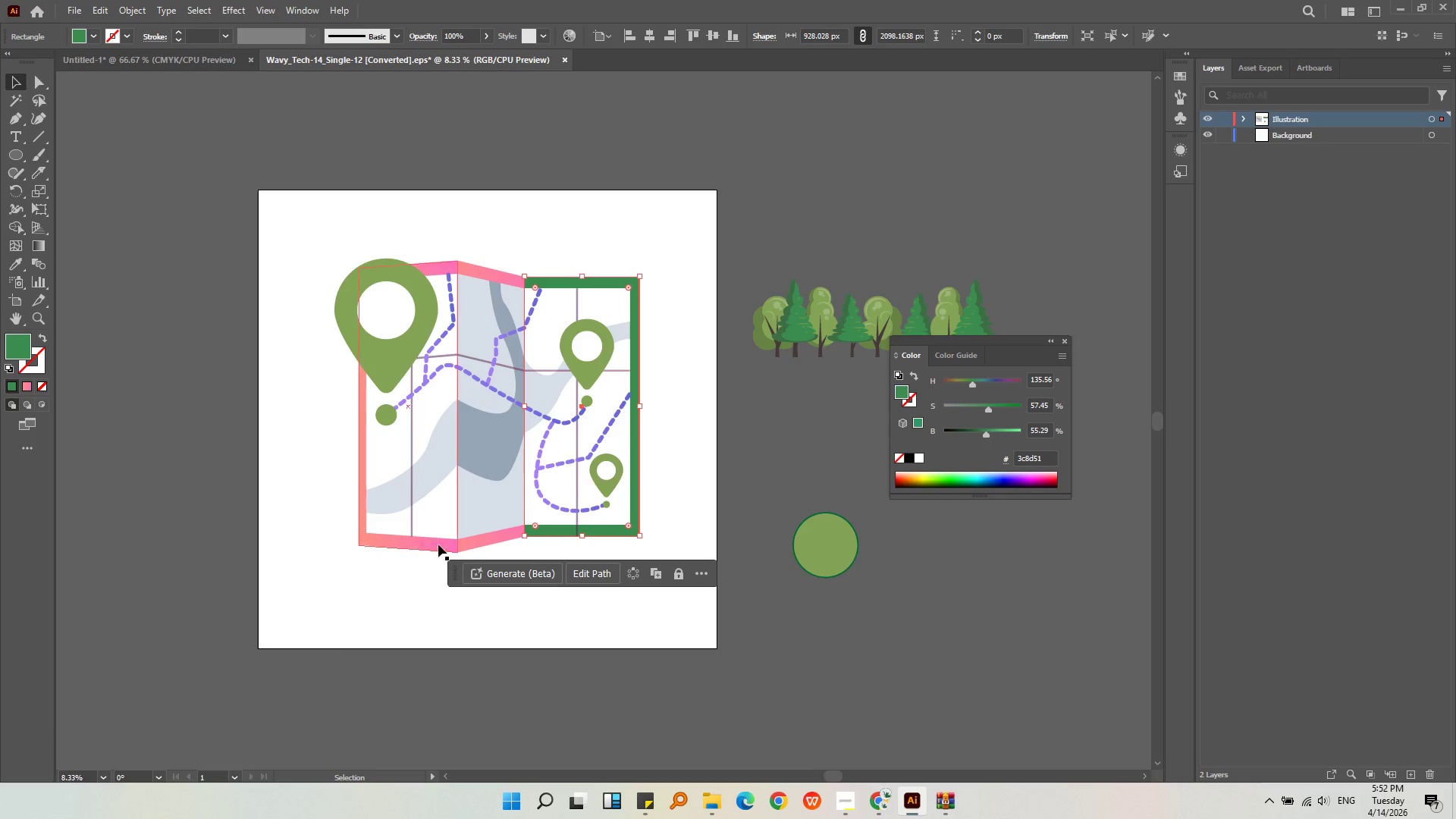 
left_click([474, 541])
 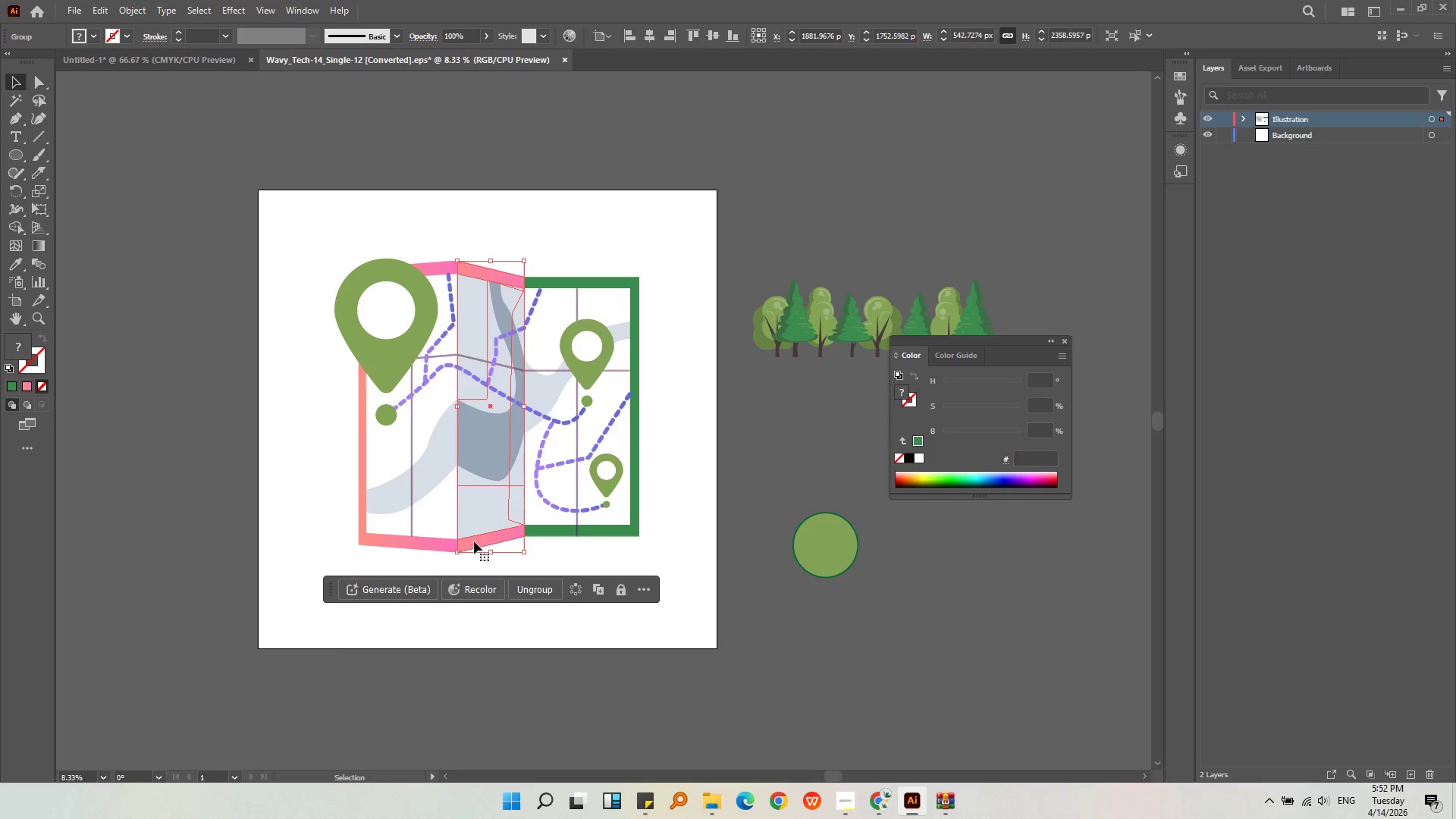 
hold_key(key=ShiftLeft, duration=0.38)
left_click([429, 547])
 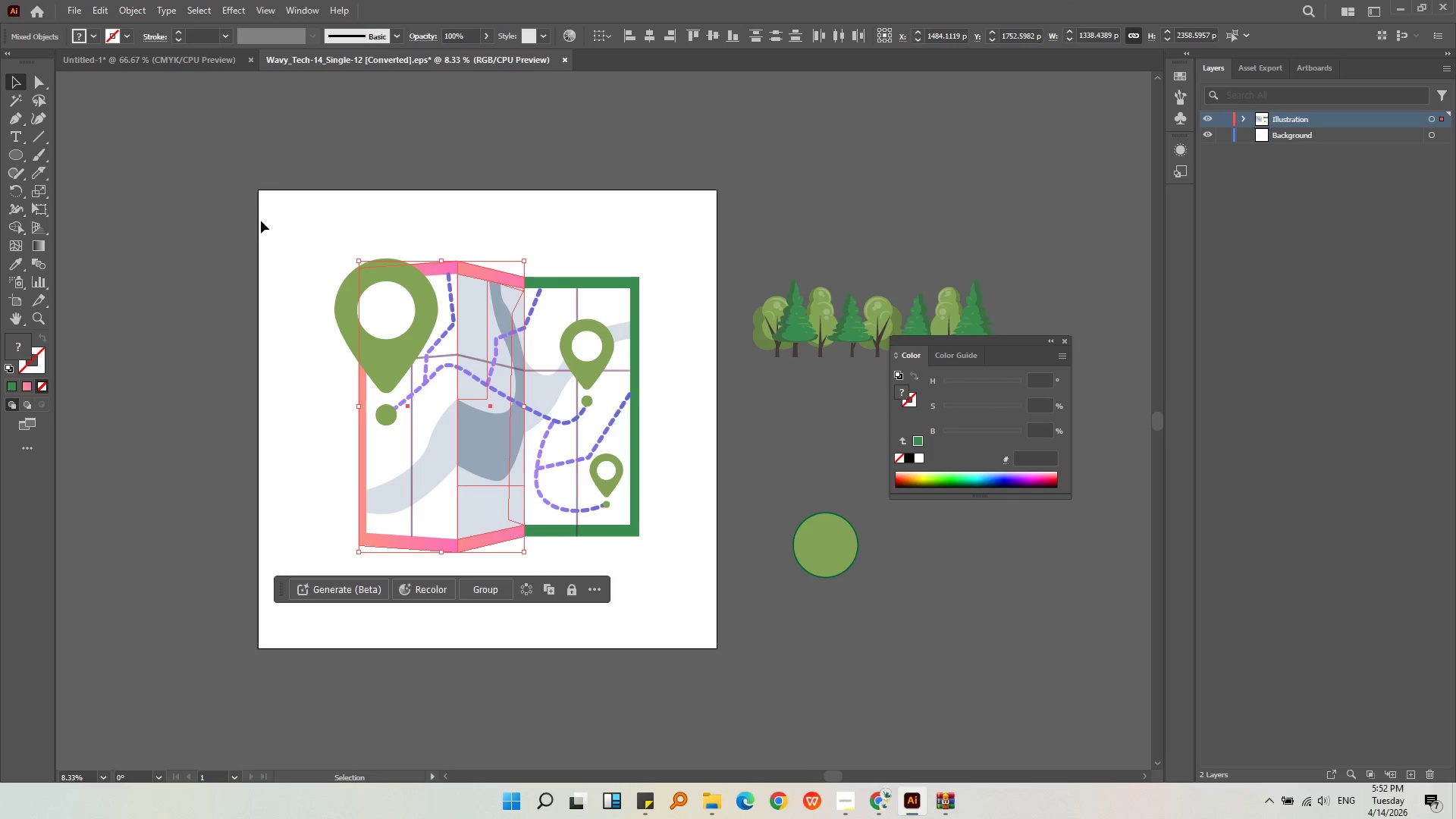 
left_click([261, 221])
 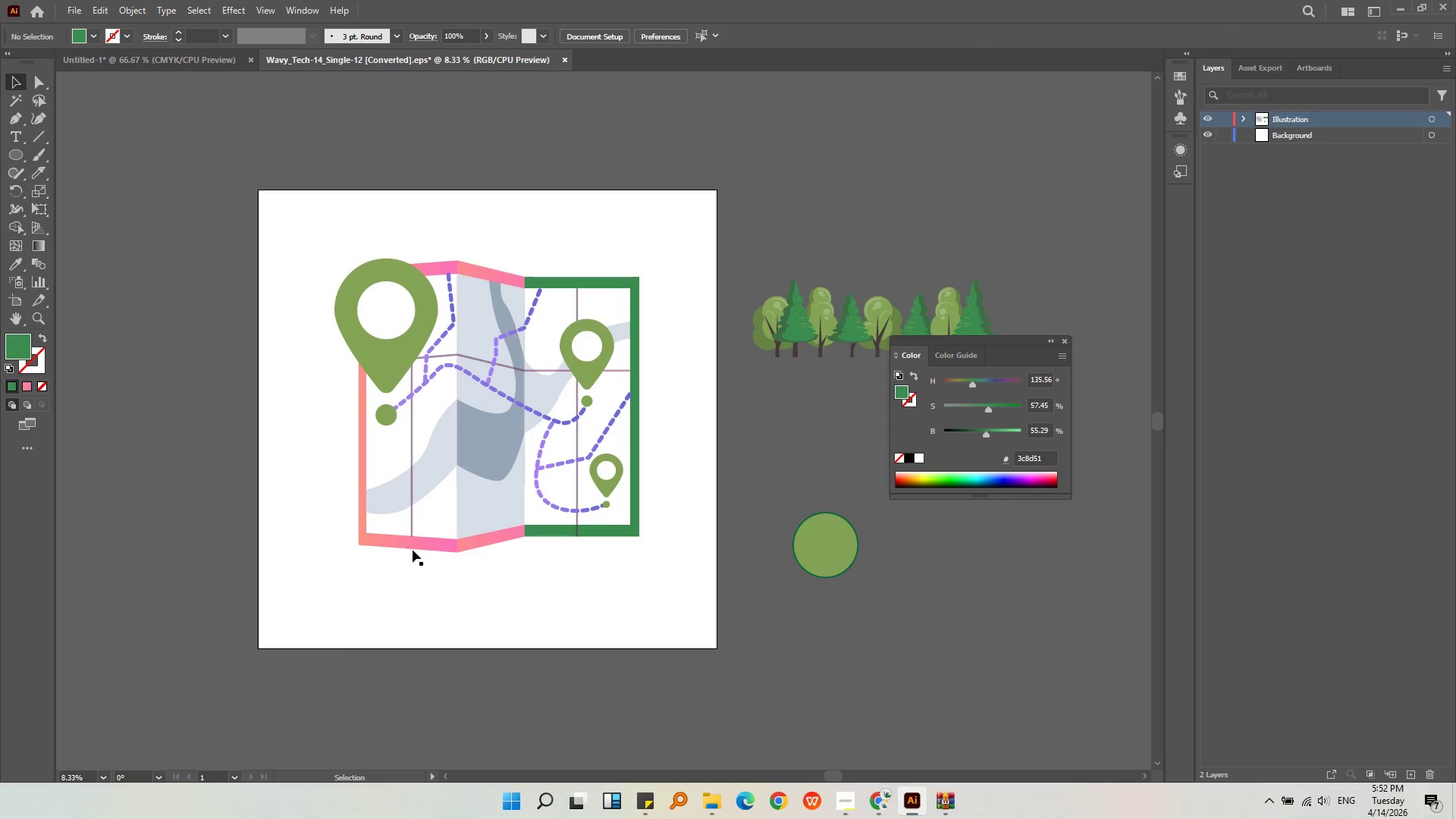 
left_click([402, 544])
 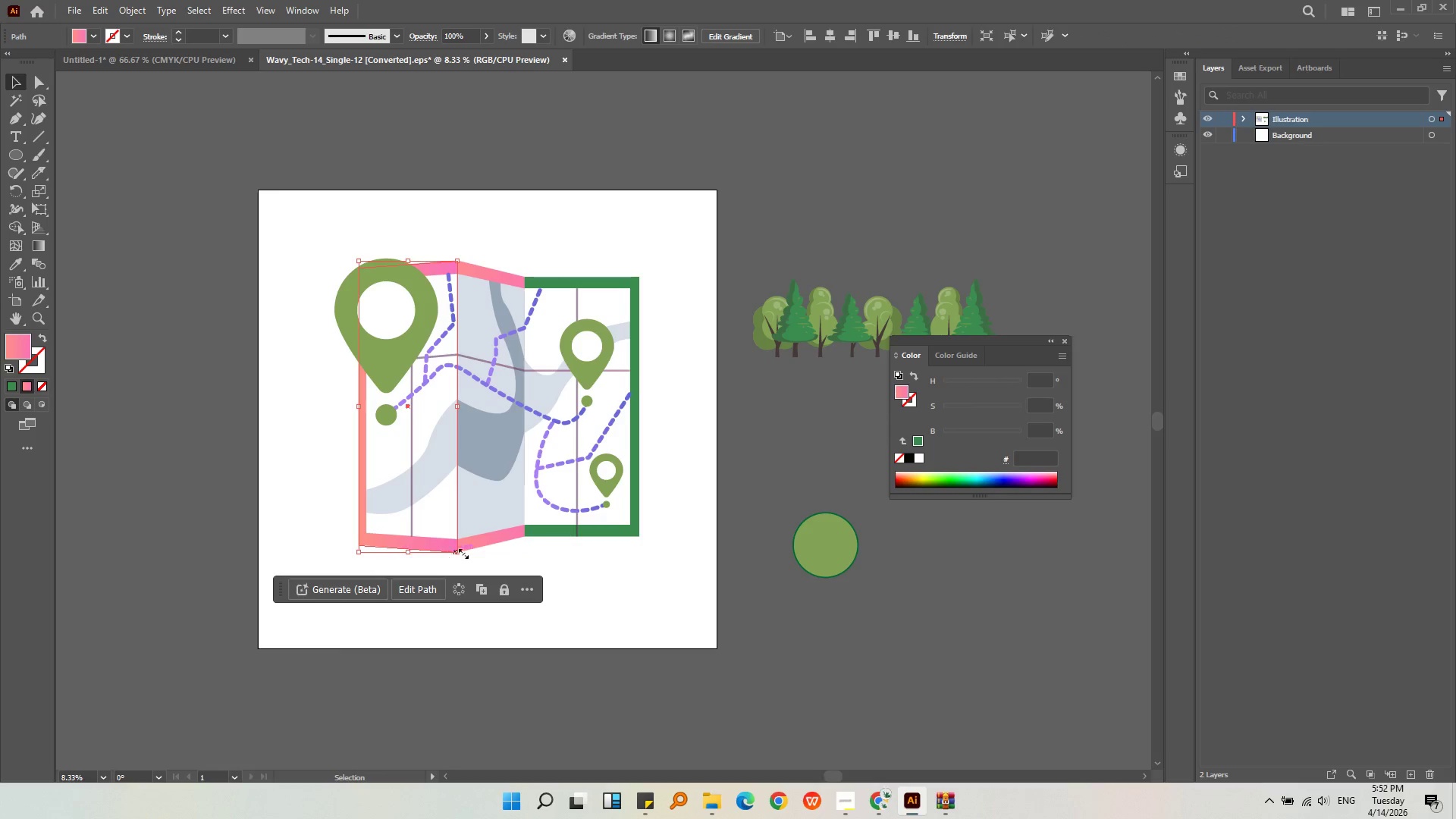 
hold_key(key=ShiftLeft, duration=0.33)
left_click([479, 546])
 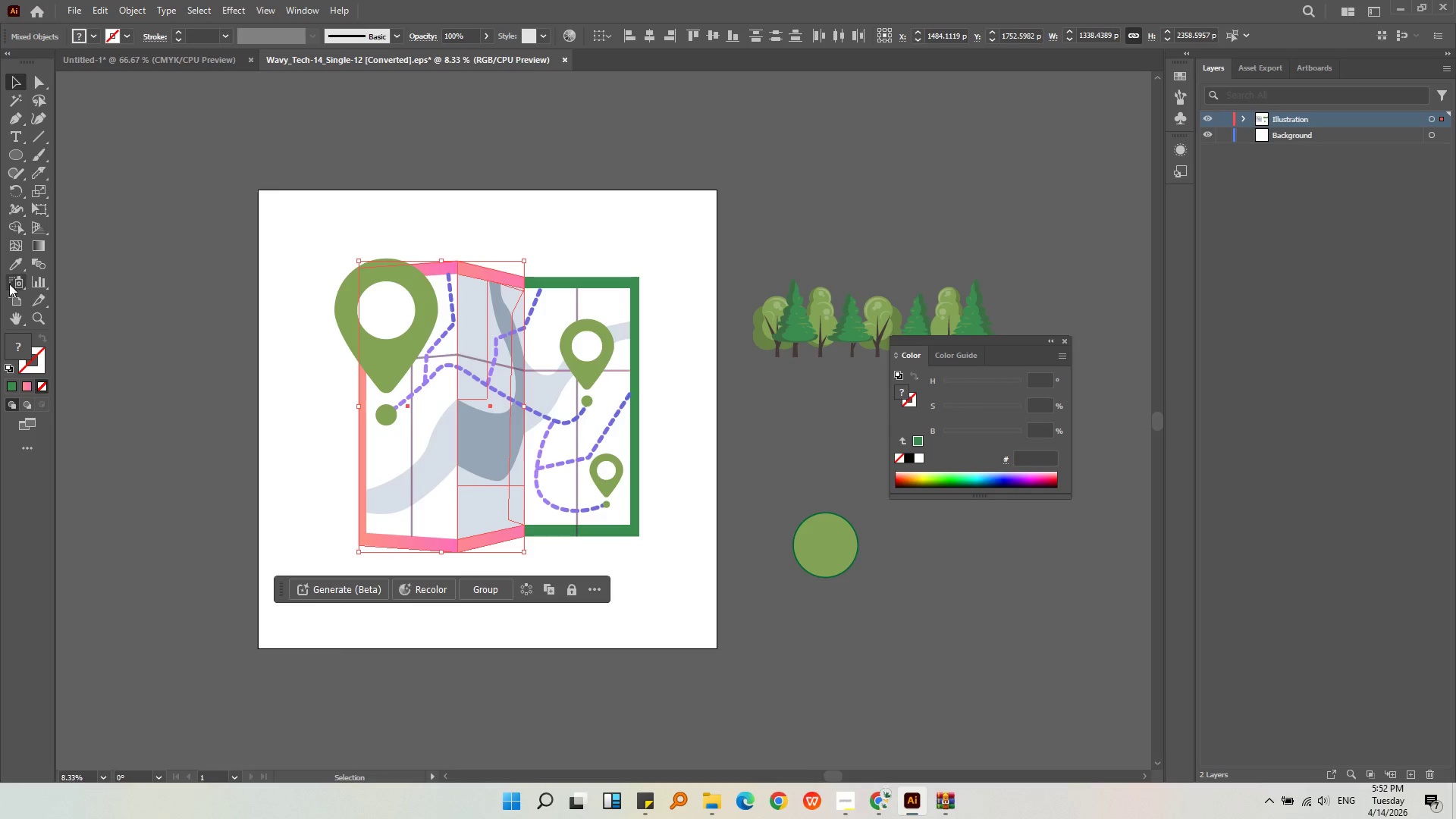 
left_click([11, 268])
 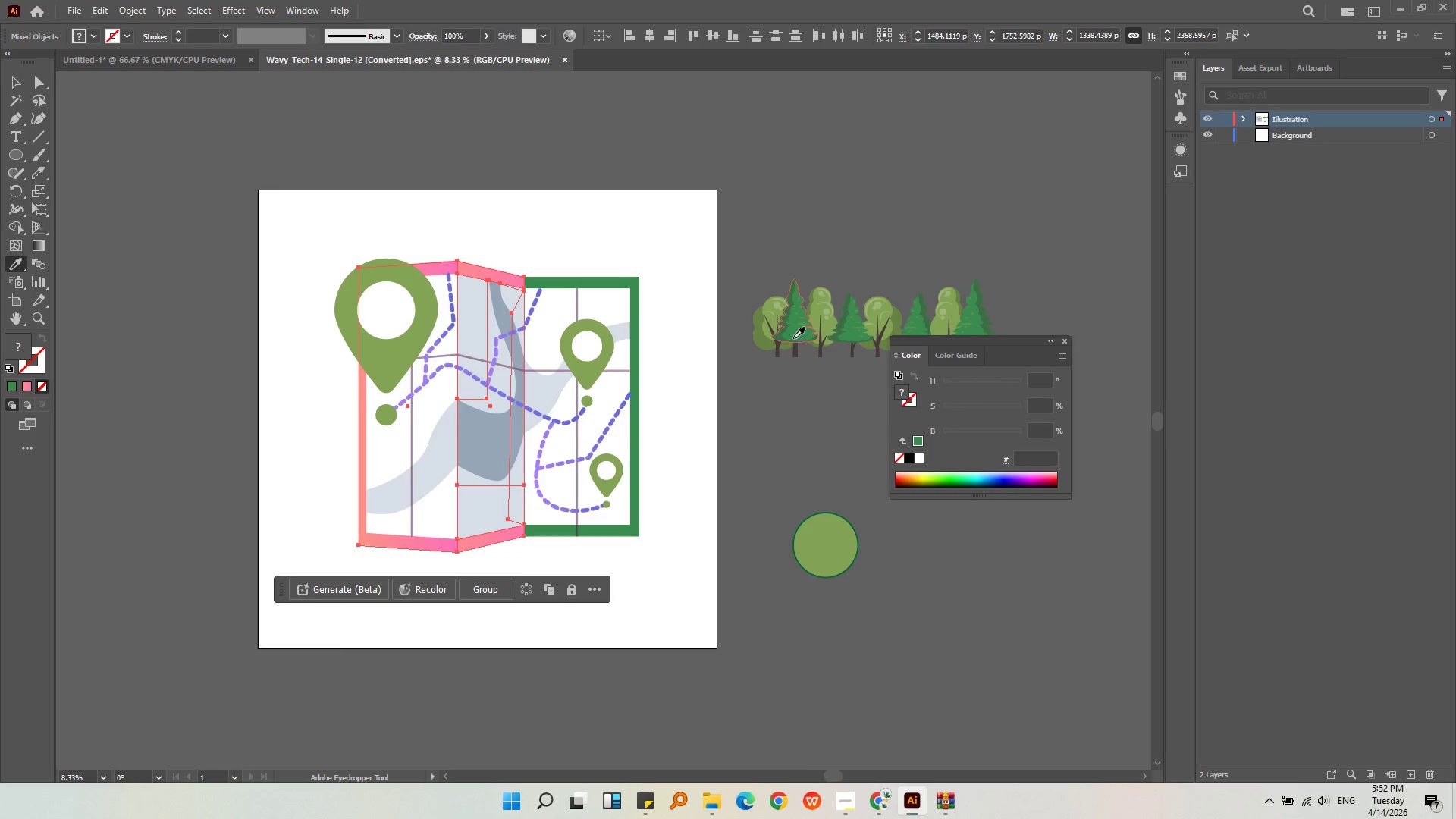 
left_click([793, 338])
 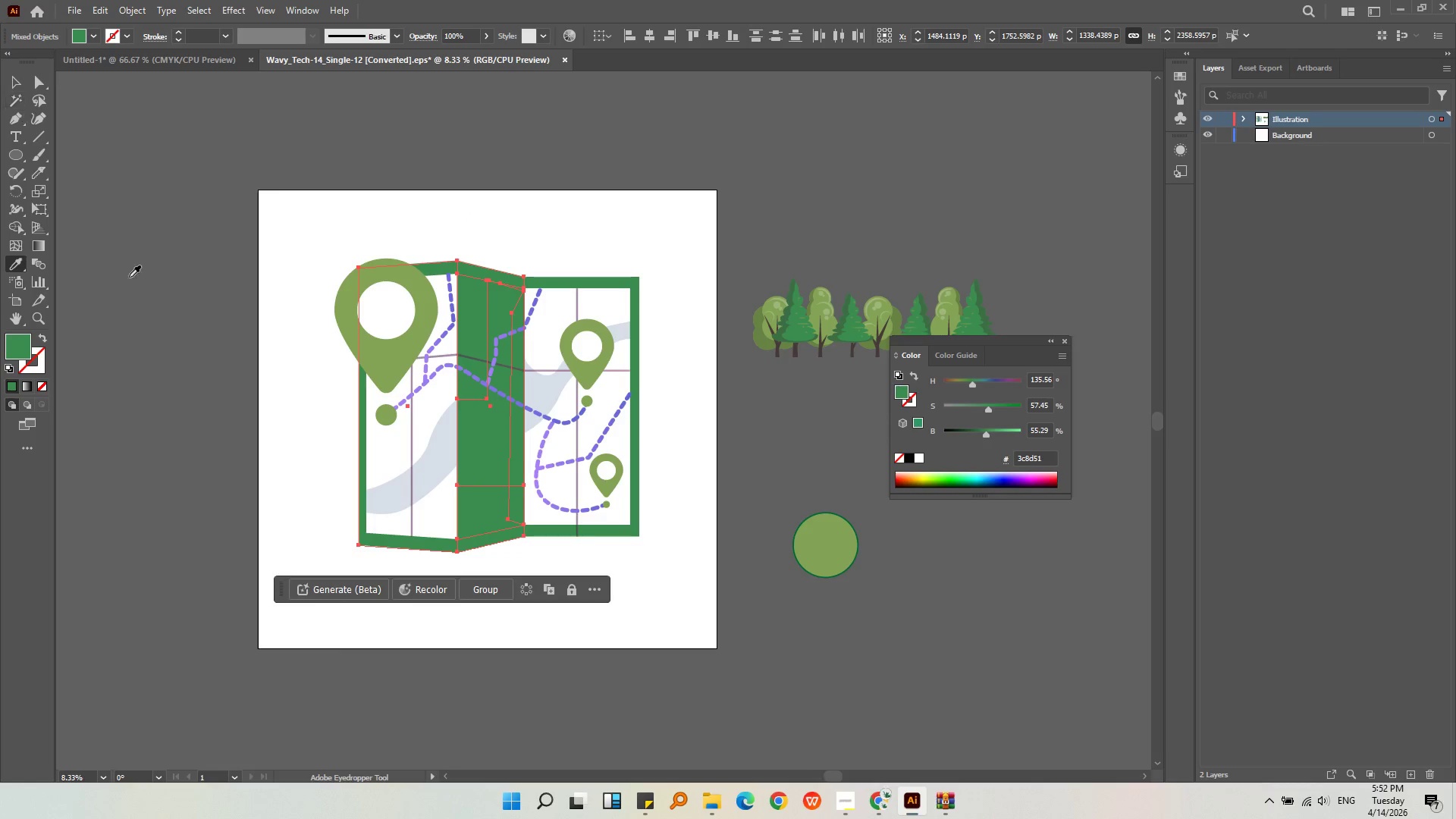 
key(Control+ControlLeft)
 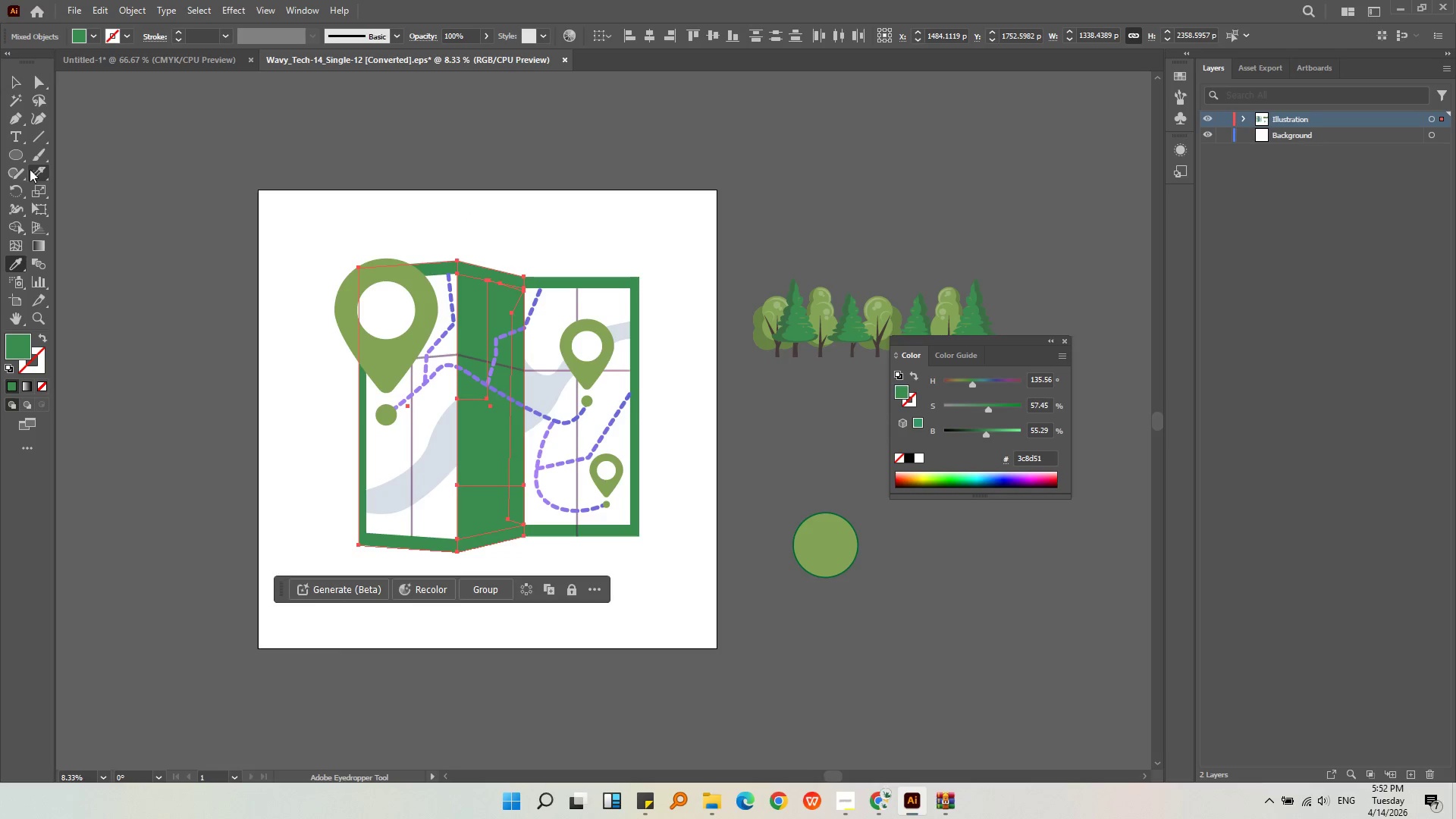 
key(Control+Z)
 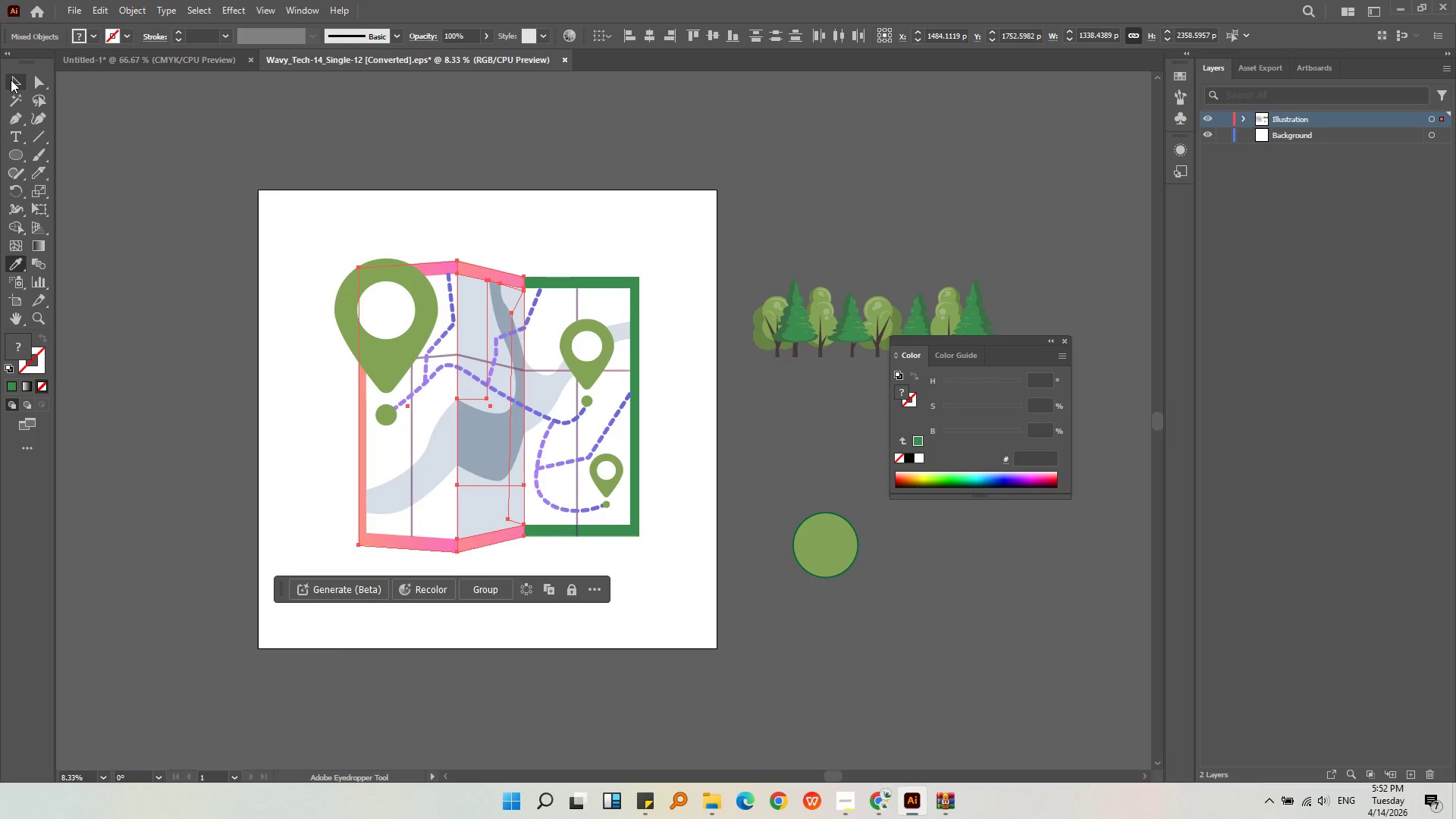 
left_click([13, 81])
 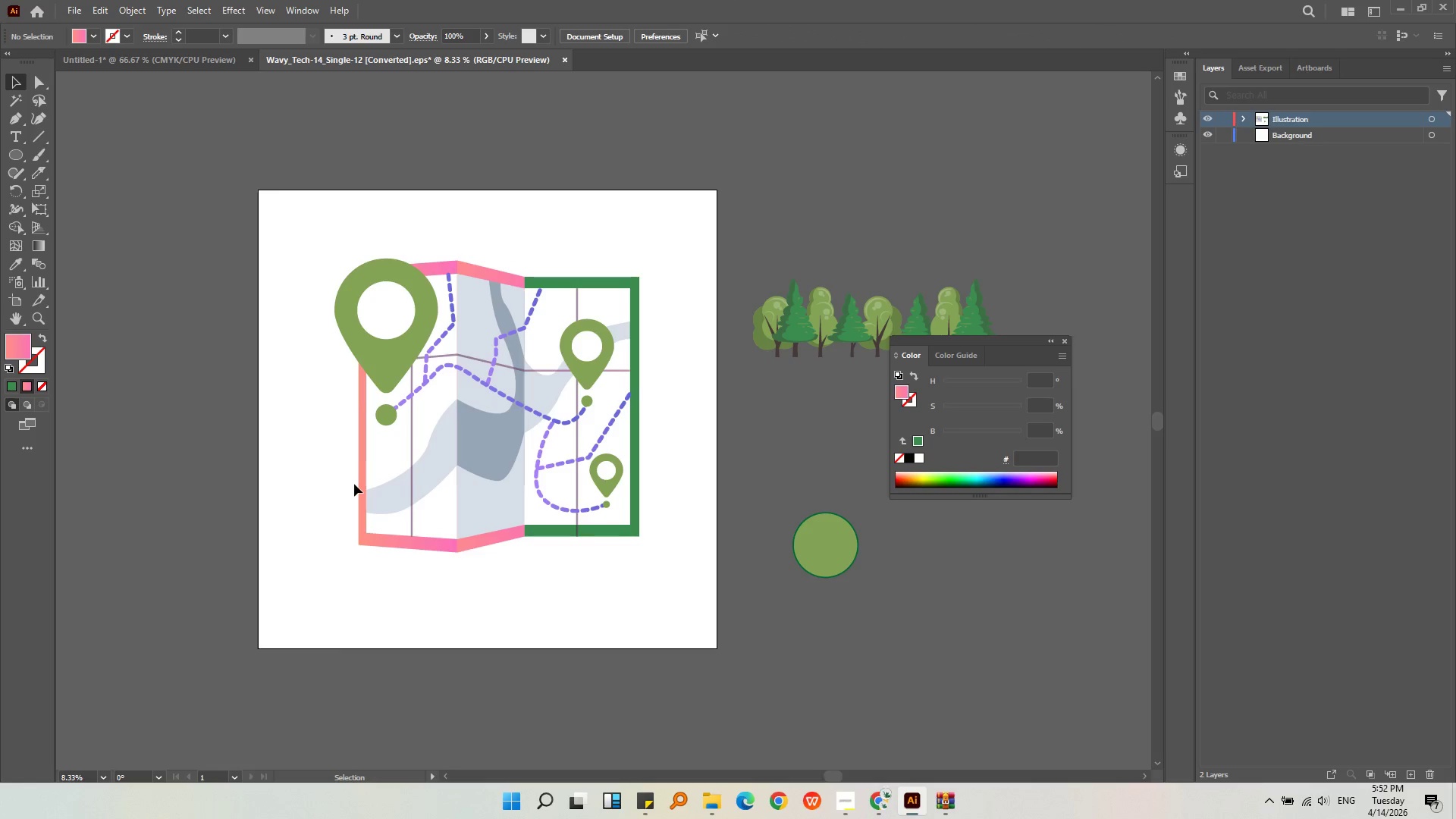 
left_click([359, 484])
 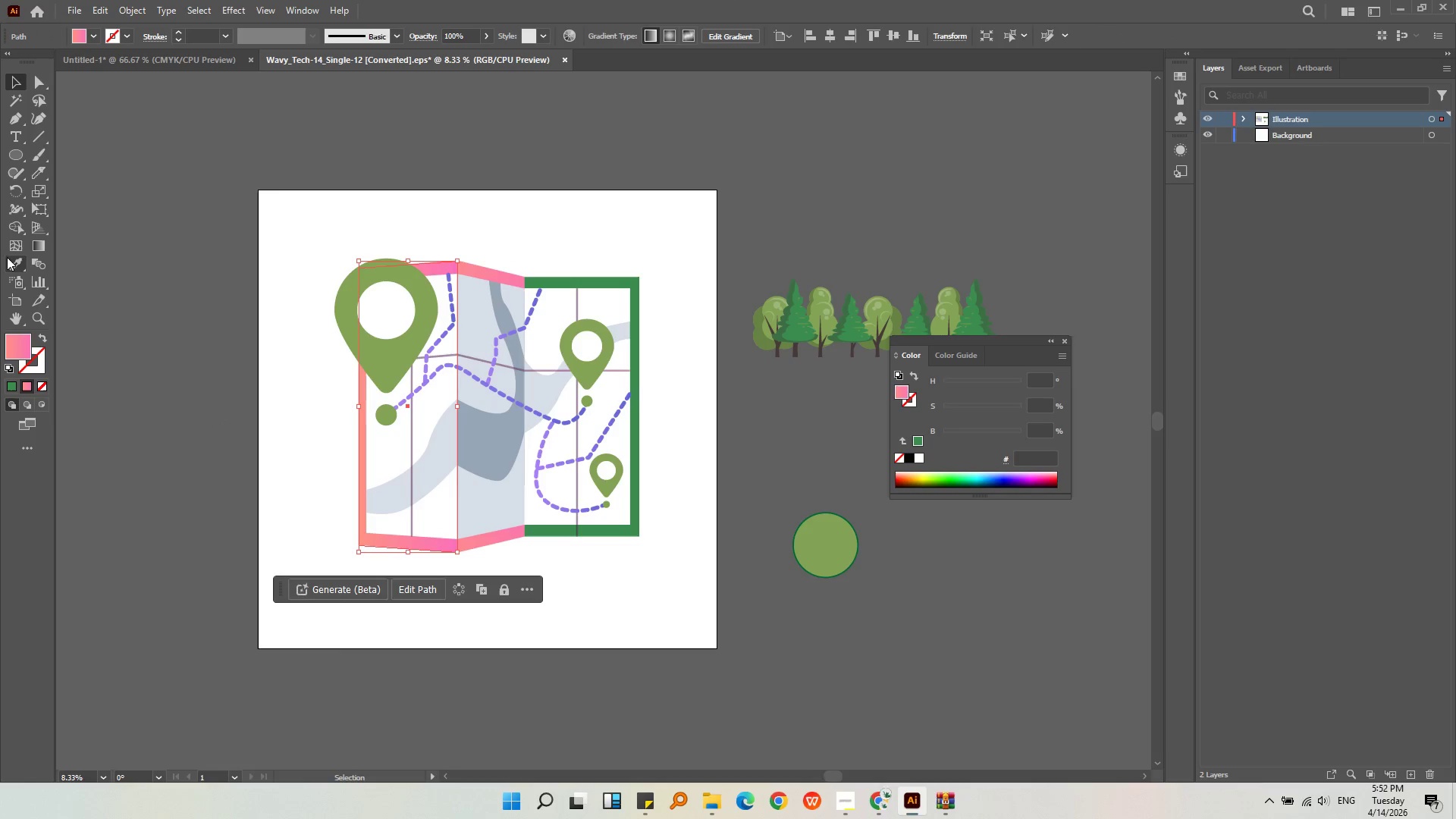 
left_click([17, 266])
 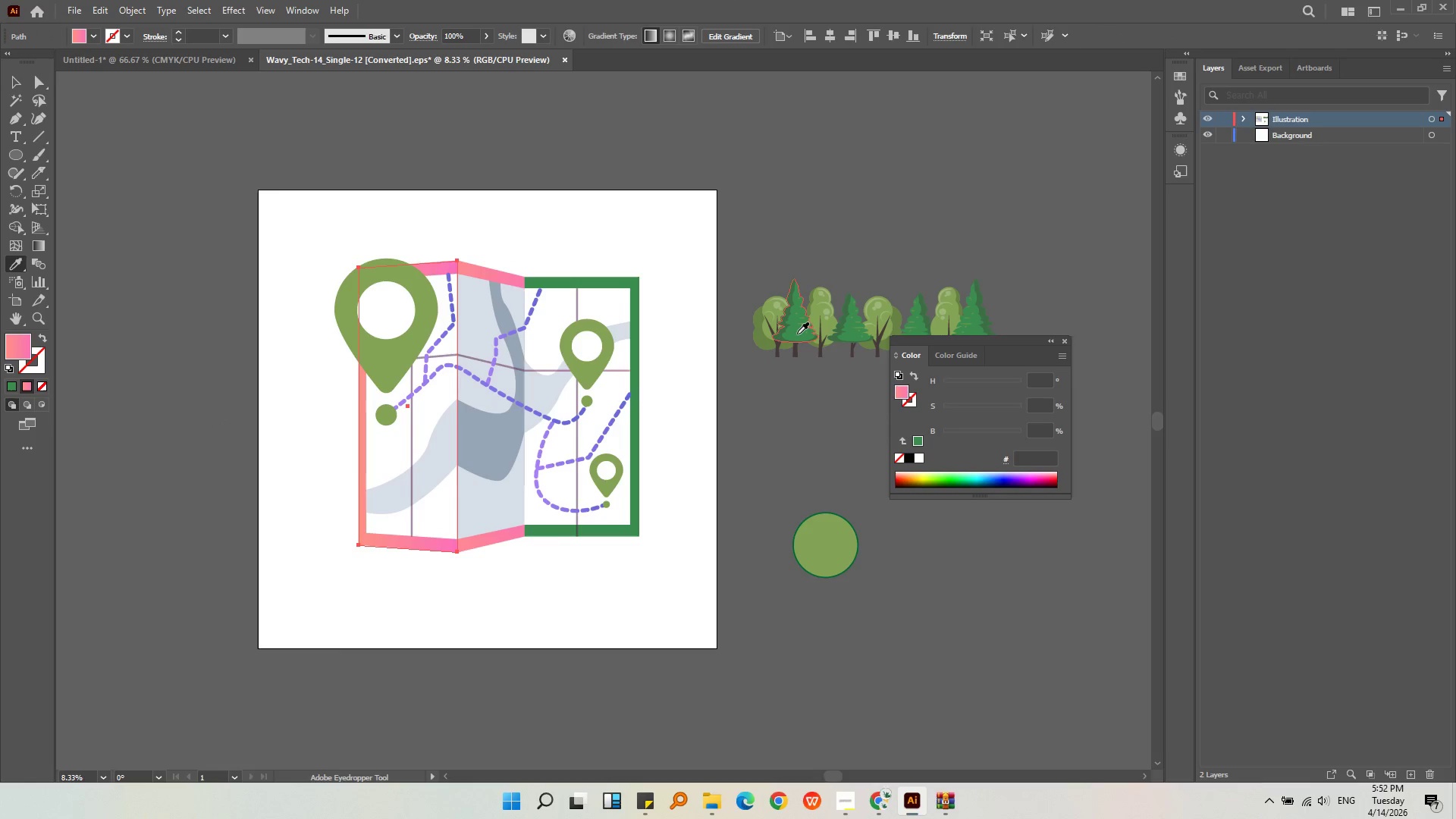 
left_click([797, 334])
 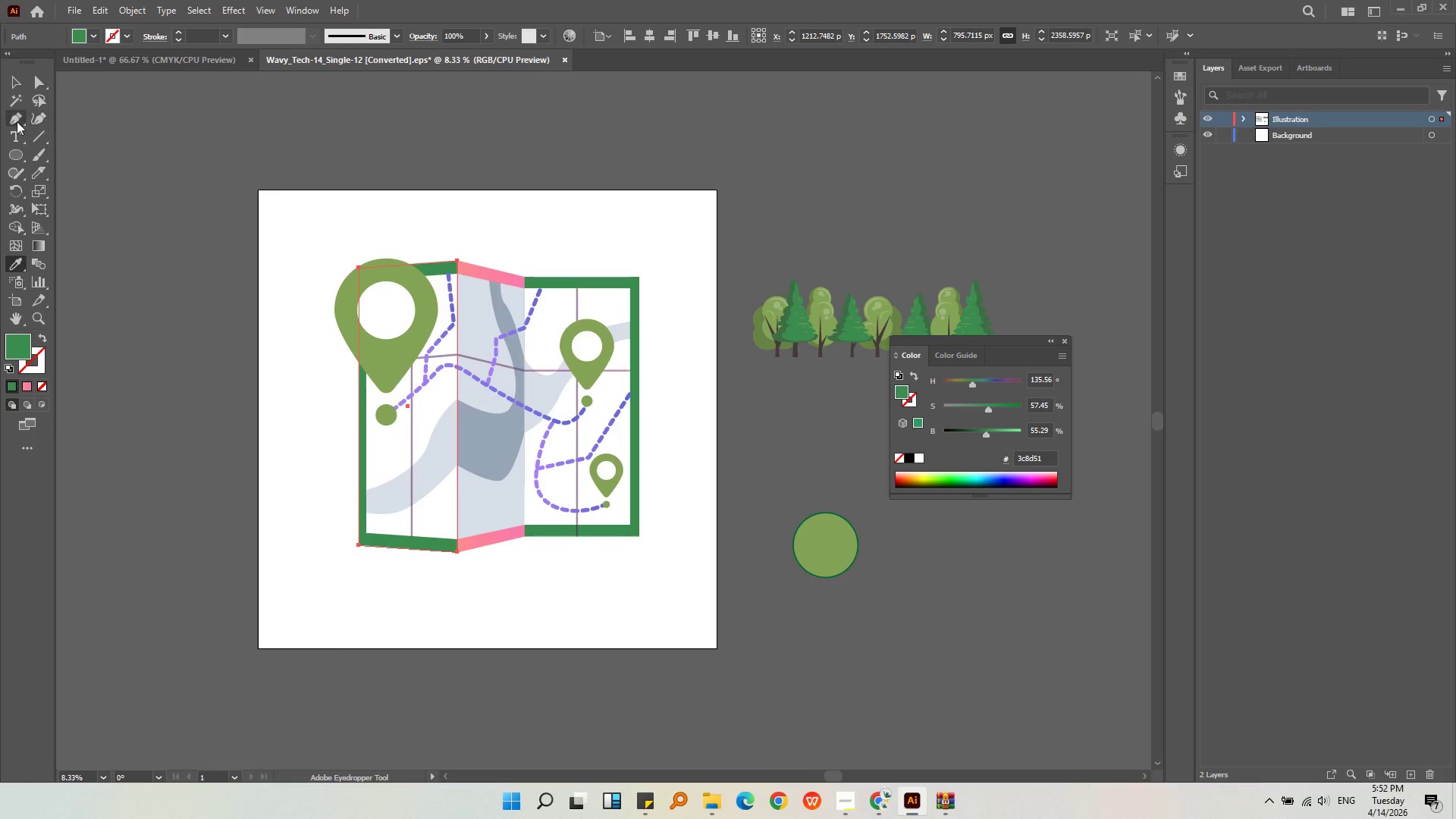 
left_click([10, 76])
 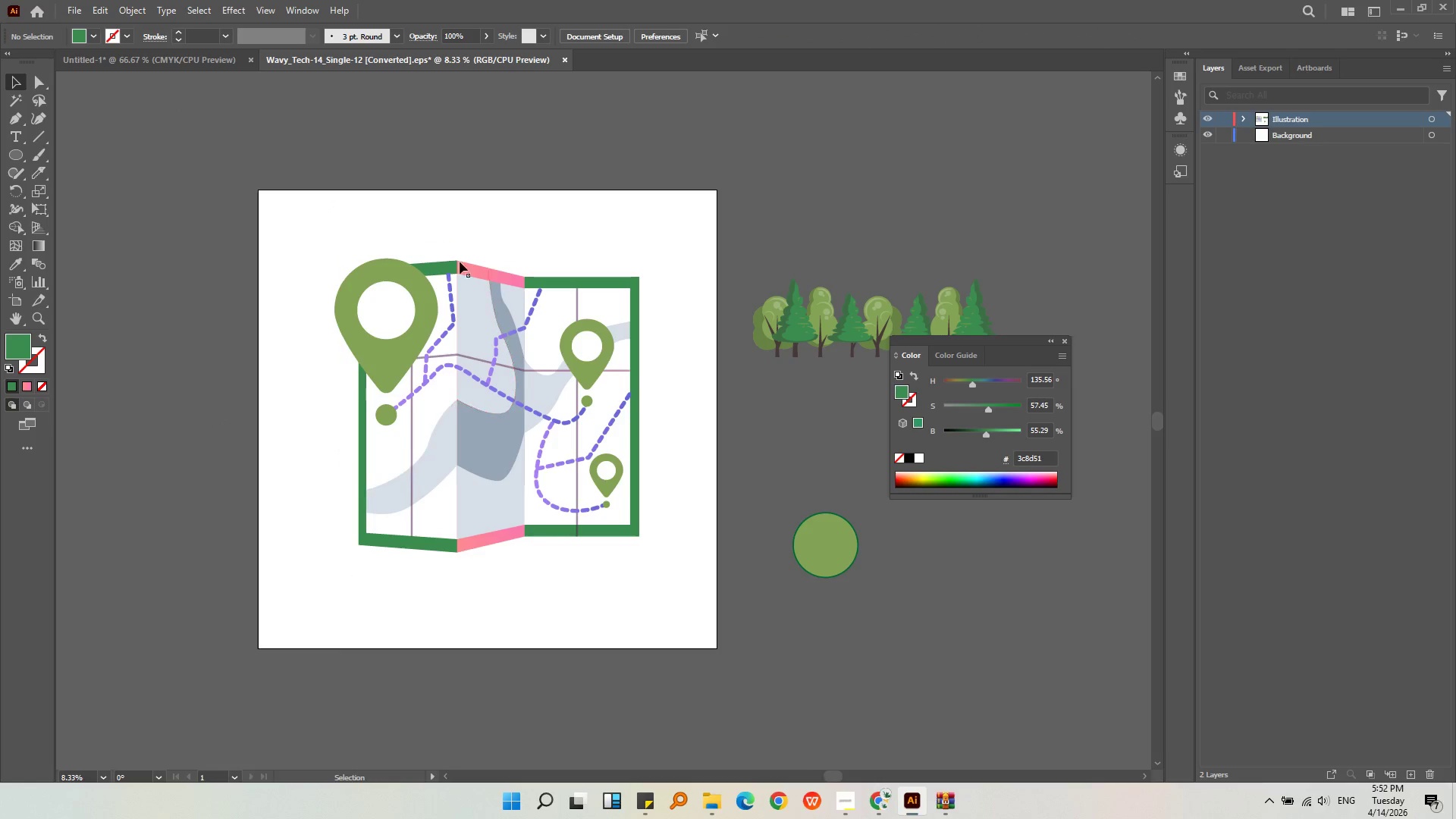 
double_click([475, 274])
 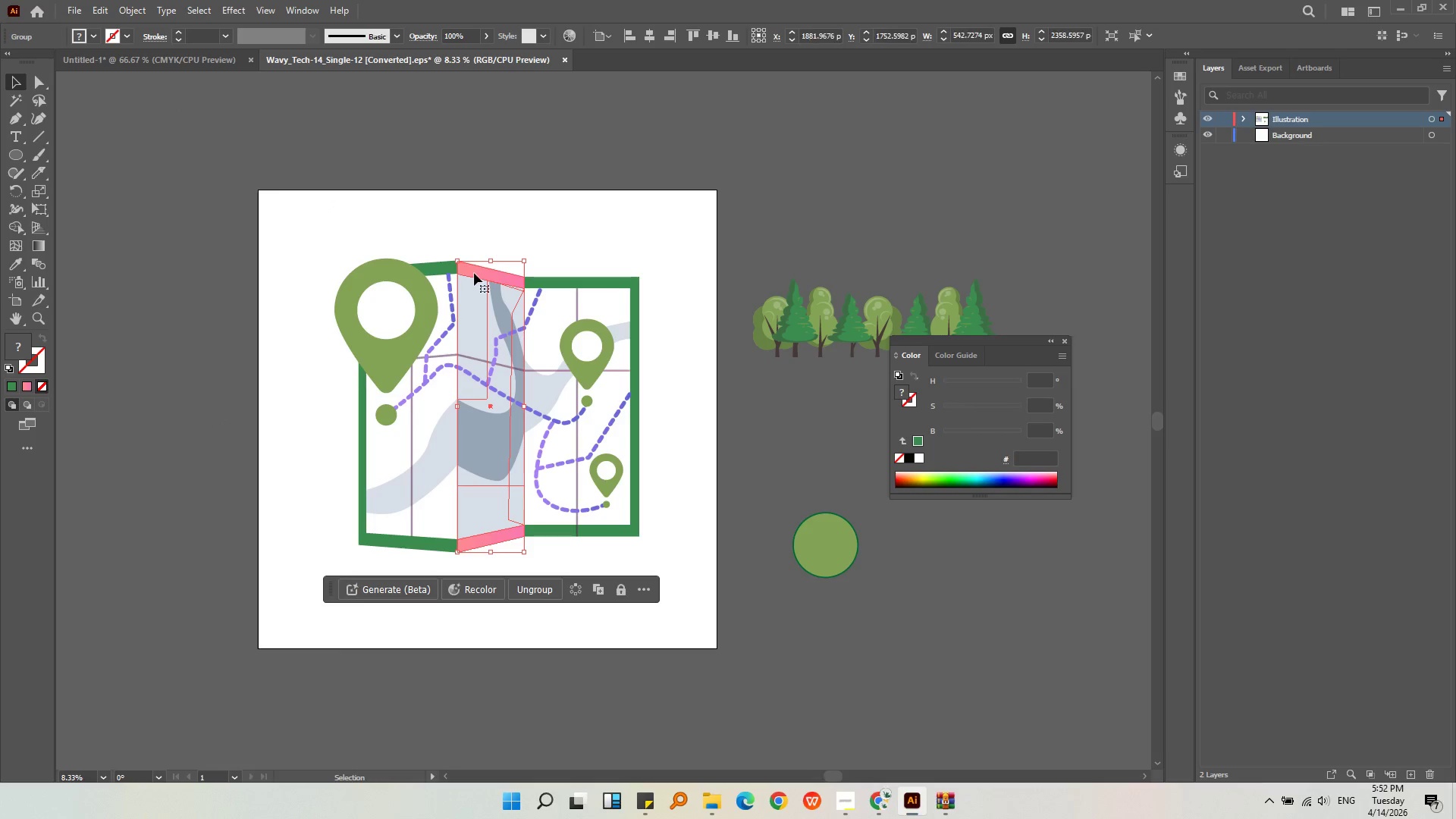 
triple_click([474, 273])
 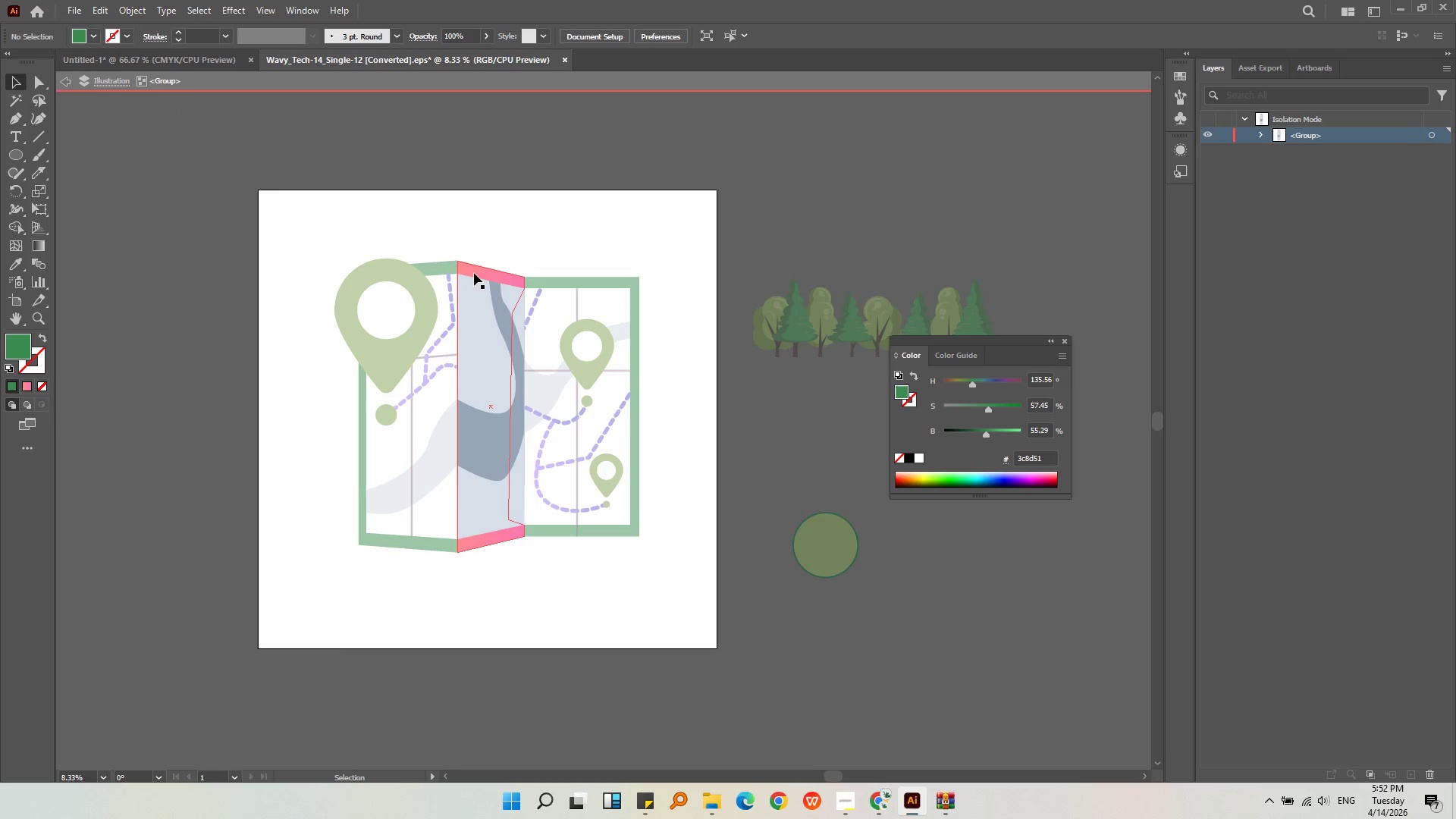 
triple_click([475, 273])
 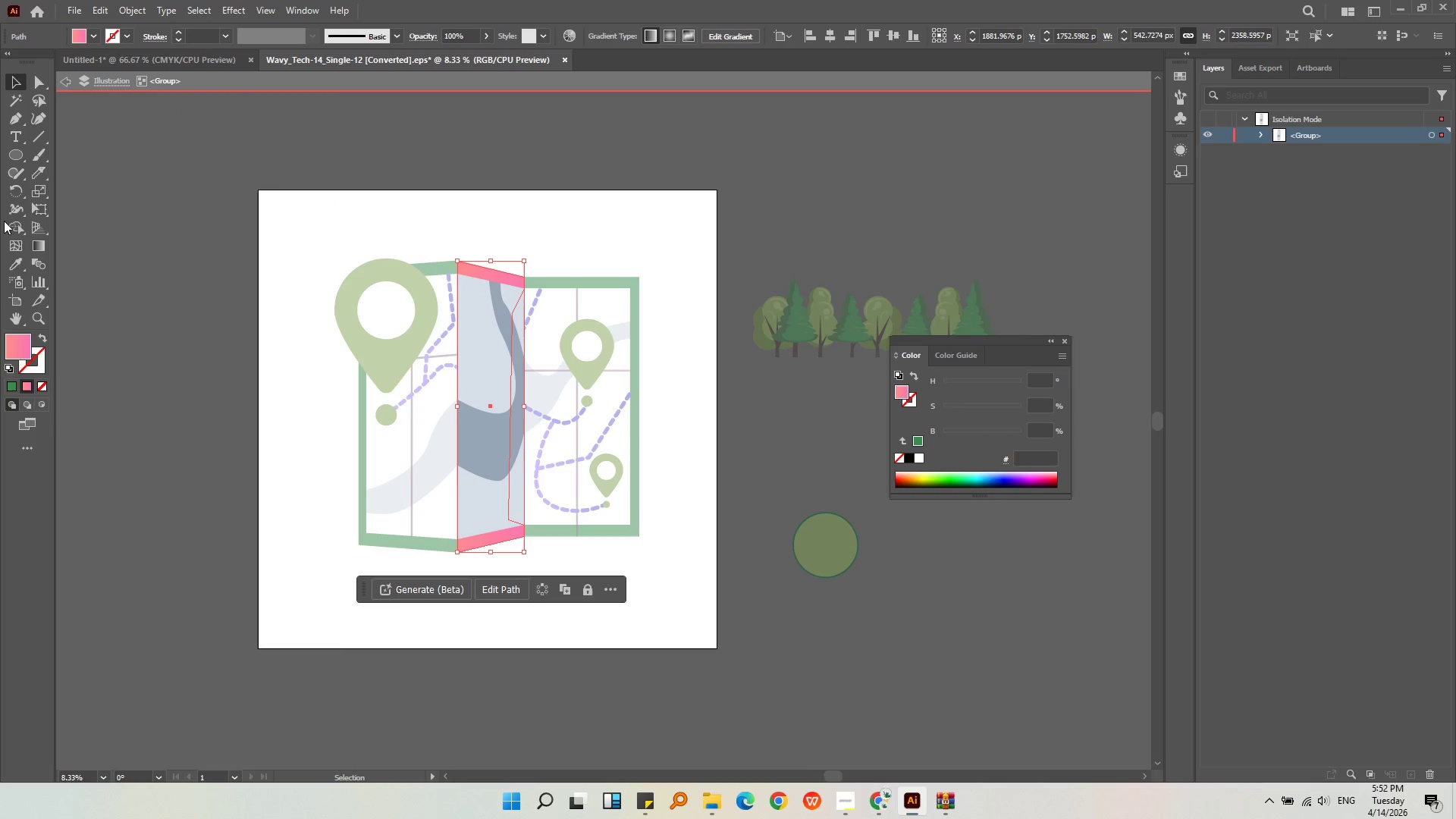 
left_click([19, 265])
 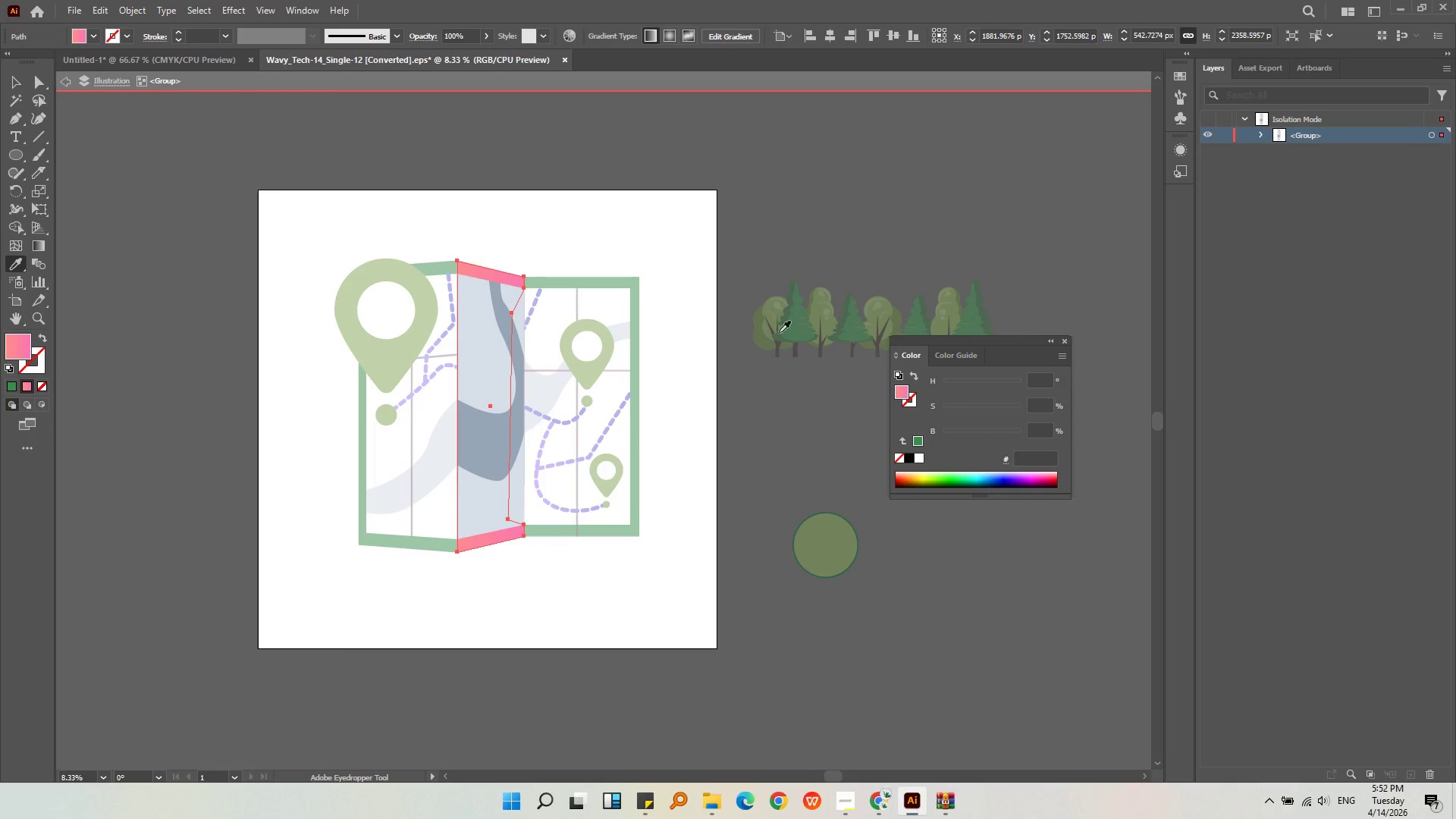 
left_click([789, 331])
 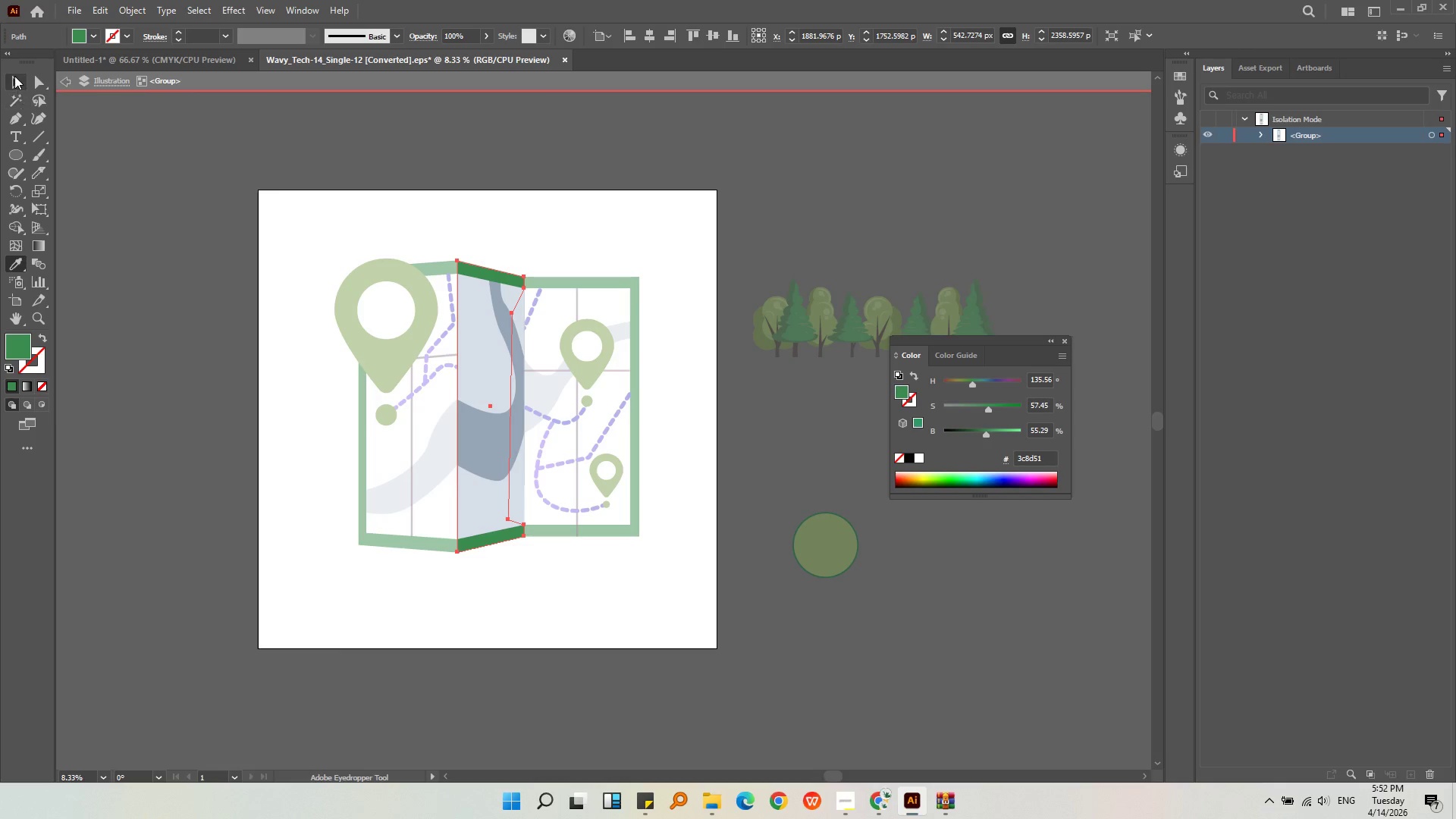 
double_click([142, 167])
 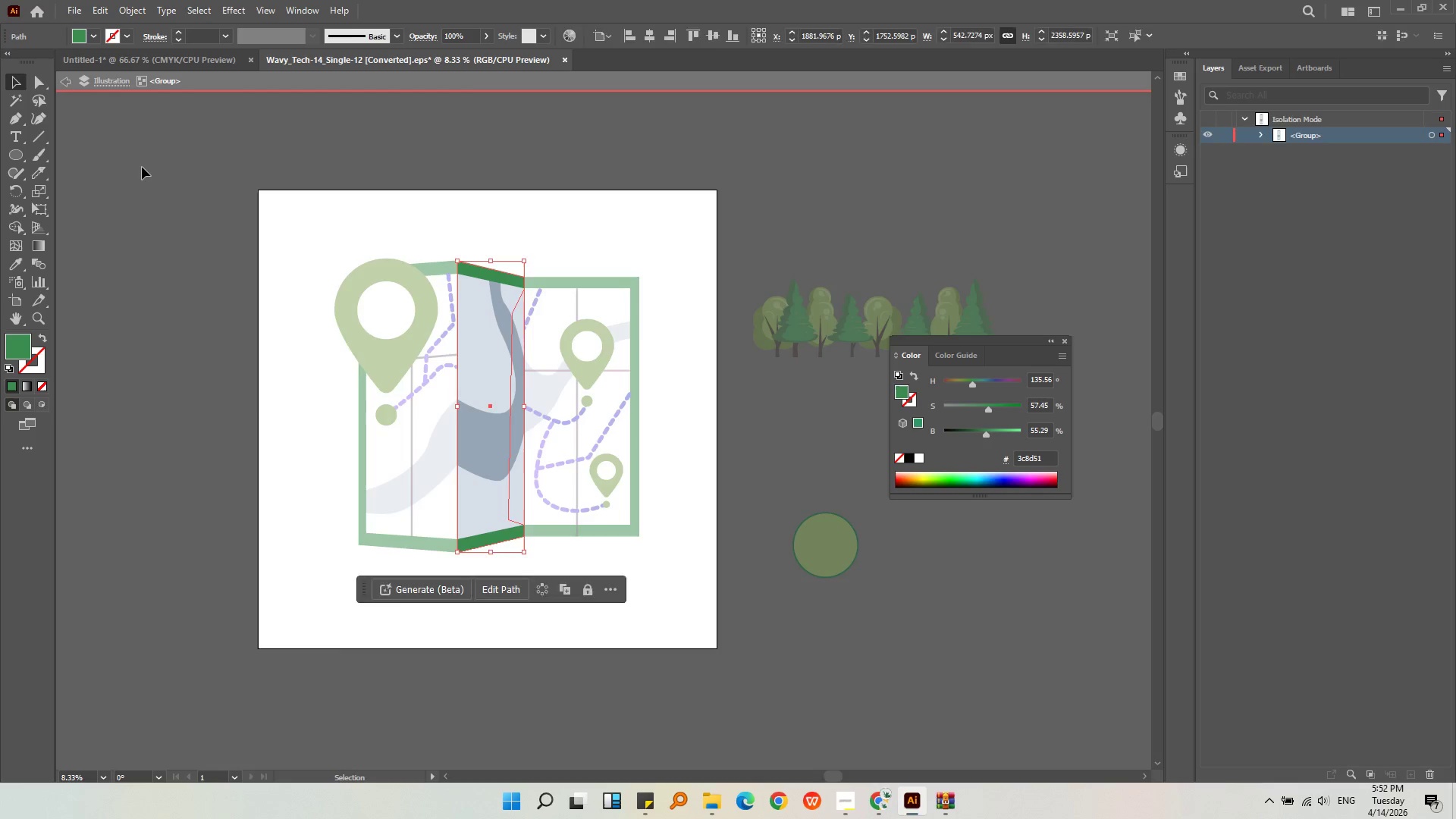 
triple_click([142, 167])
 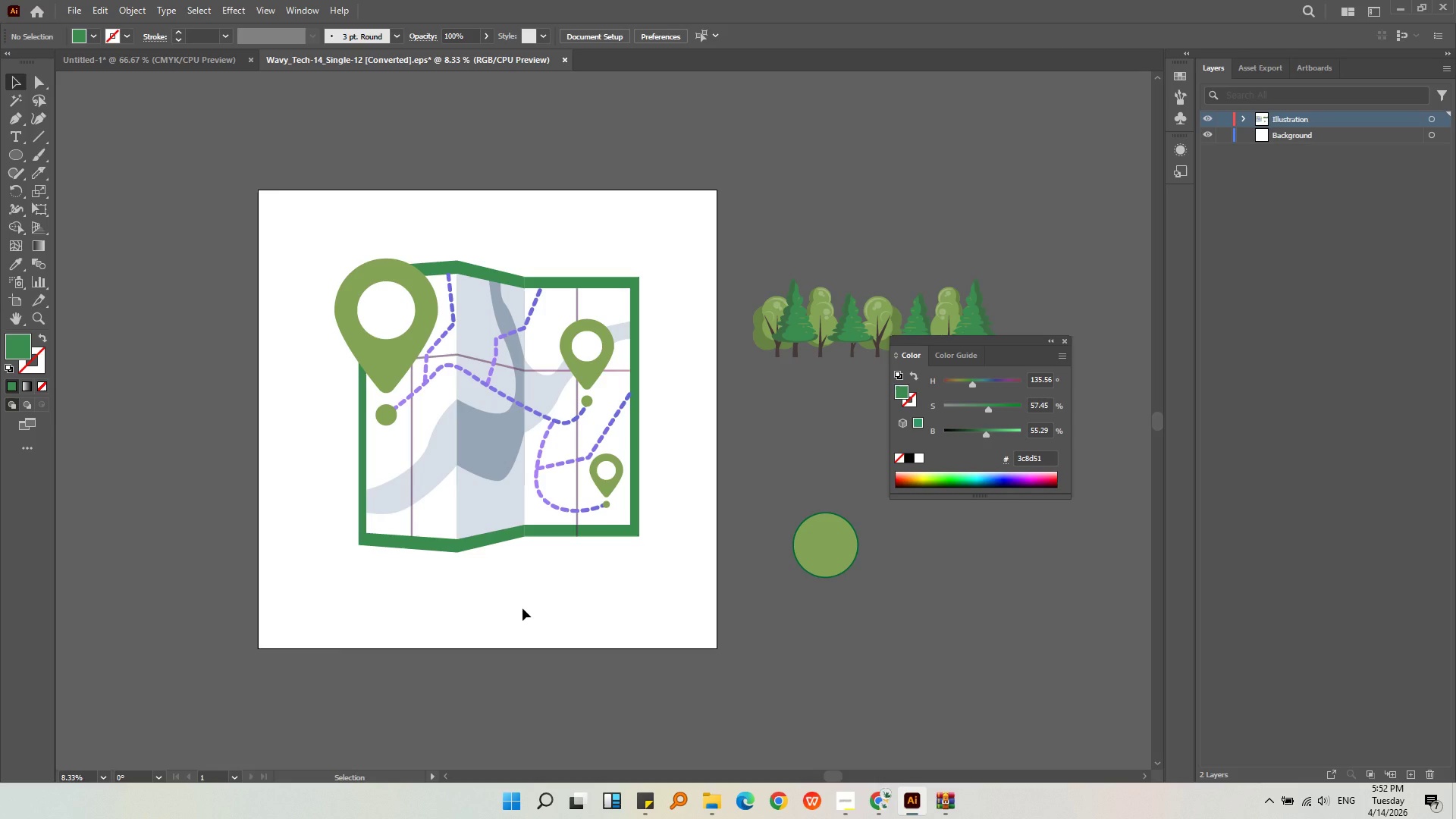 
key(Alt+AltLeft)
 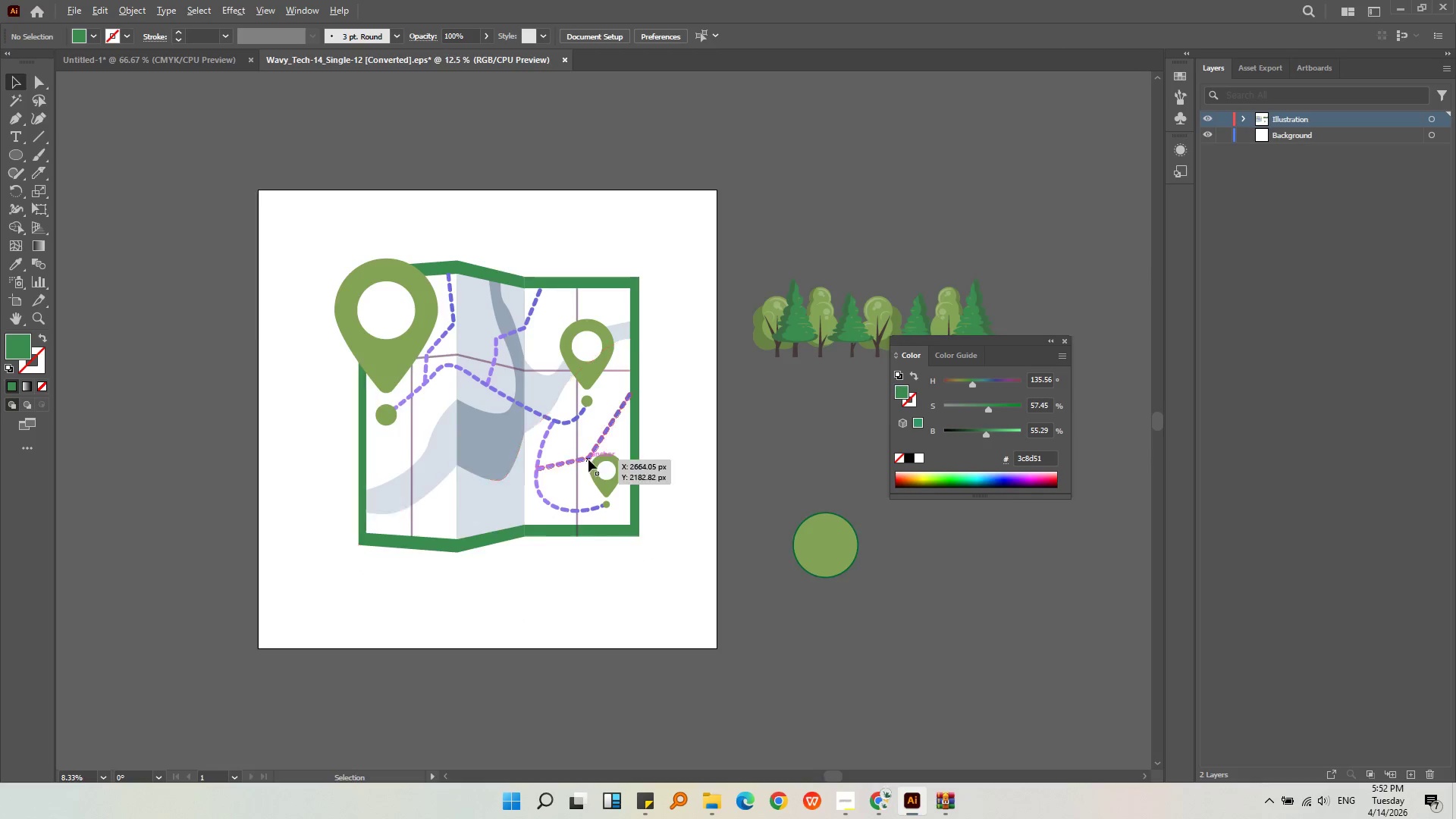 
scroll: coordinate [588, 460], scroll_direction: up, amount: 1.0
 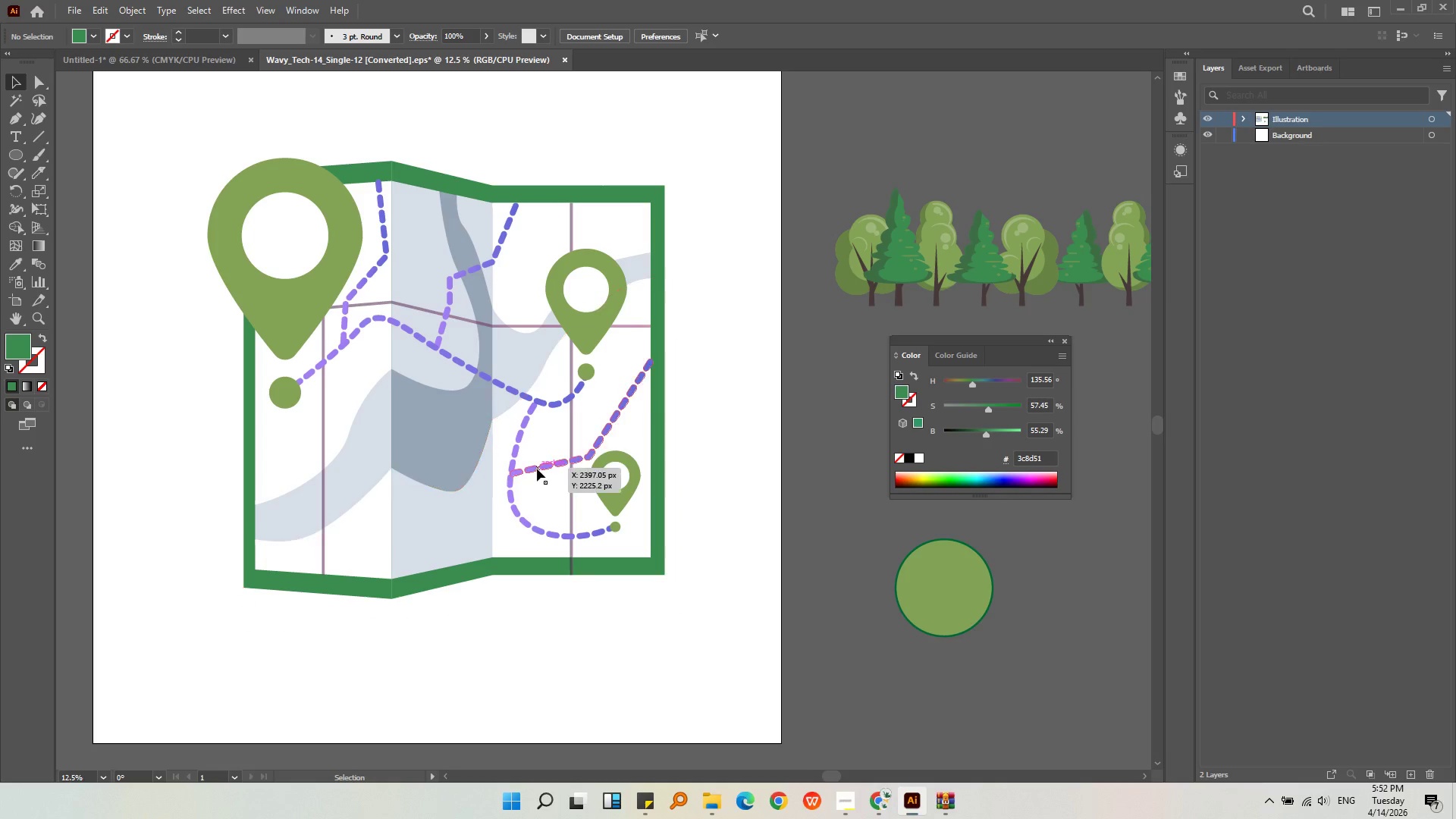 
left_click([538, 469])
 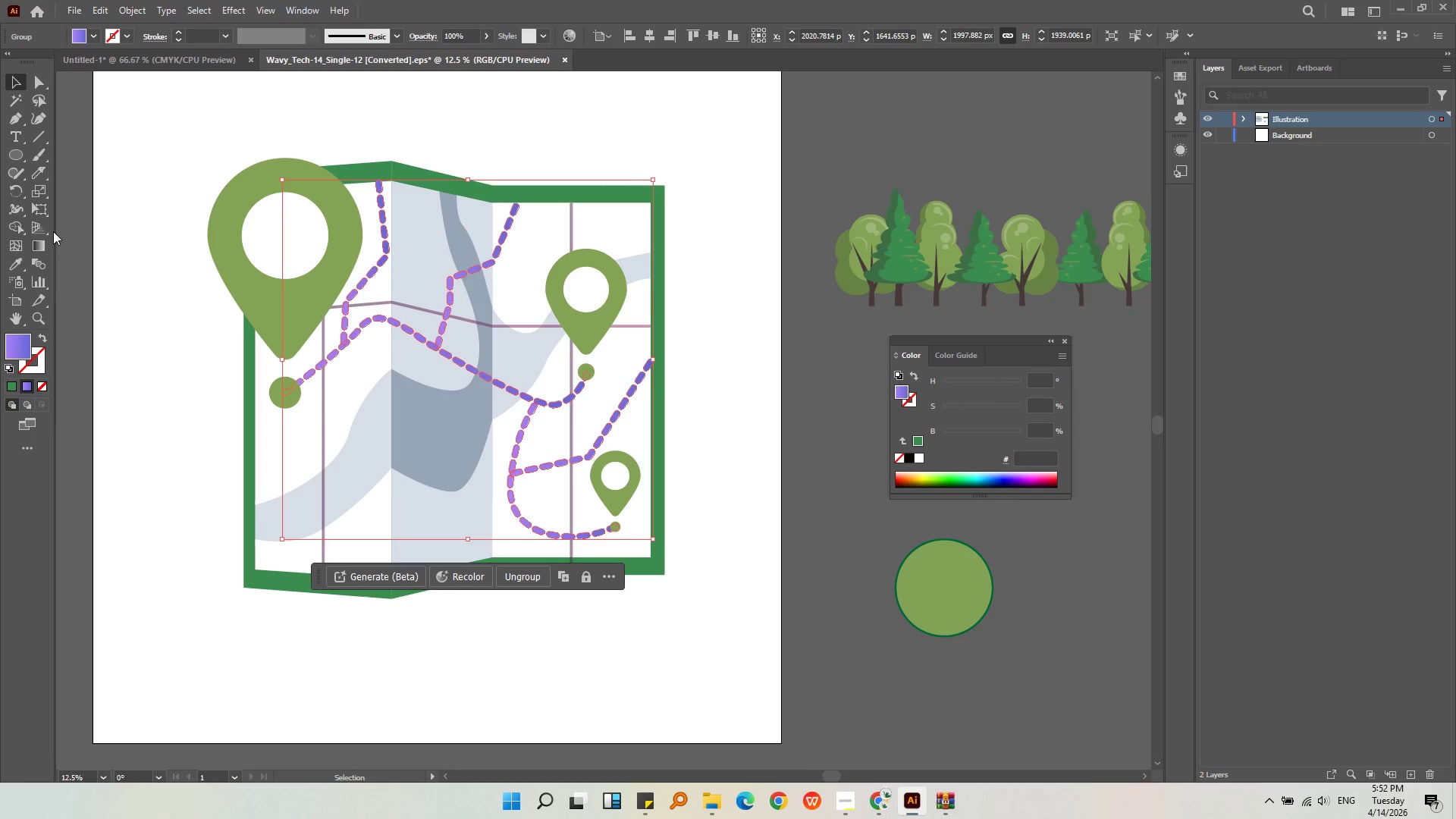 
left_click([18, 262])
 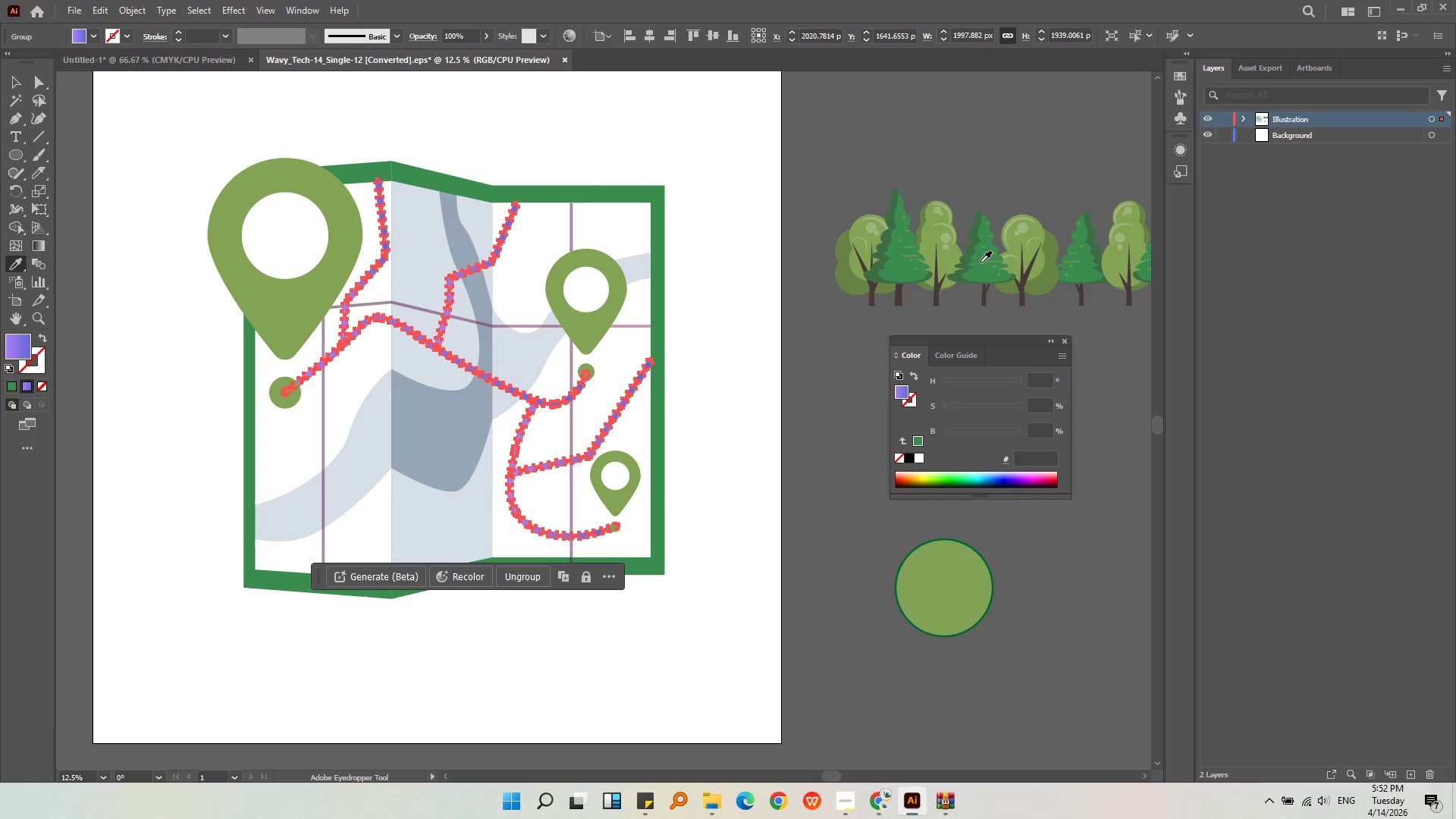 
left_click([953, 262])
 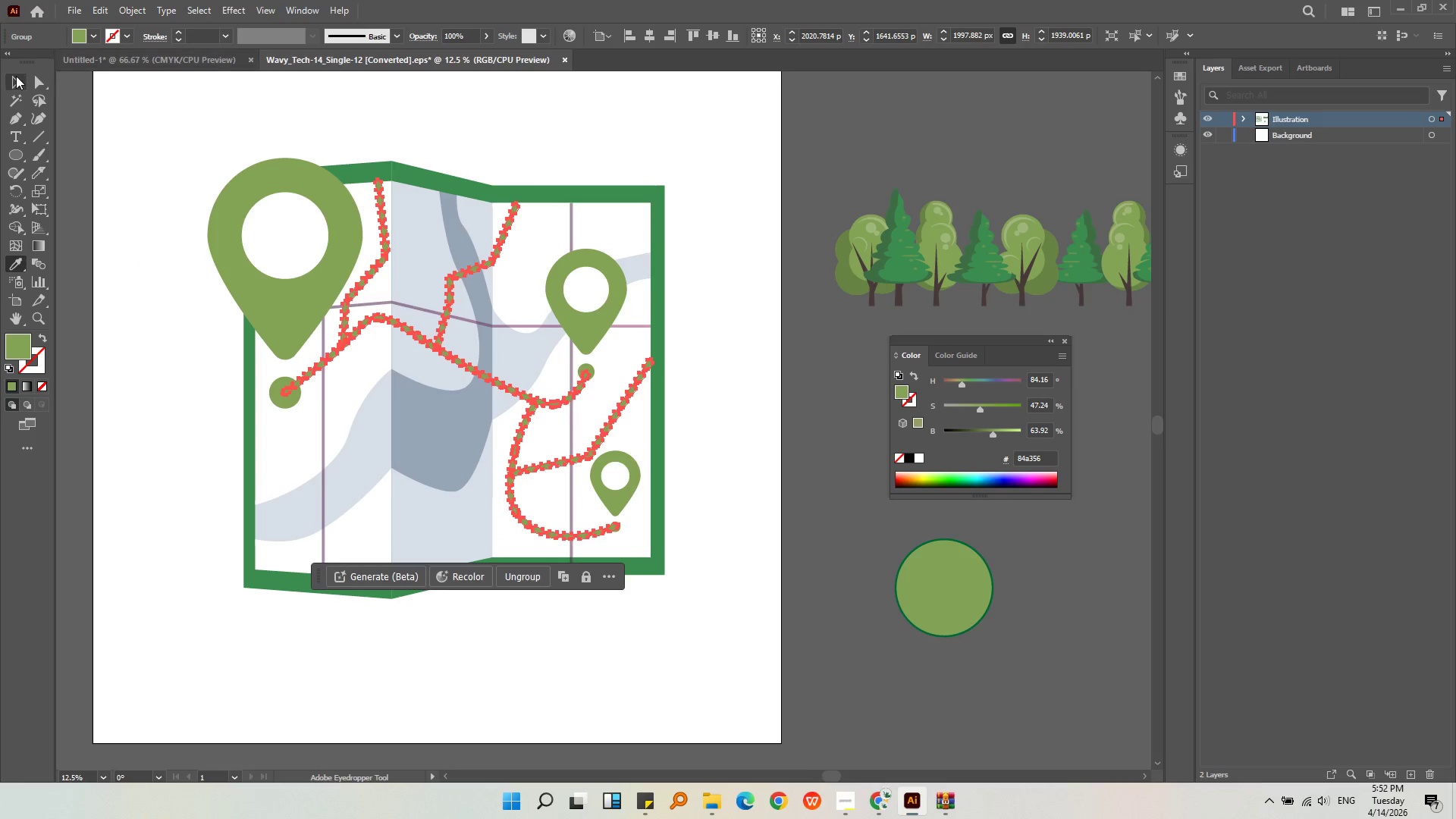 
double_click([121, 110])
 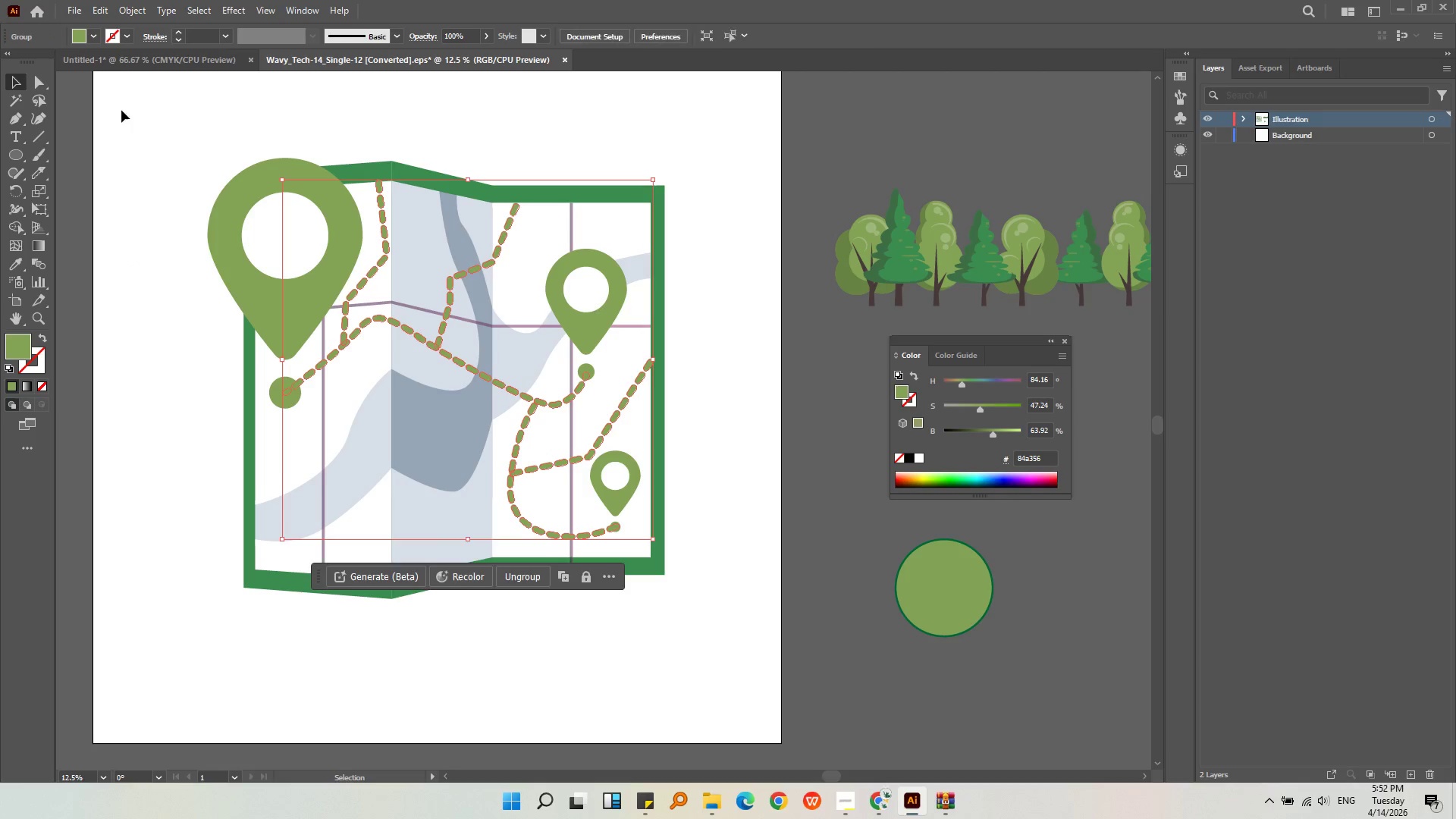 
key(Alt+AltLeft)
 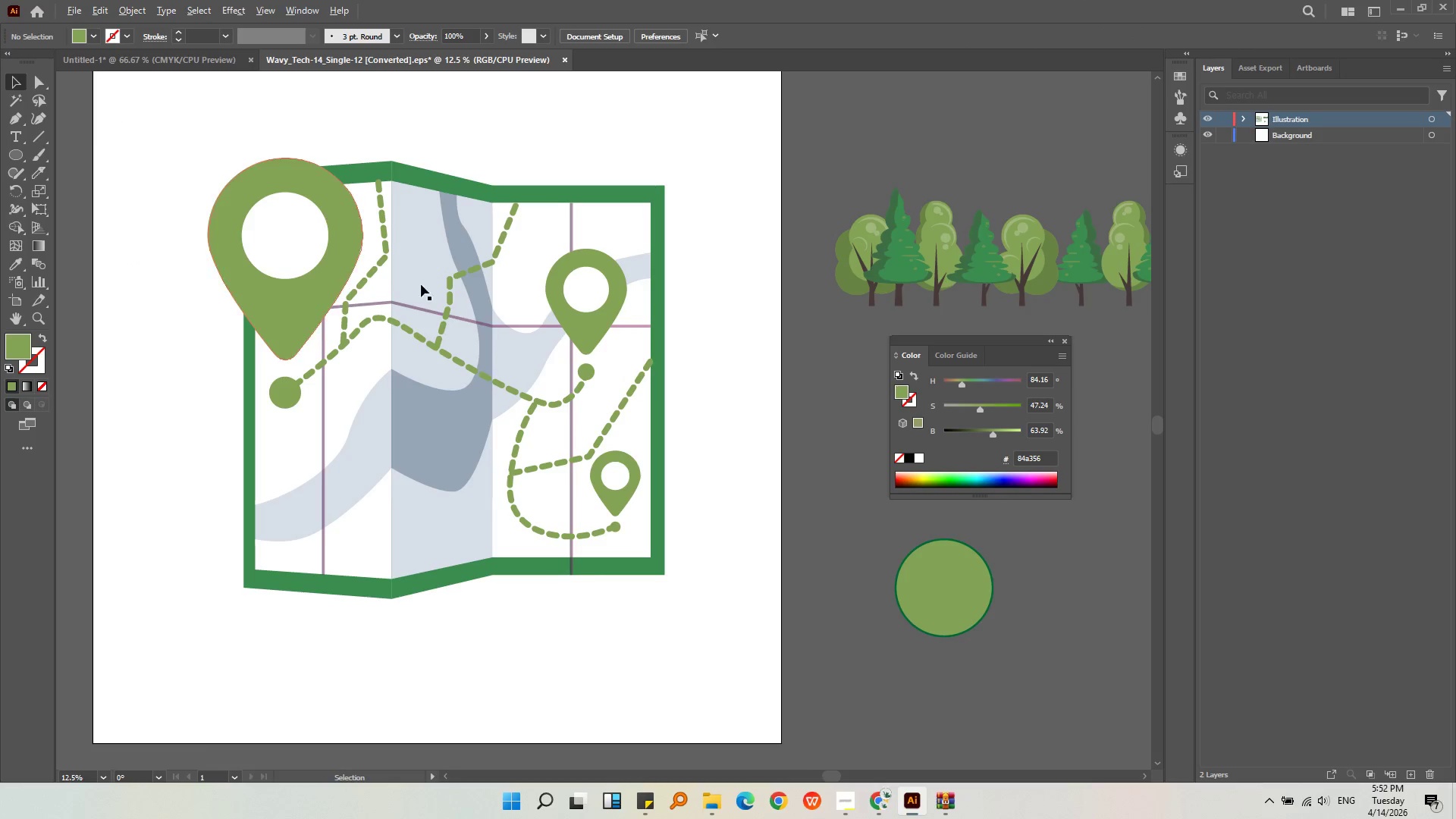 
left_click([704, 563])
 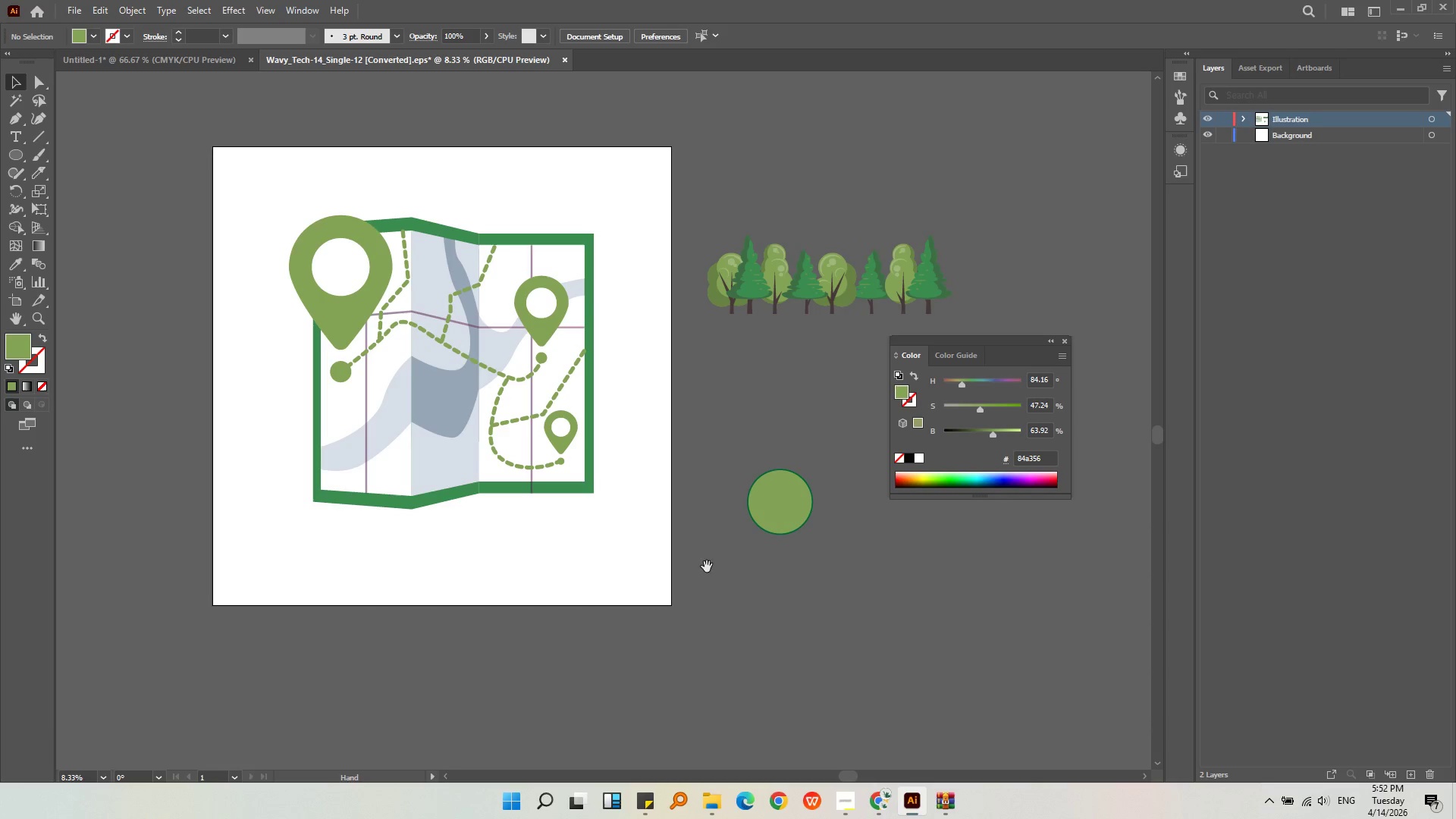 
scroll: coordinate [445, 306], scroll_direction: down, amount: 1.0
 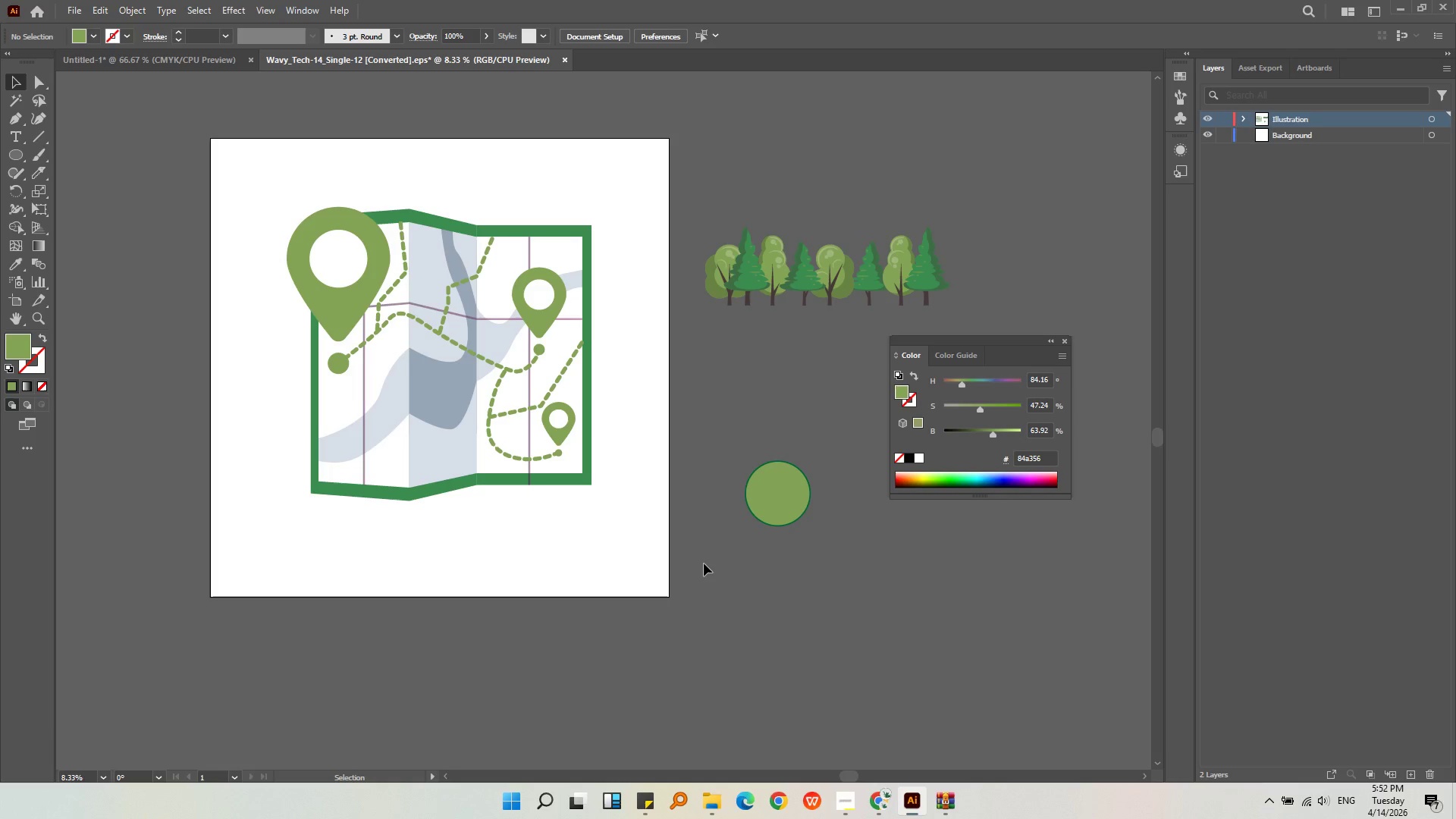 
left_click([707, 565])
 